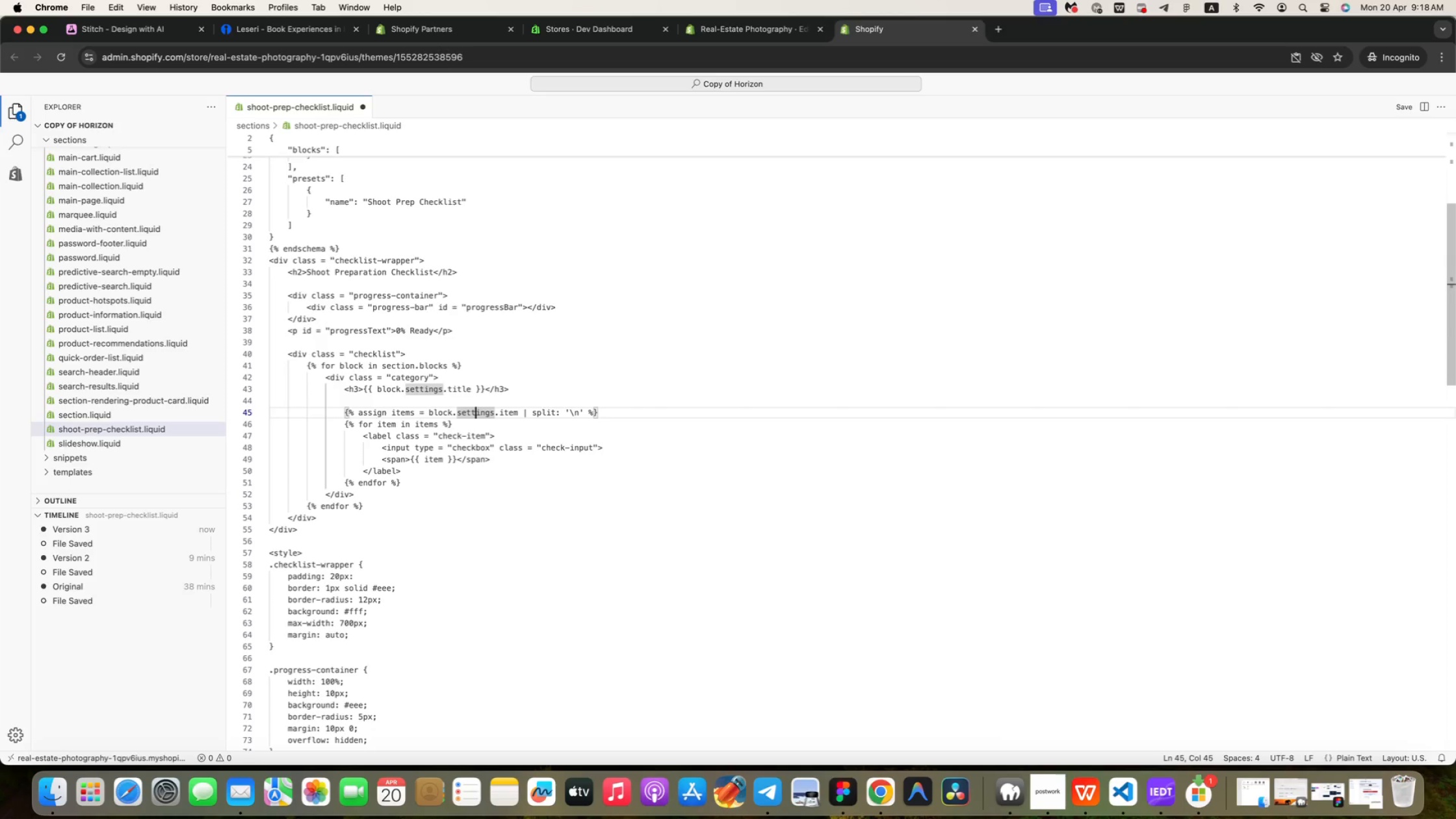 
key(ArrowLeft)
 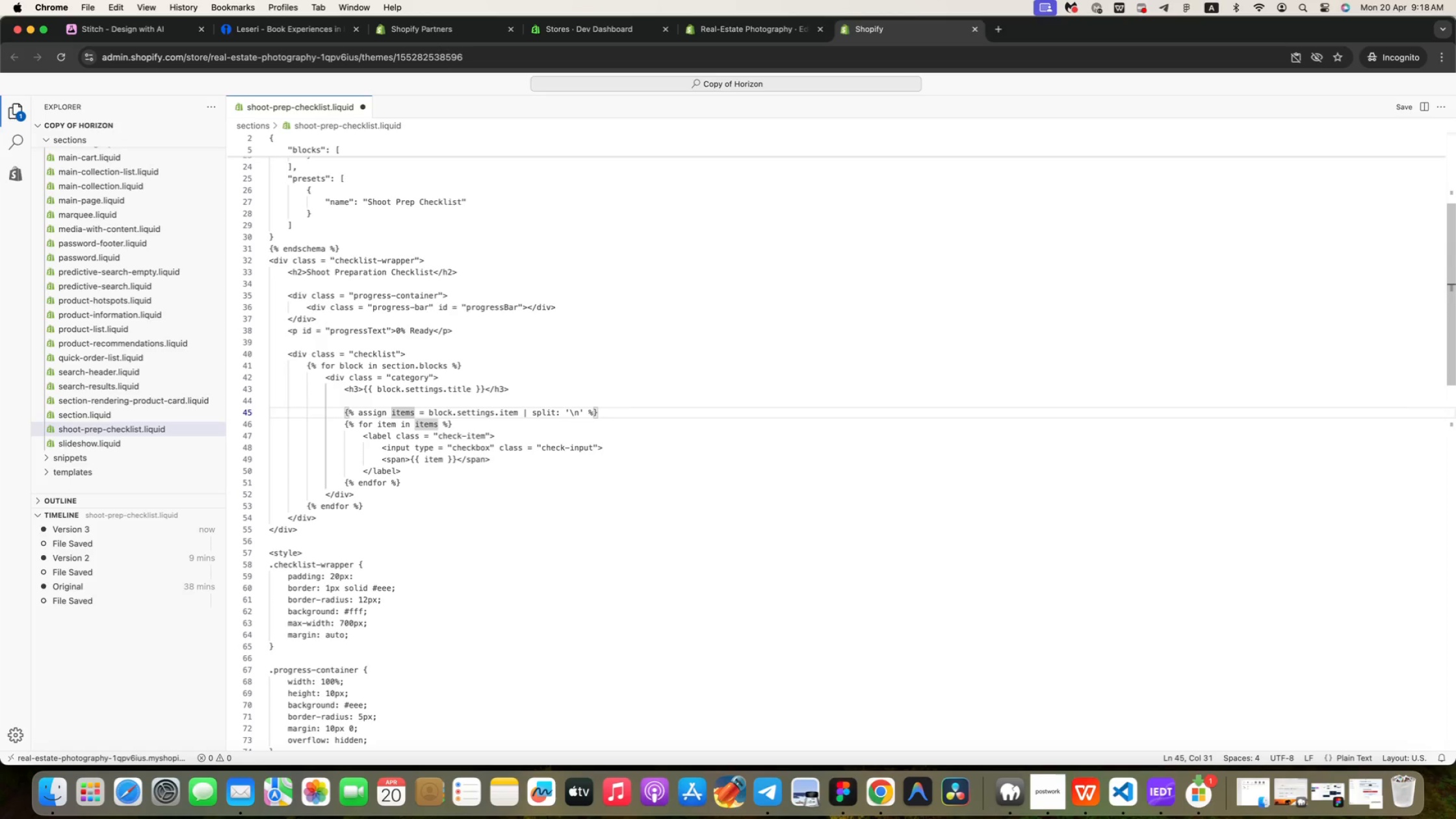 
hold_key(key=ArrowLeft, duration=0.31)
 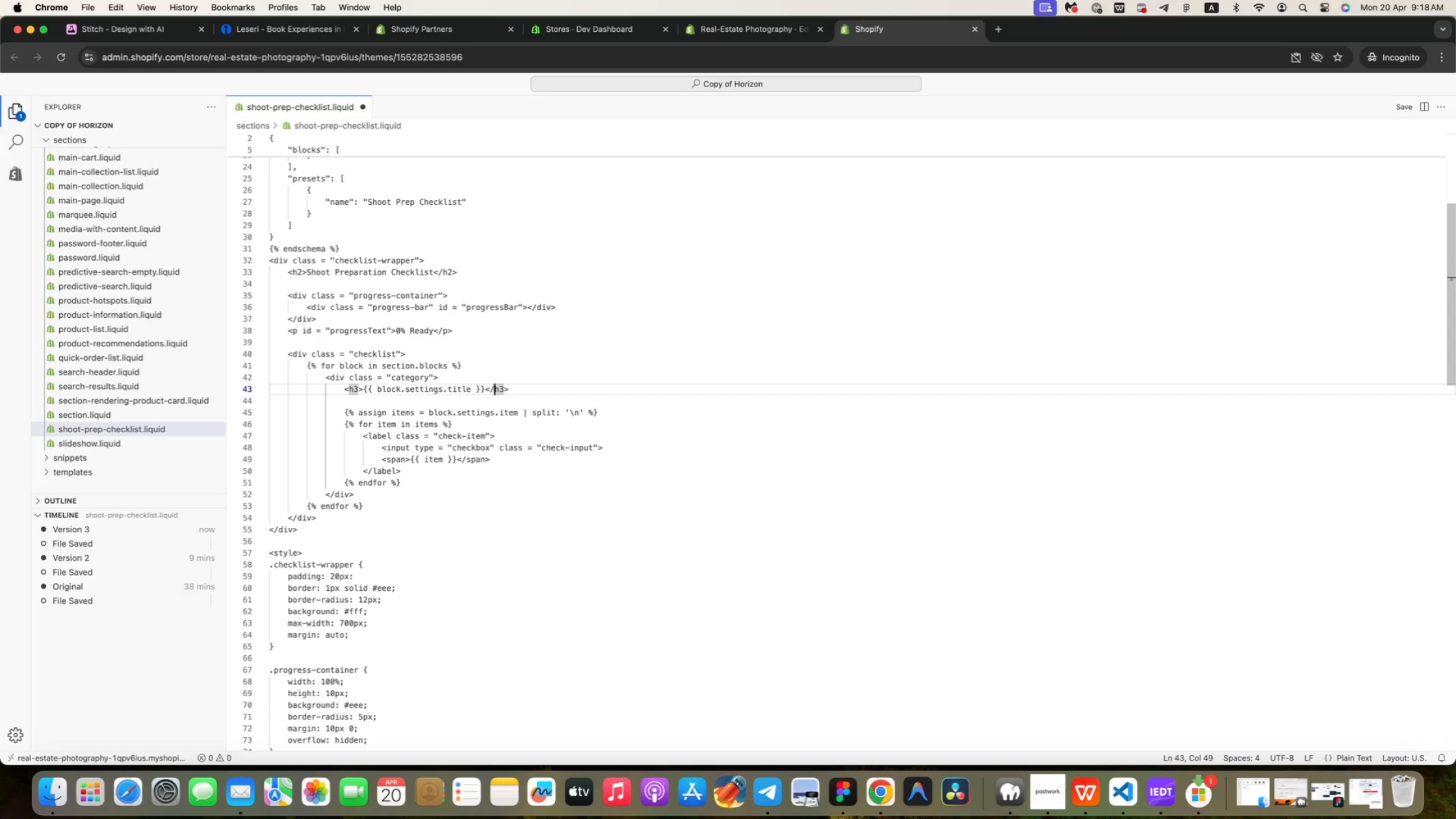 
hold_key(key=ArrowLeft, duration=1.45)
 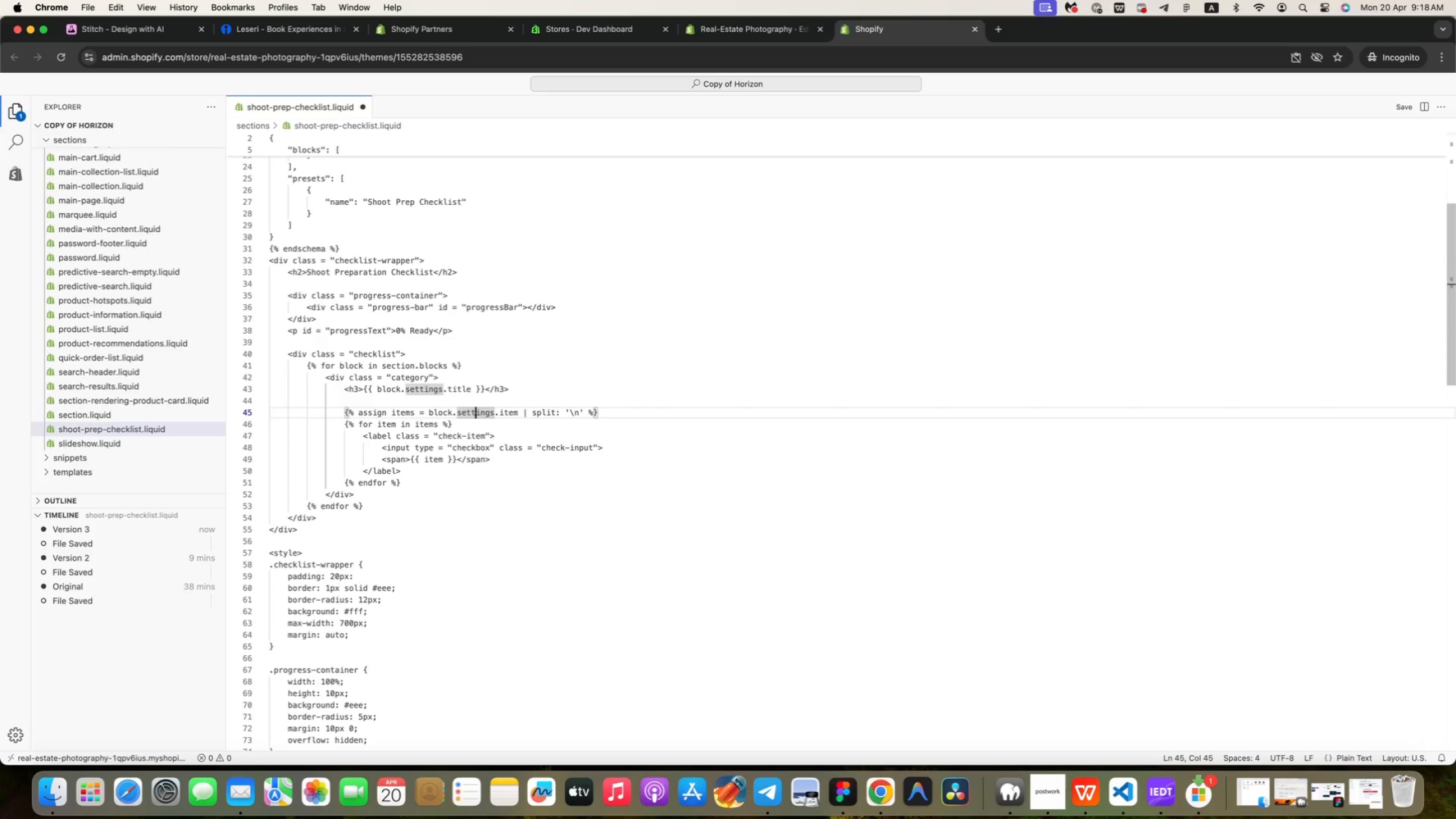 
key(ArrowLeft)
 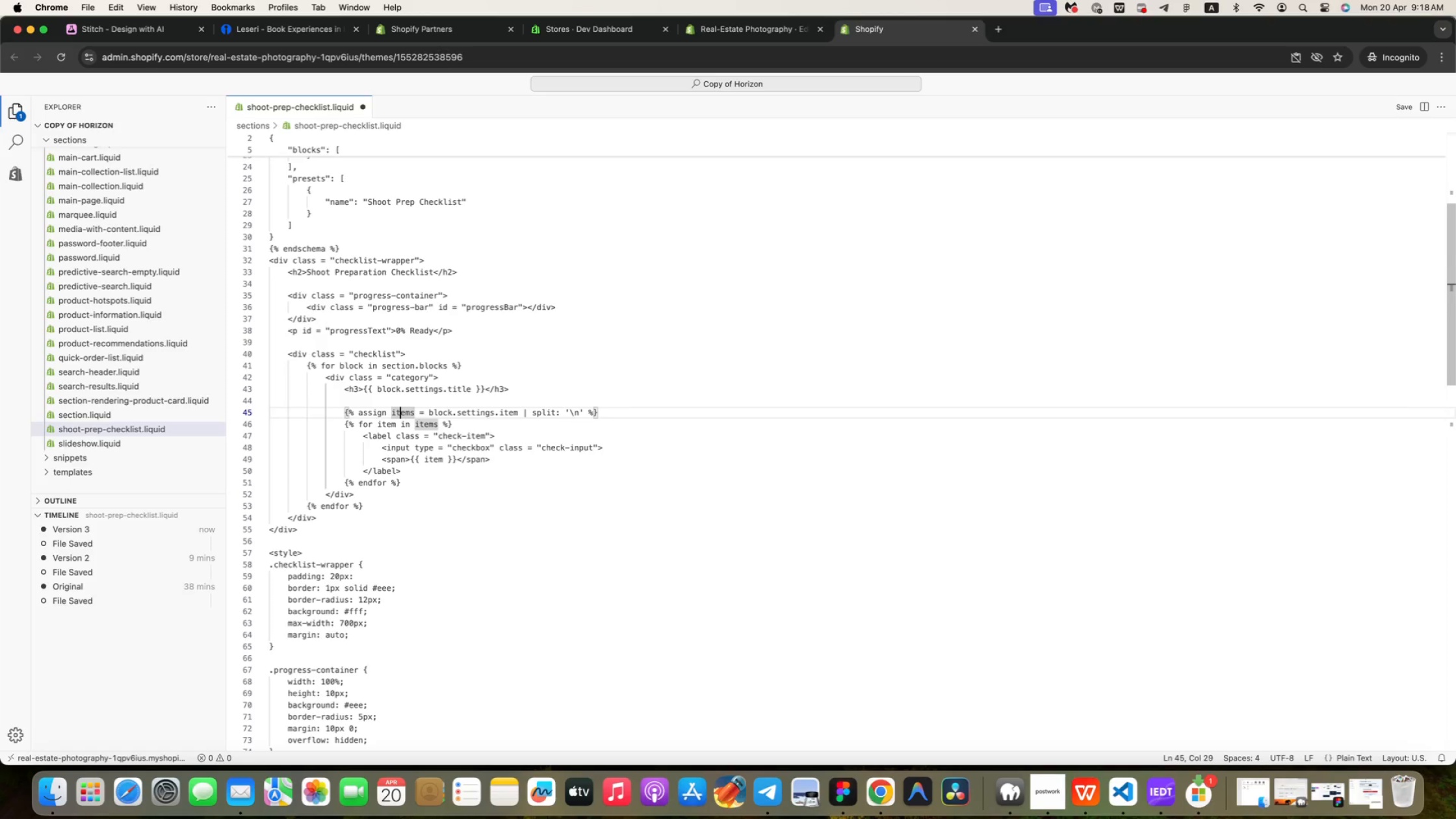 
key(ArrowLeft)
 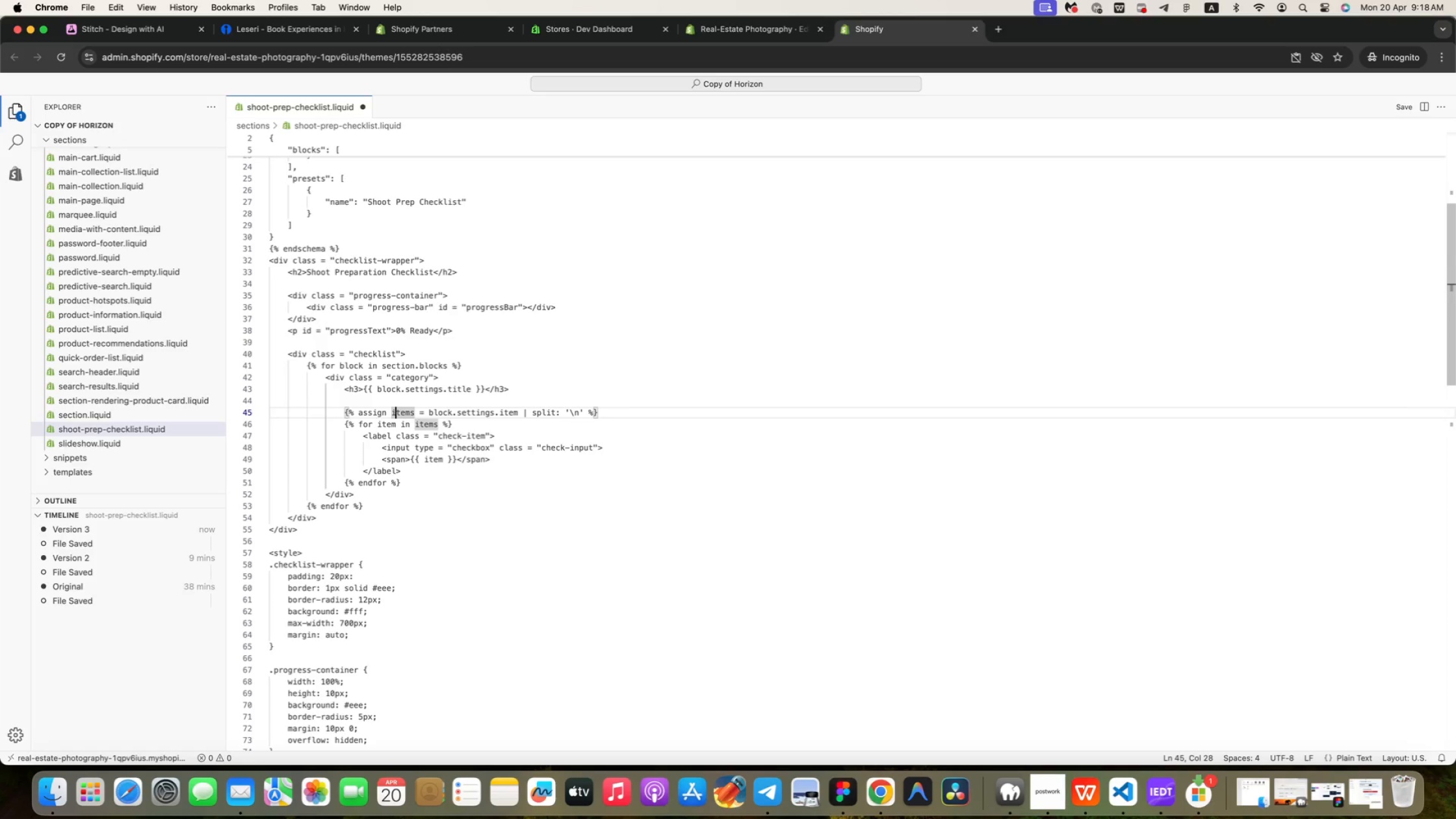 
key(ArrowLeft)
 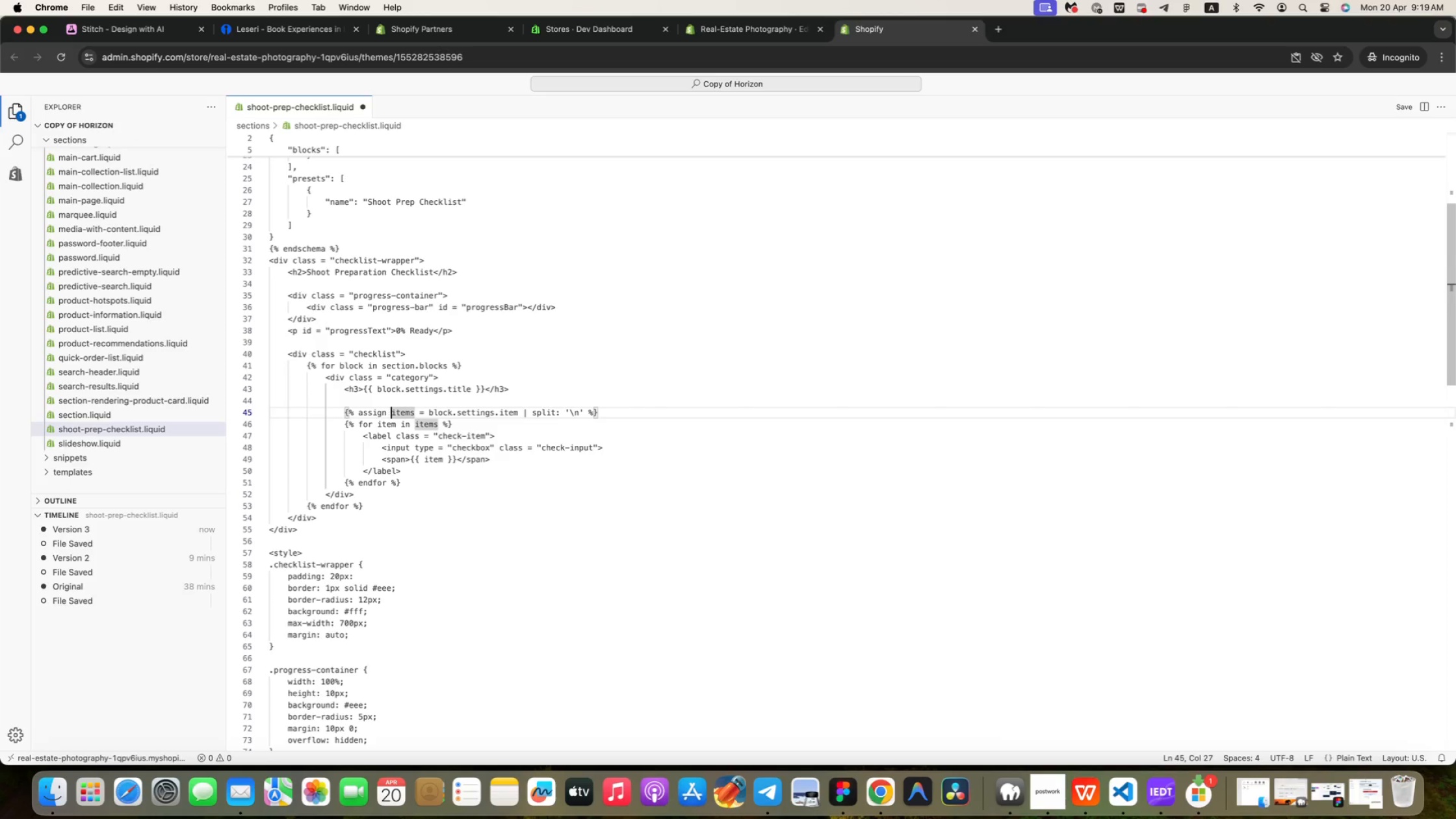 
key(ArrowLeft)
 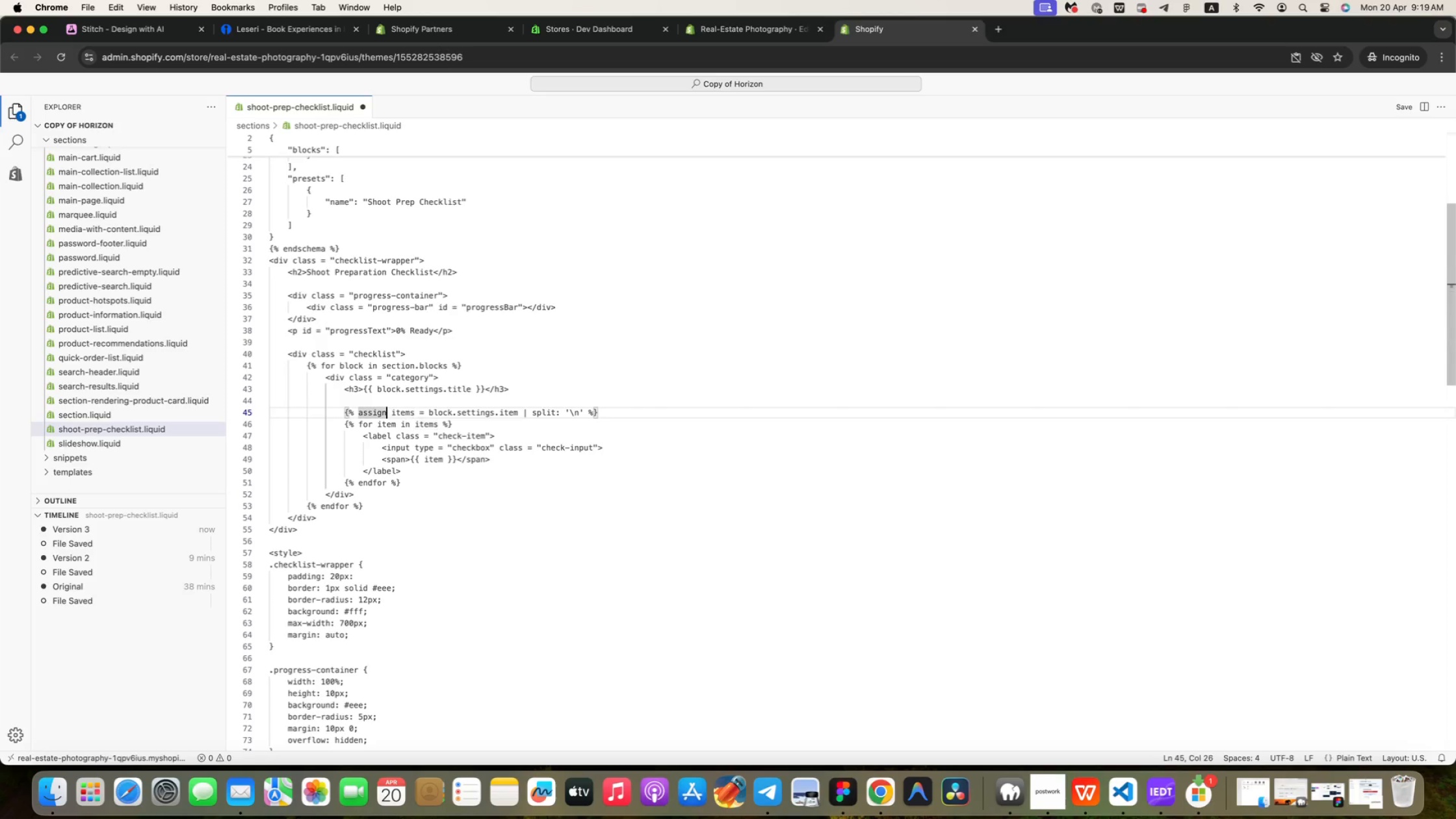 
key(ArrowLeft)
 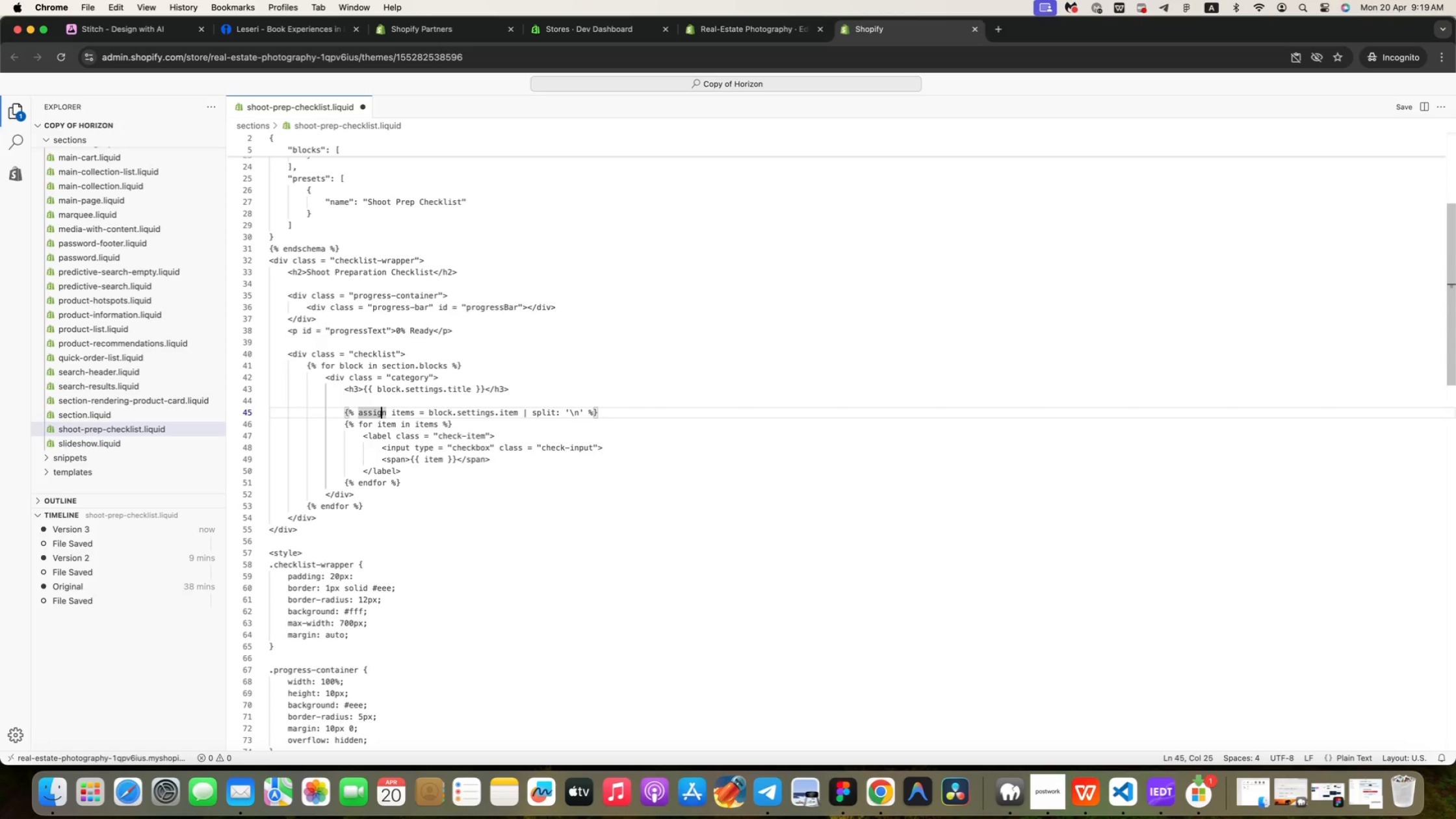 
key(ArrowLeft)
 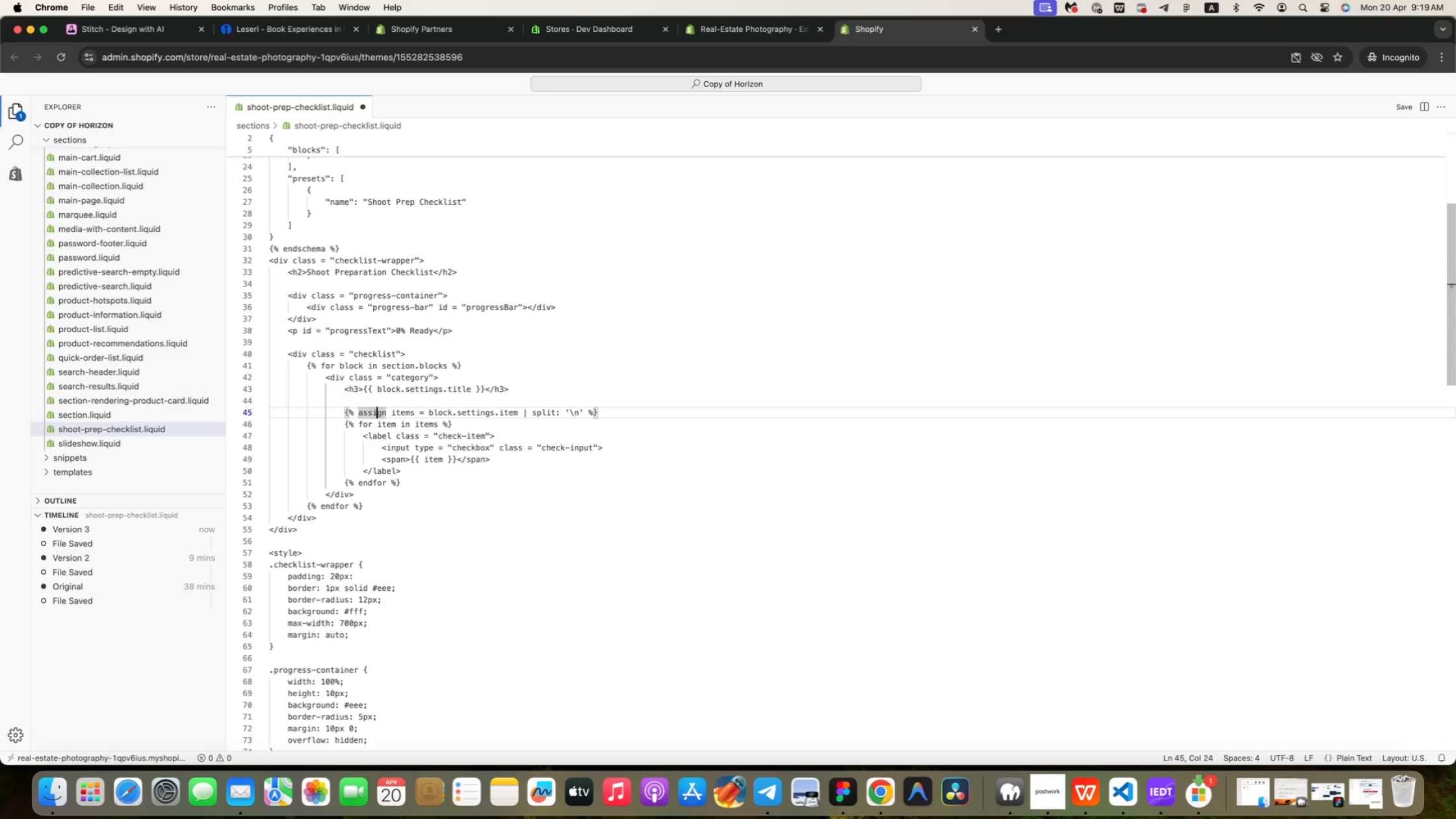 
key(ArrowLeft)
 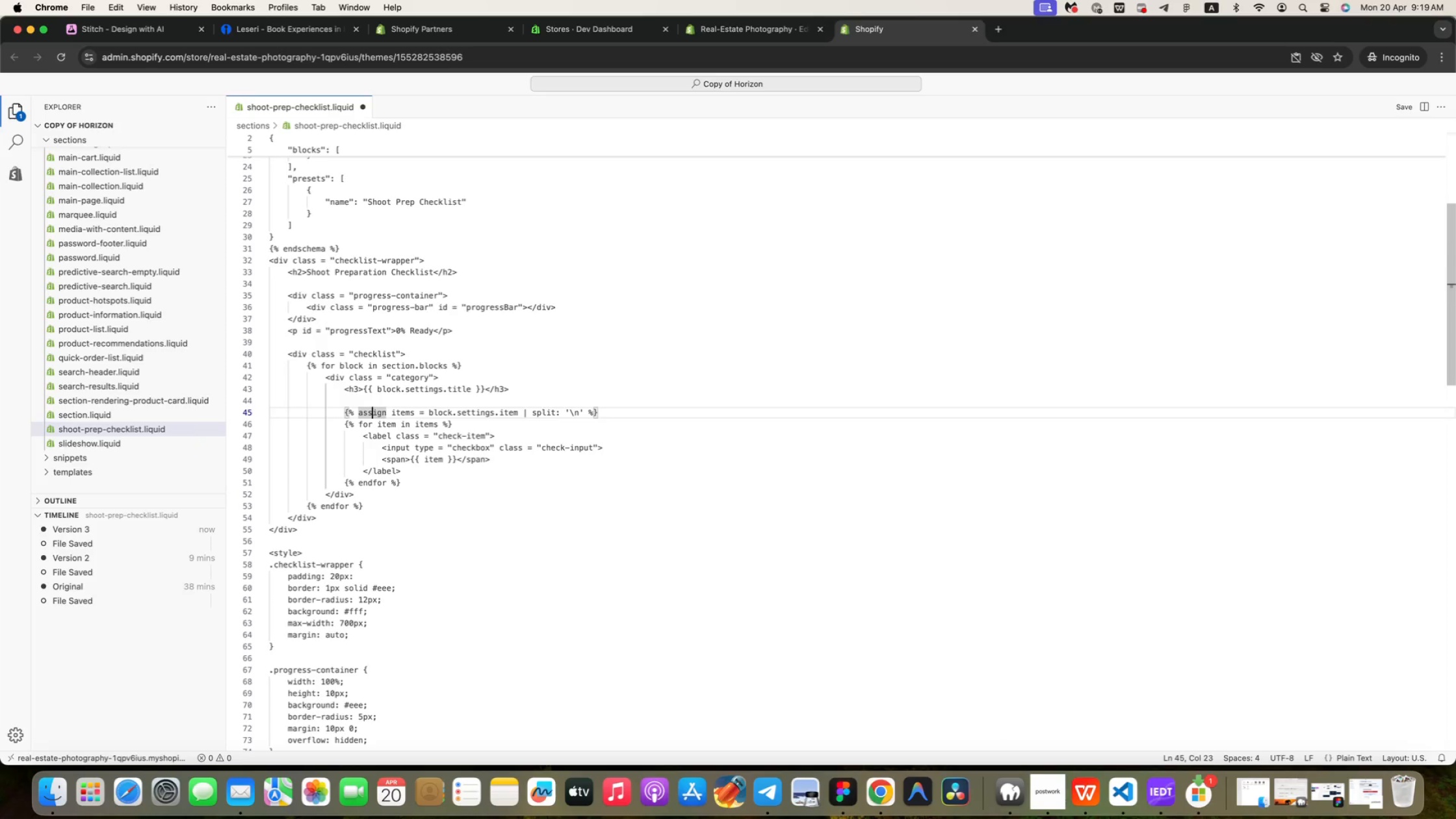 
key(ArrowLeft)
 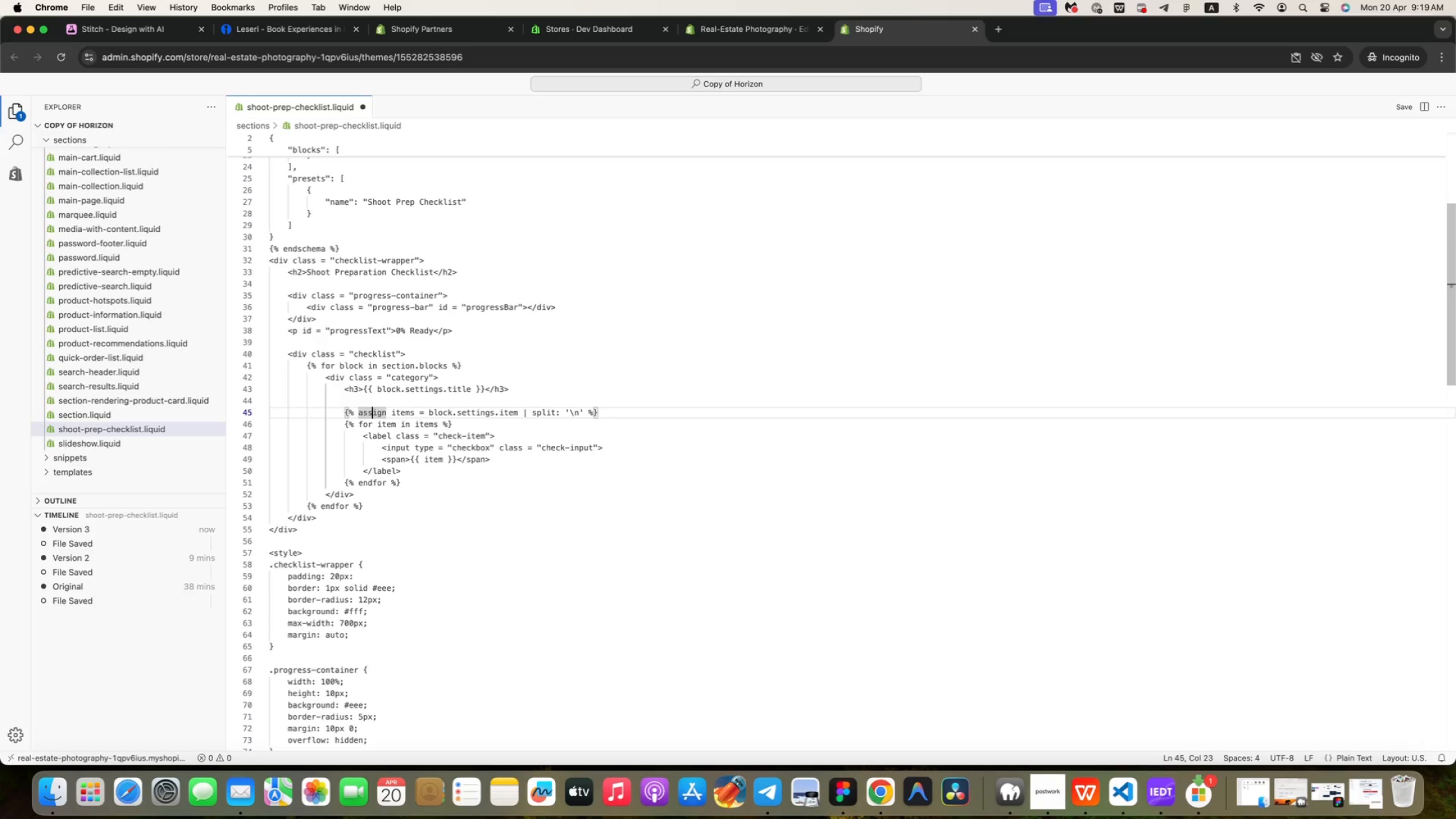 
key(ArrowRight)
 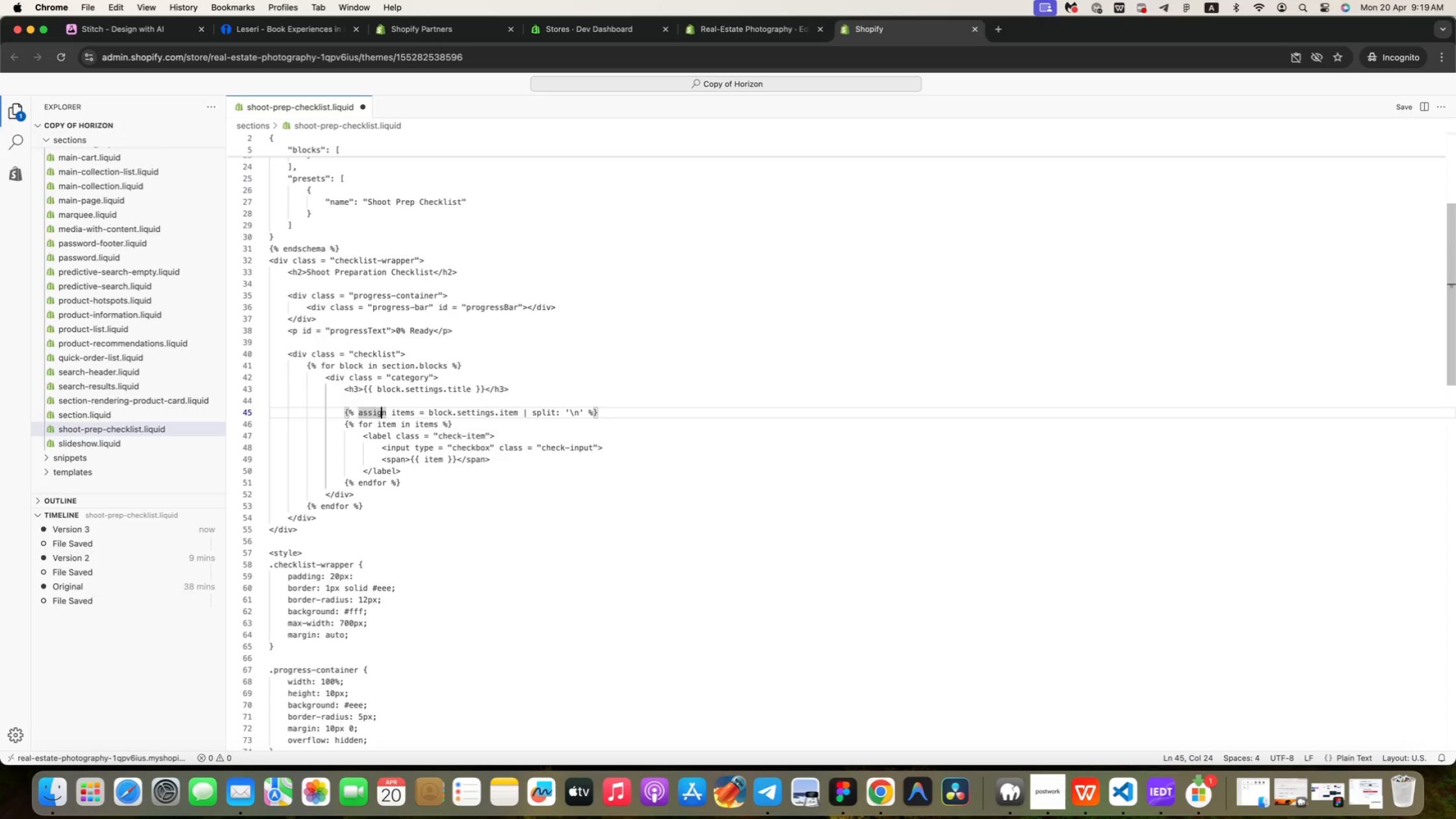 
key(ArrowRight)
 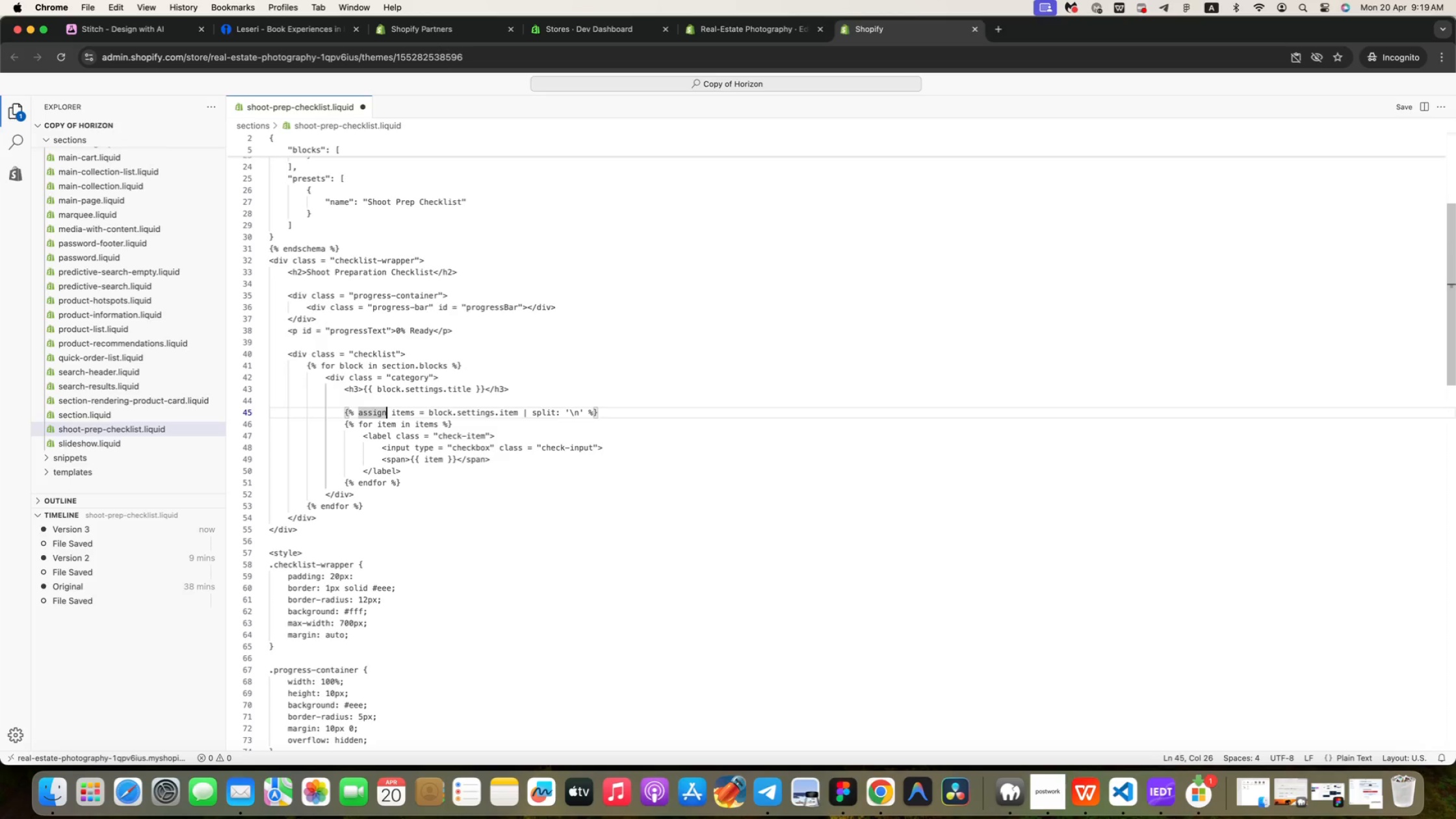 
key(ArrowRight)
 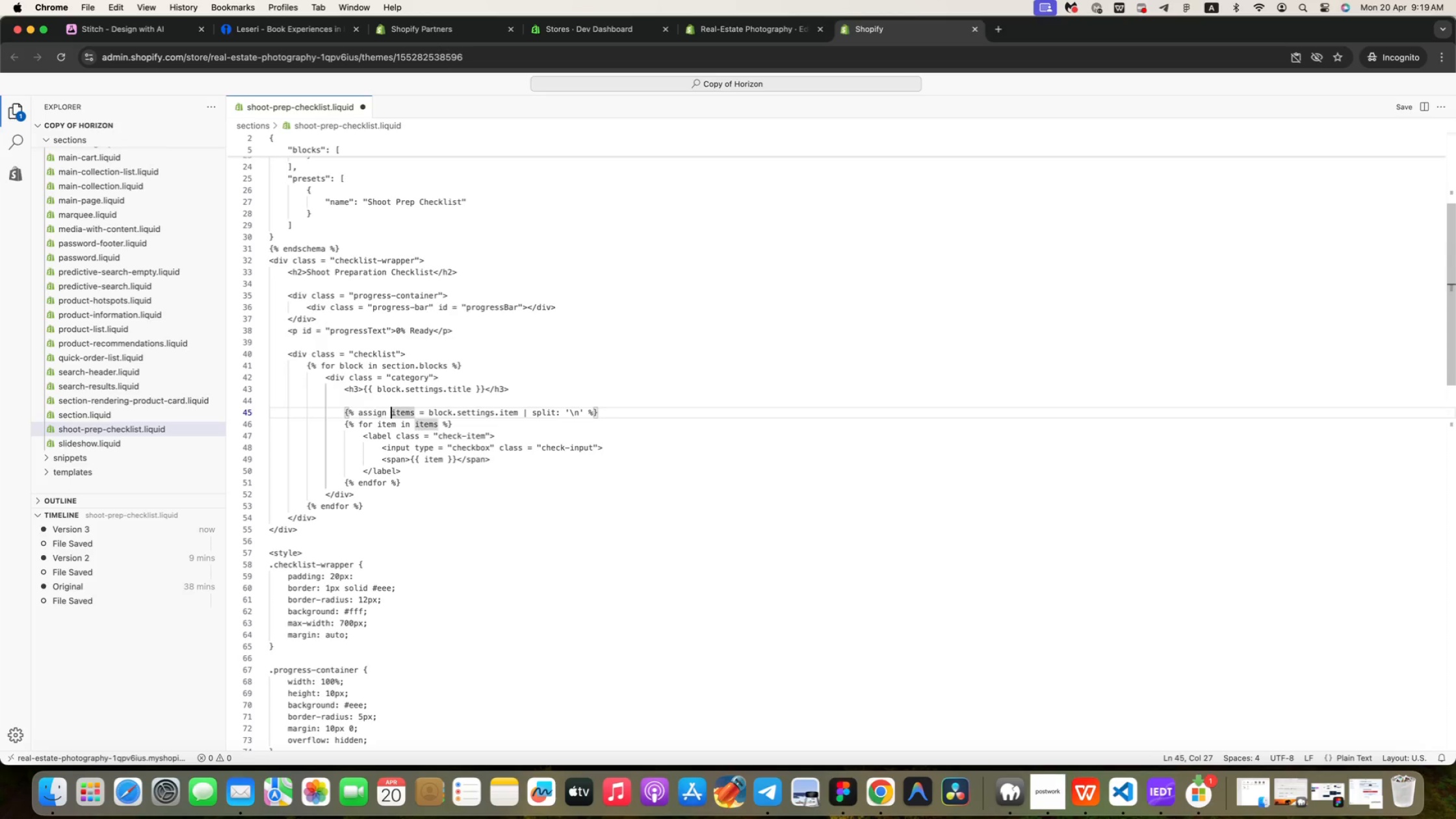 
key(ArrowRight)
 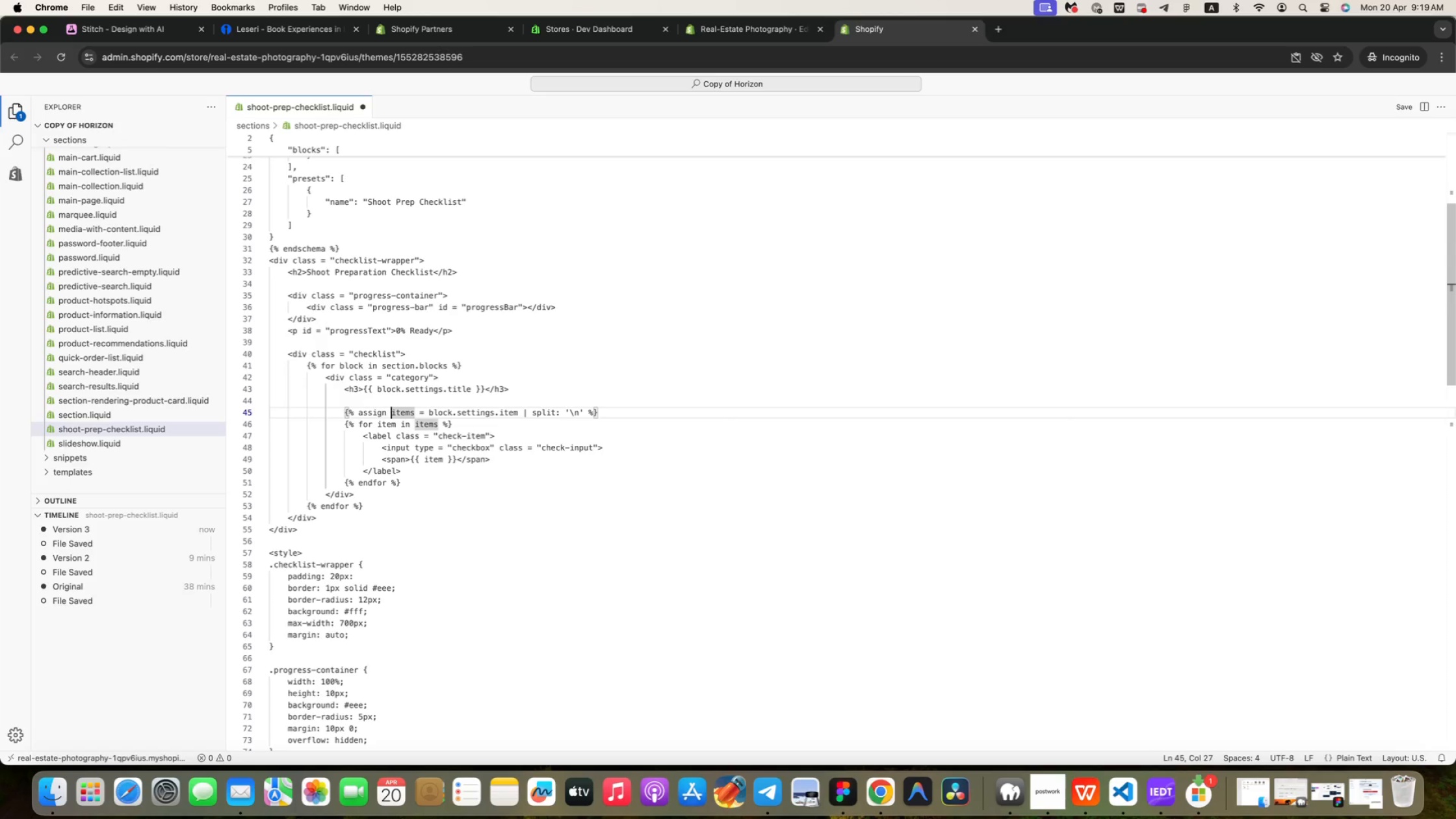 
key(ArrowRight)
 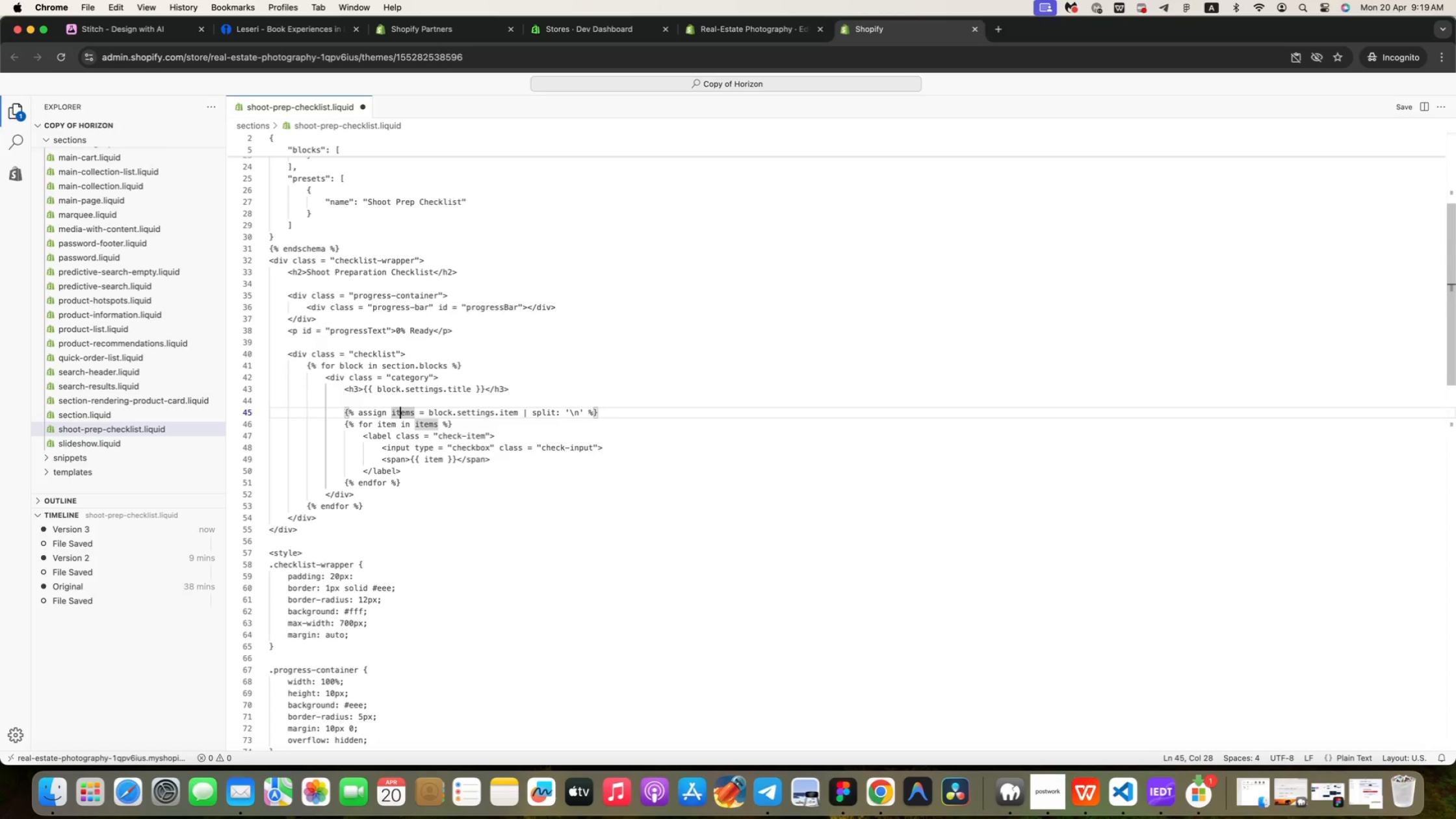 
key(ArrowRight)
 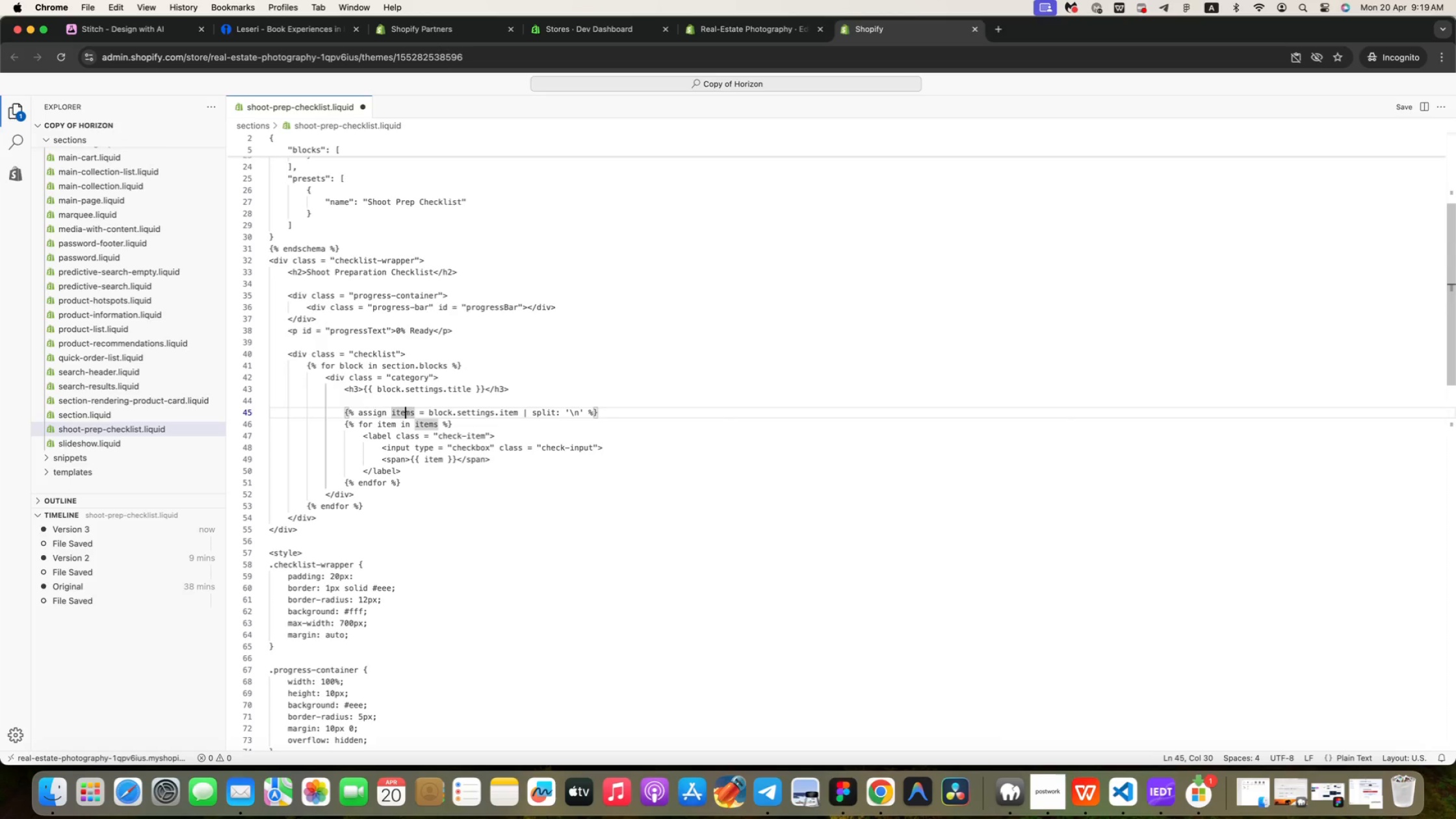 
key(ArrowRight)
 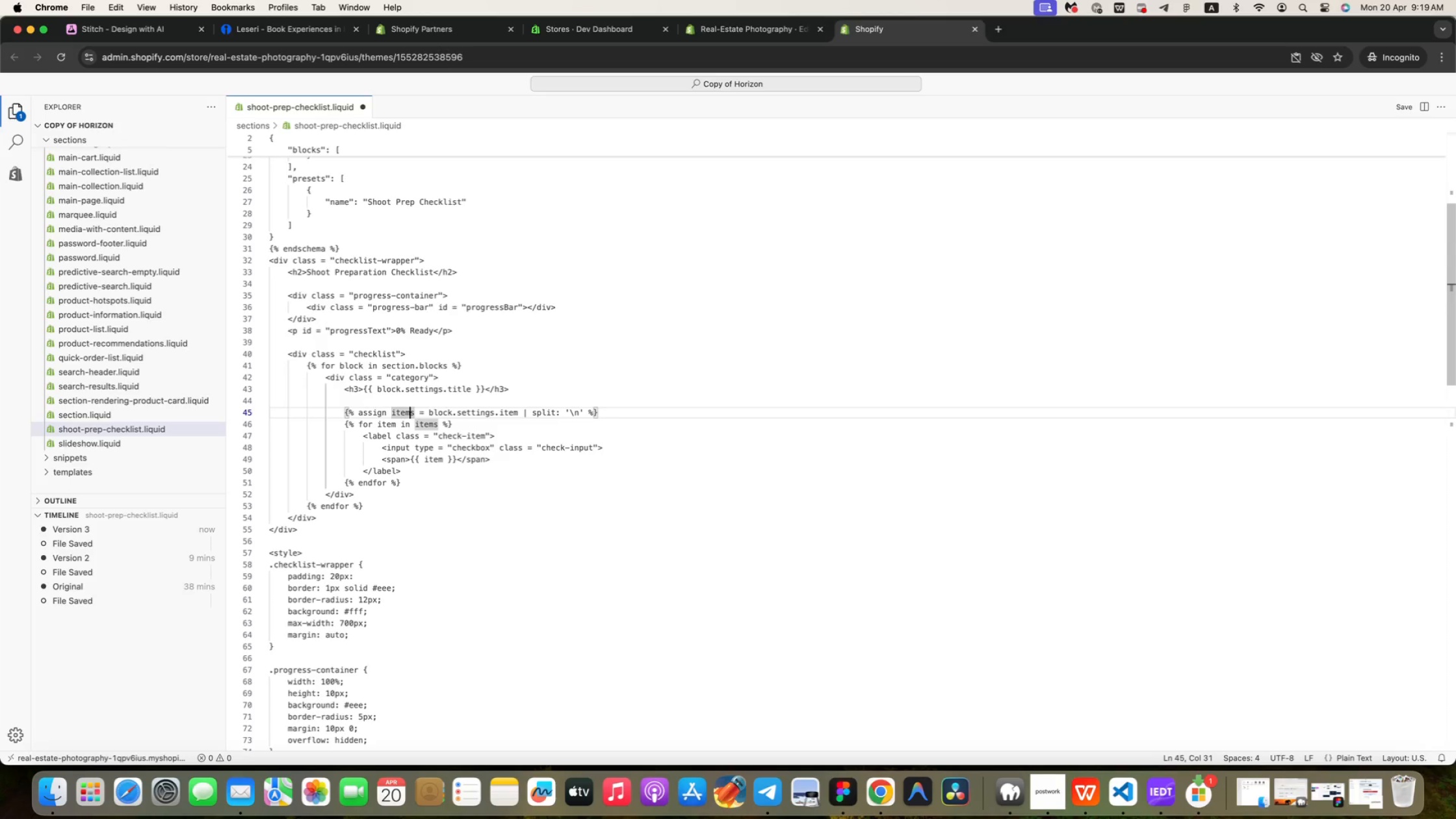 
key(ArrowRight)
 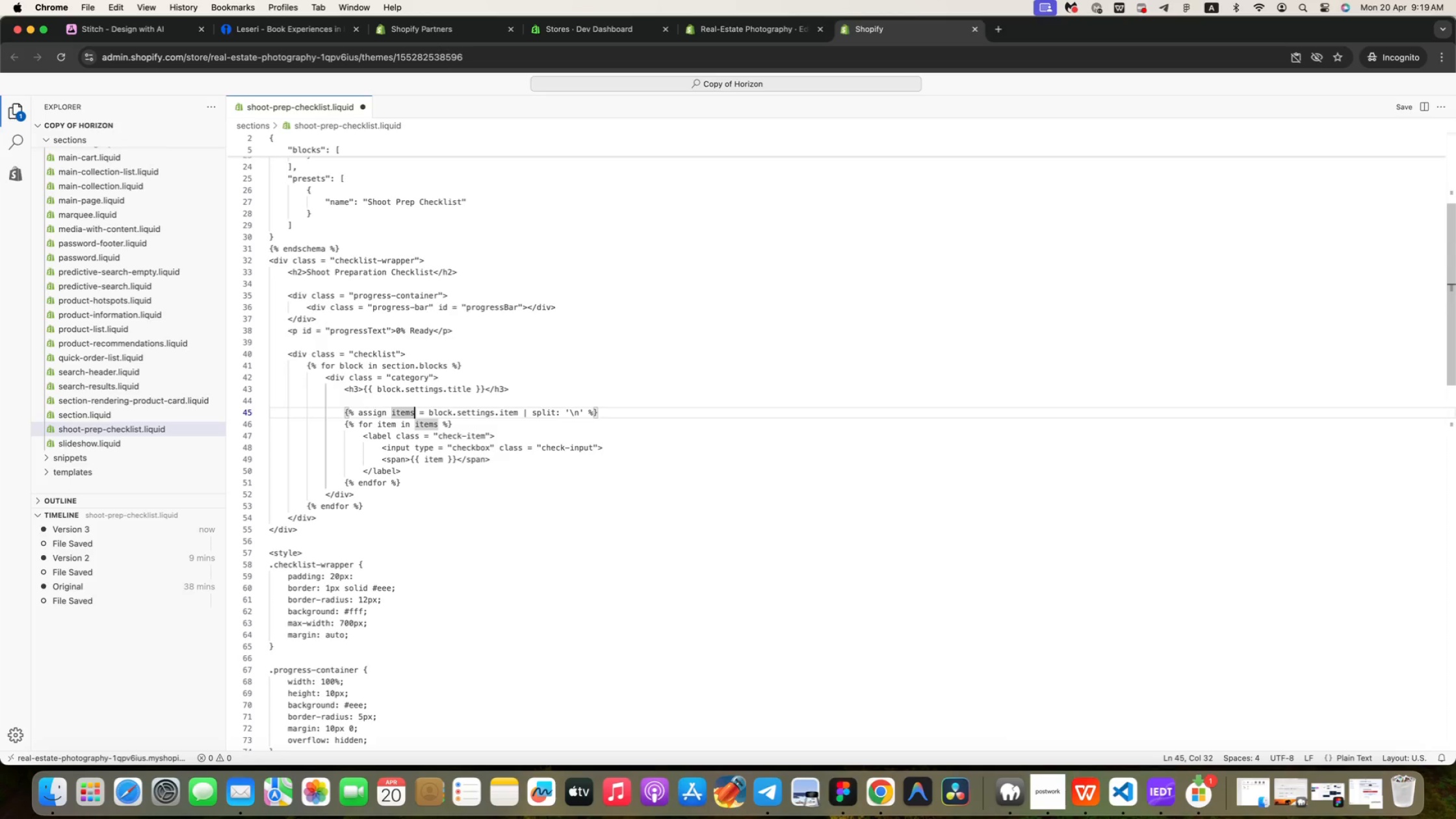 
key(ArrowRight)
 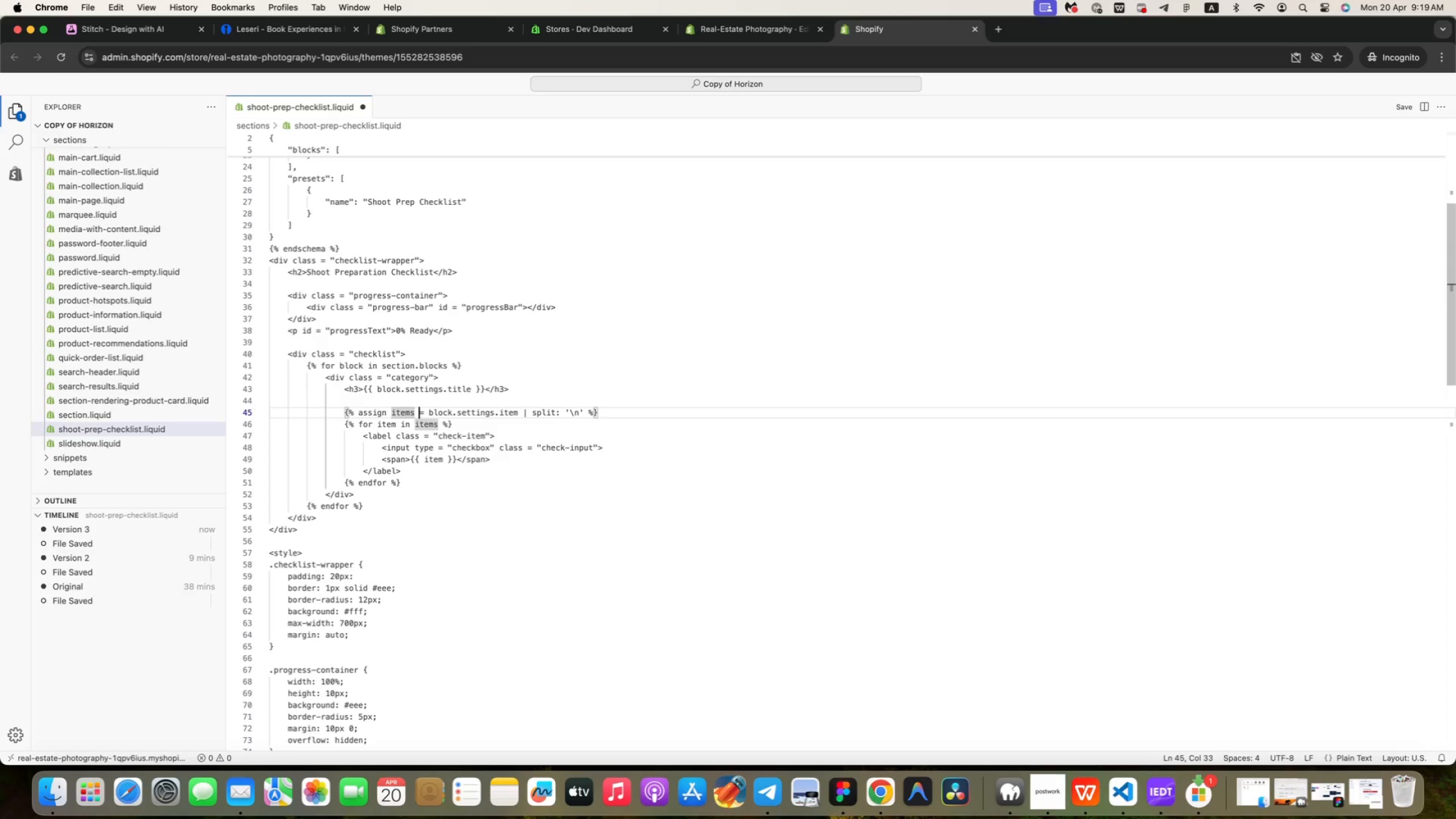 
key(ArrowRight)
 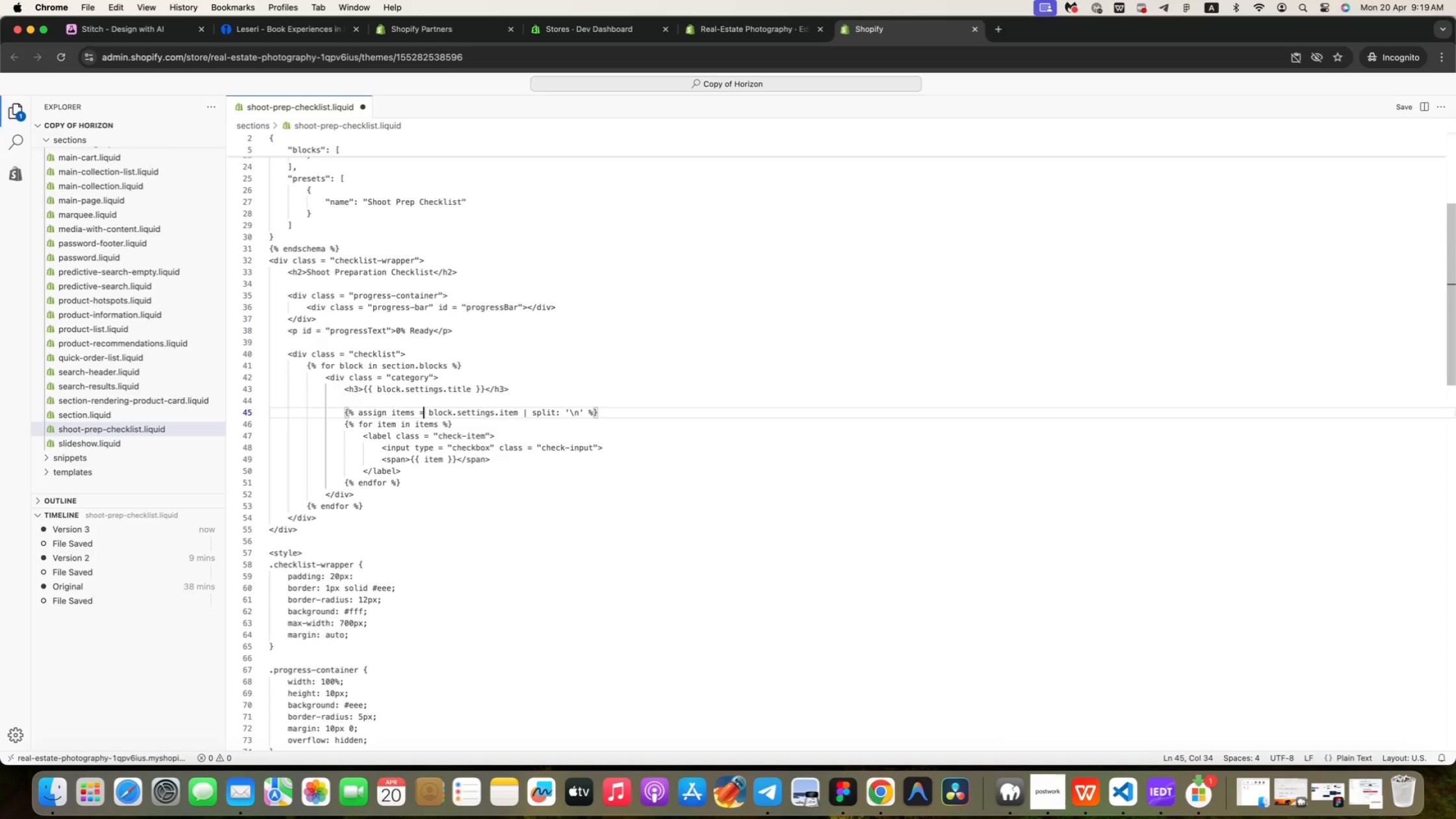 
key(ArrowRight)
 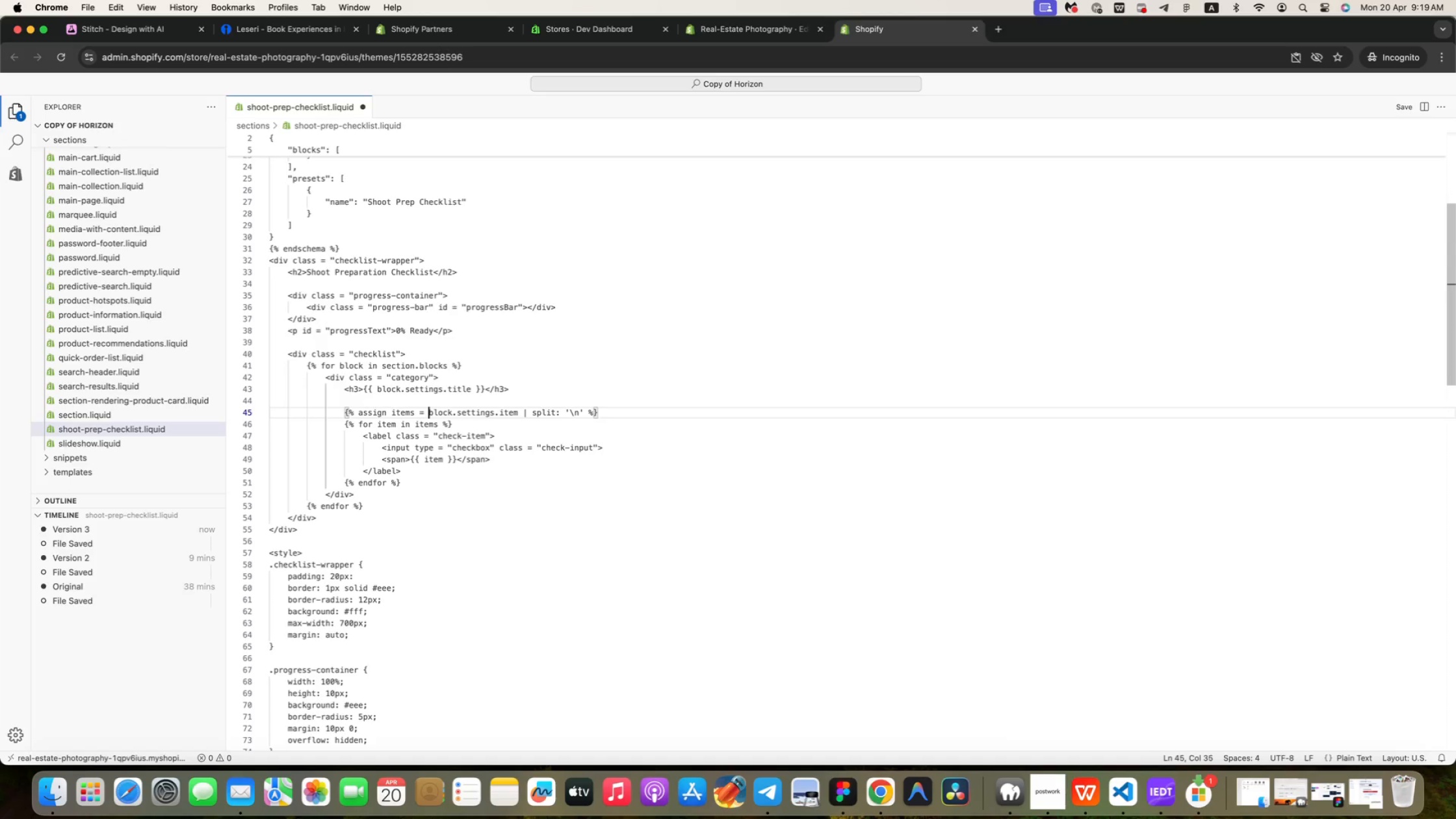 
key(ArrowRight)
 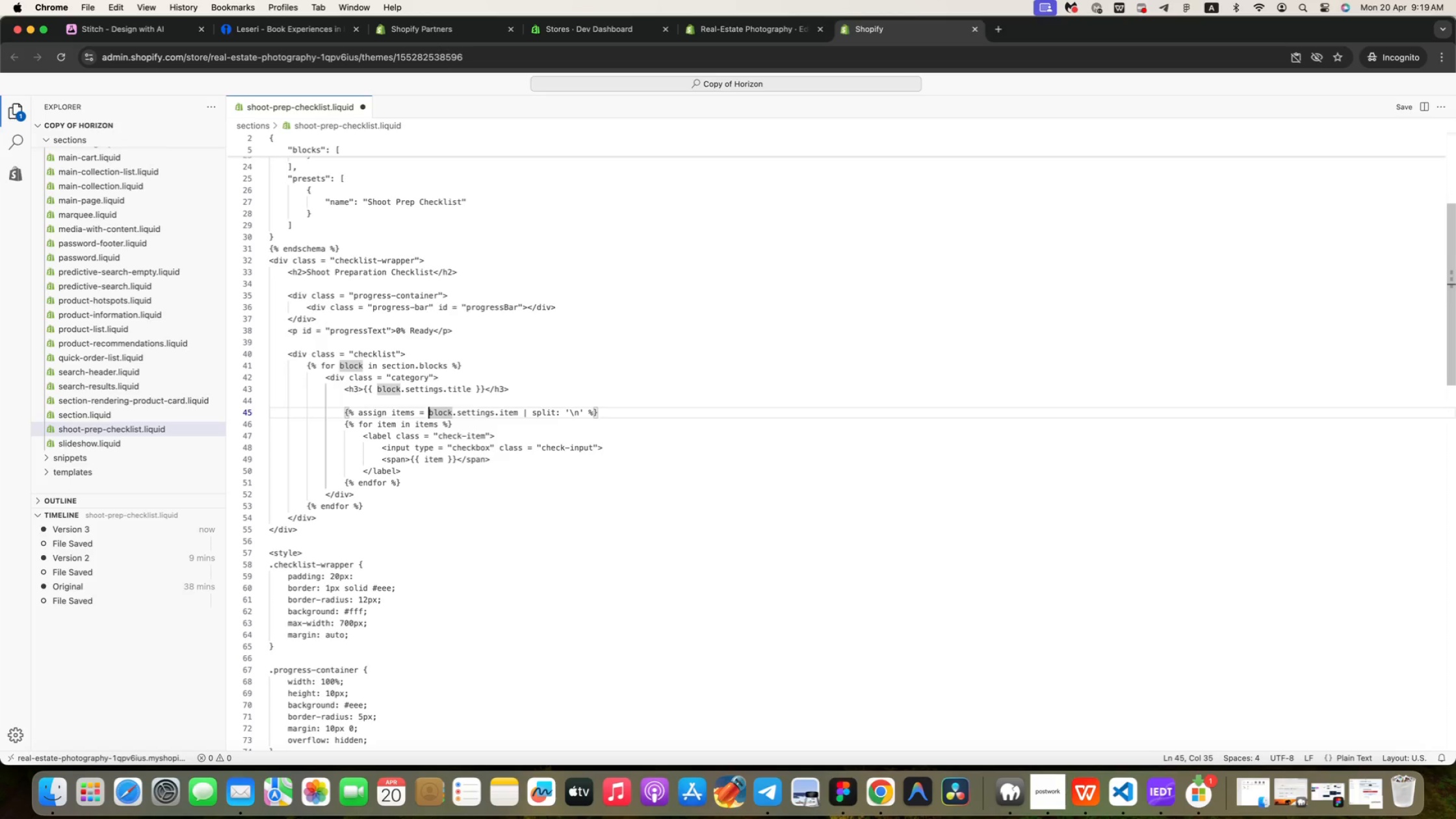 
key(ArrowRight)
 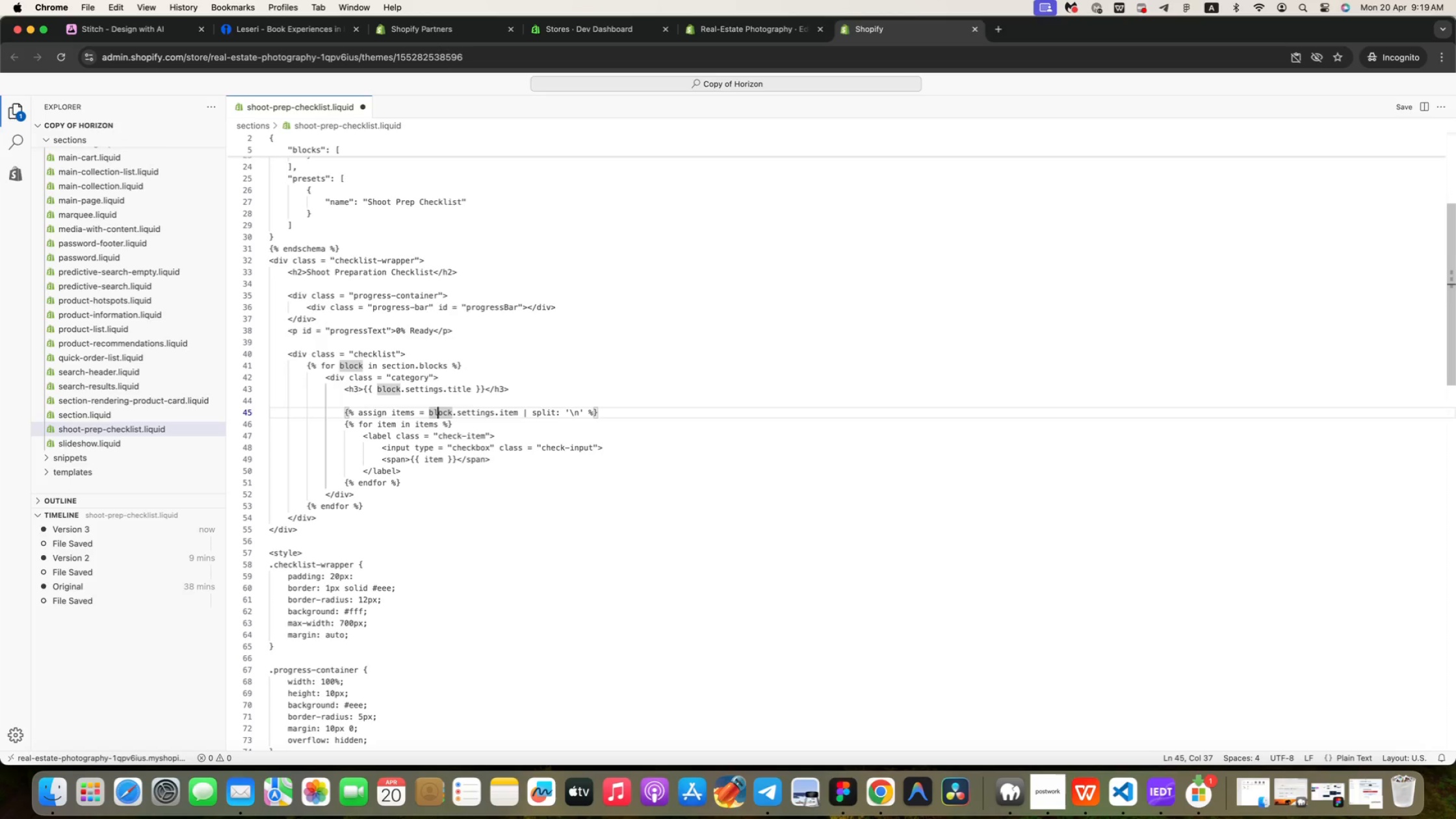 
key(ArrowRight)
 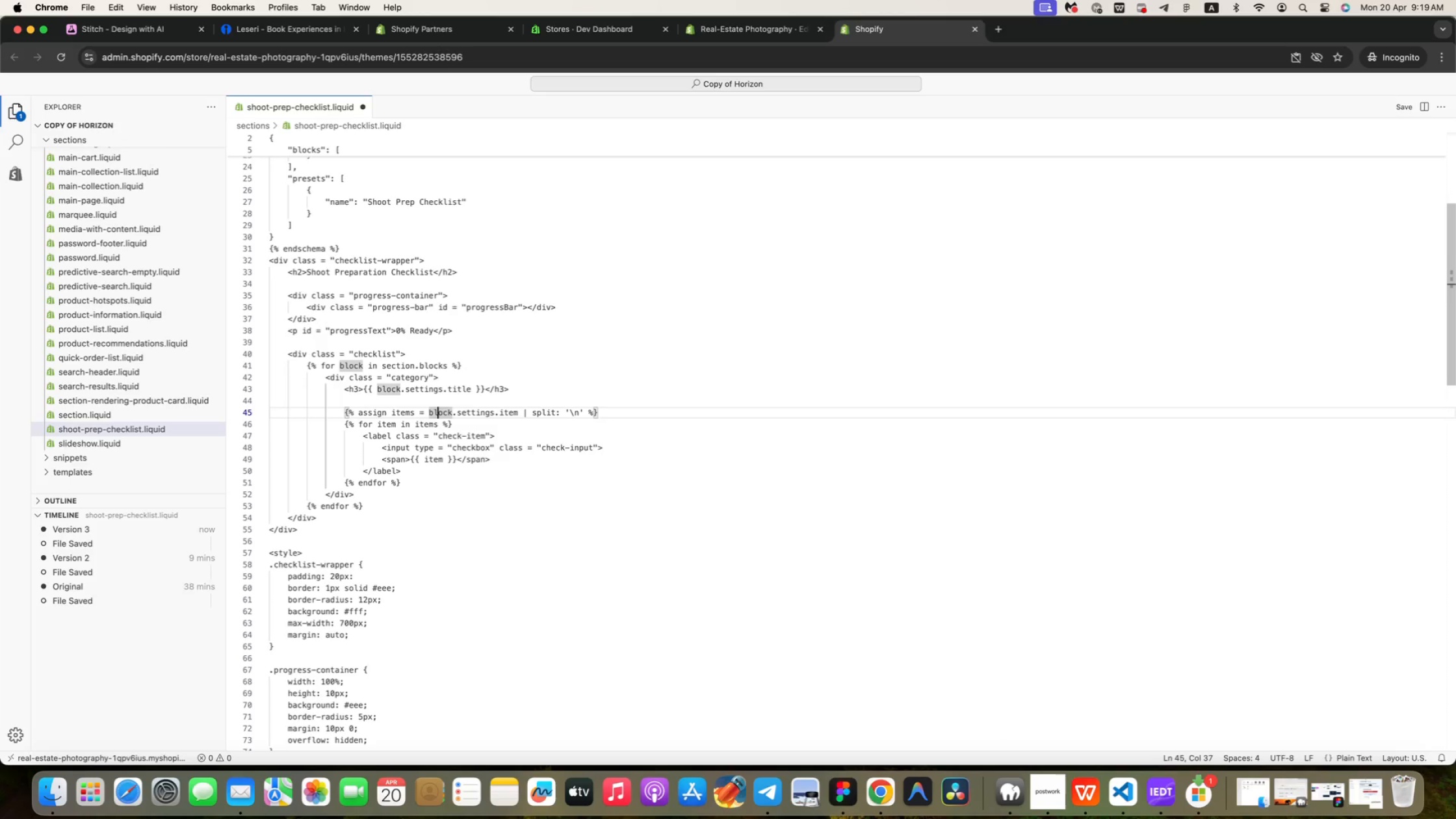 
key(ArrowRight)
 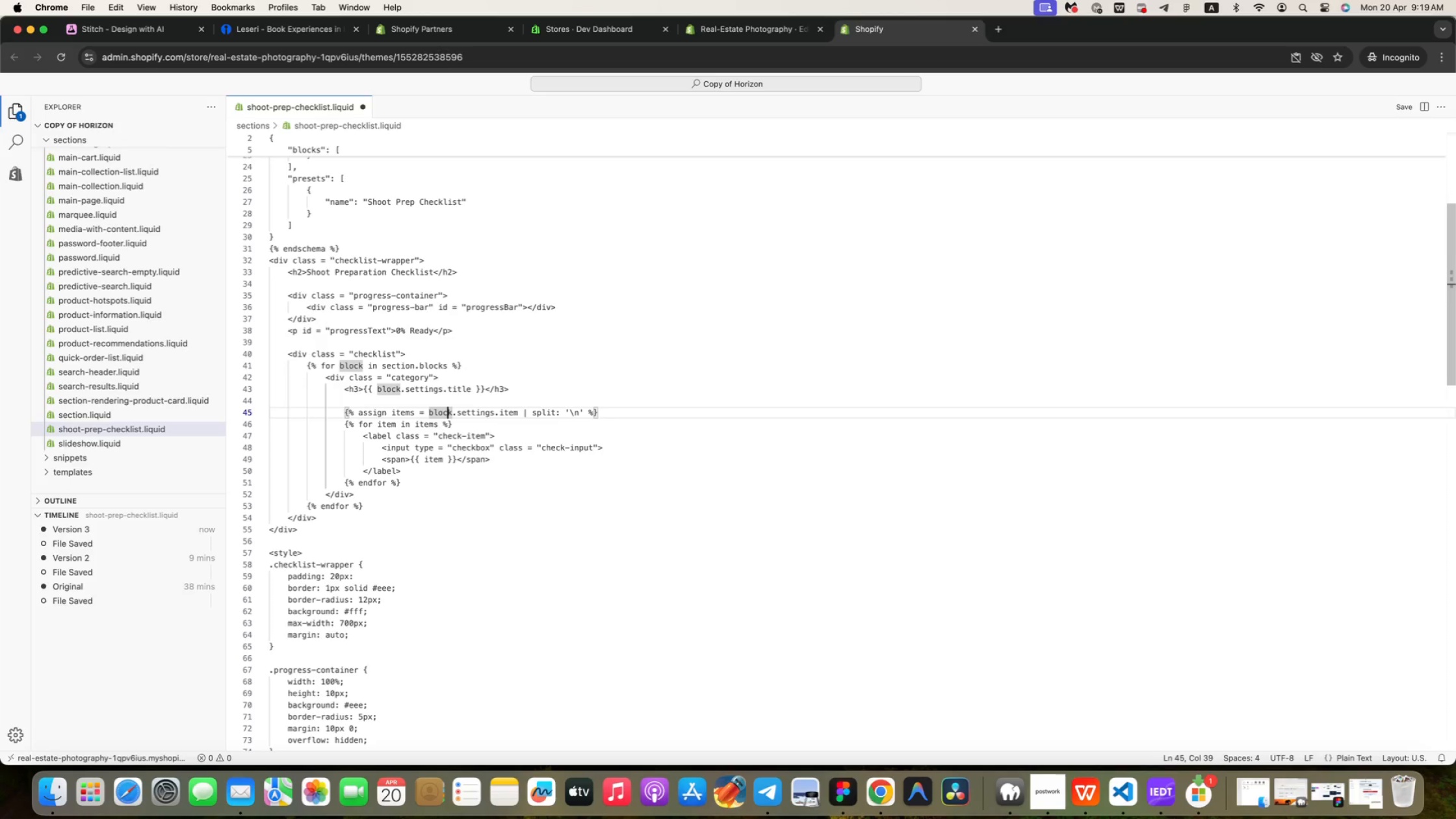 
key(ArrowRight)
 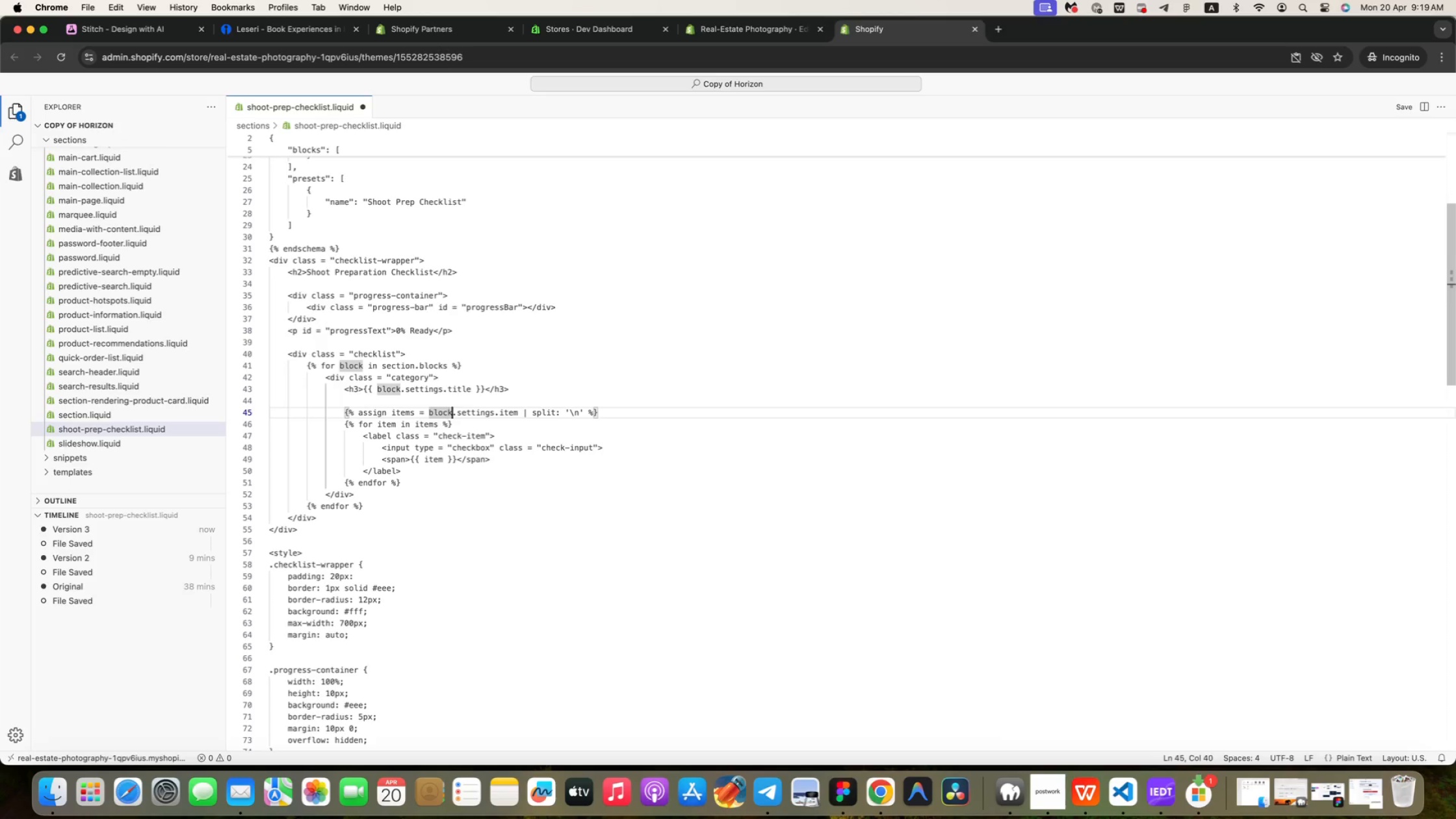 
key(ArrowRight)
 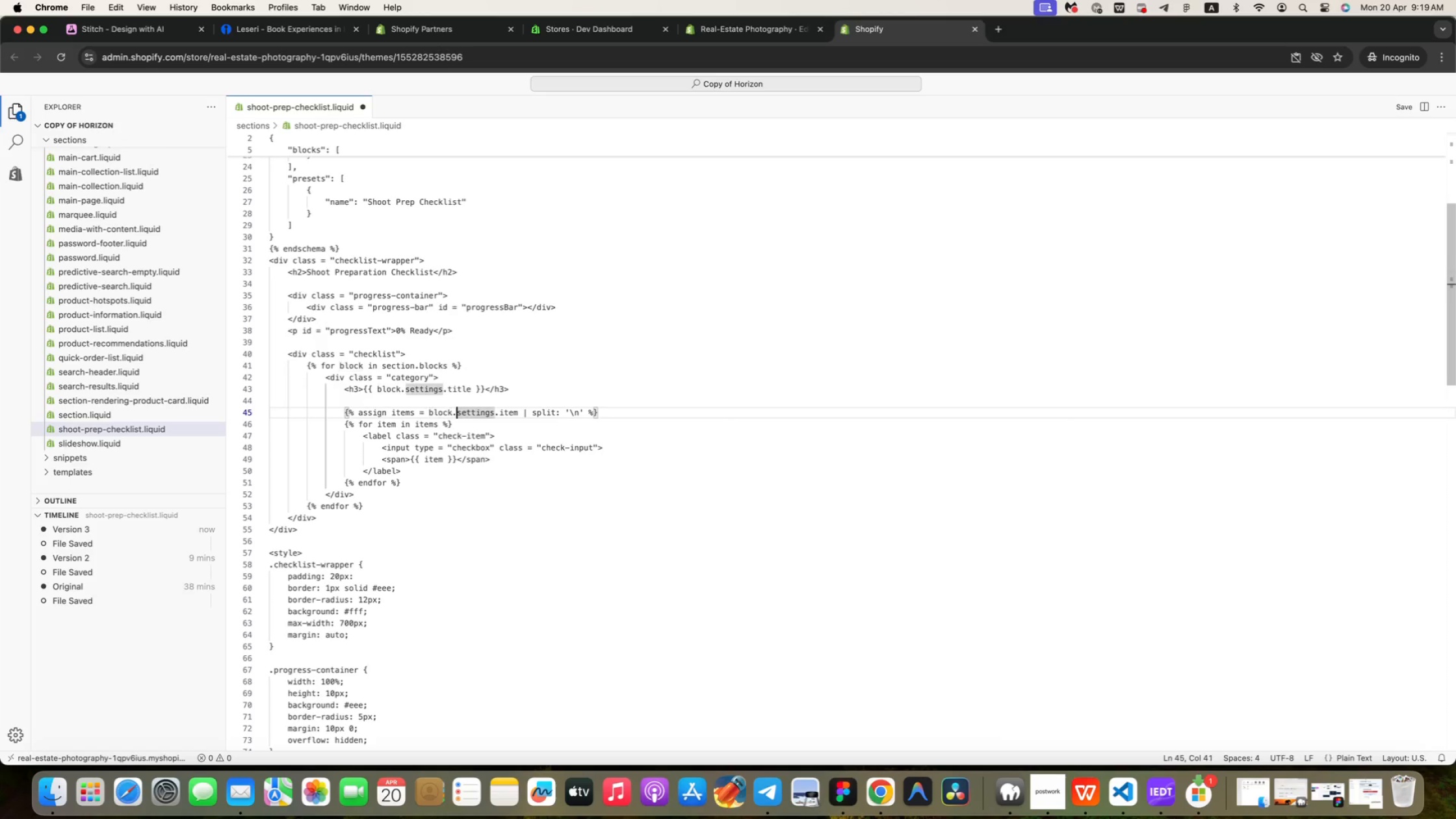 
key(ArrowRight)
 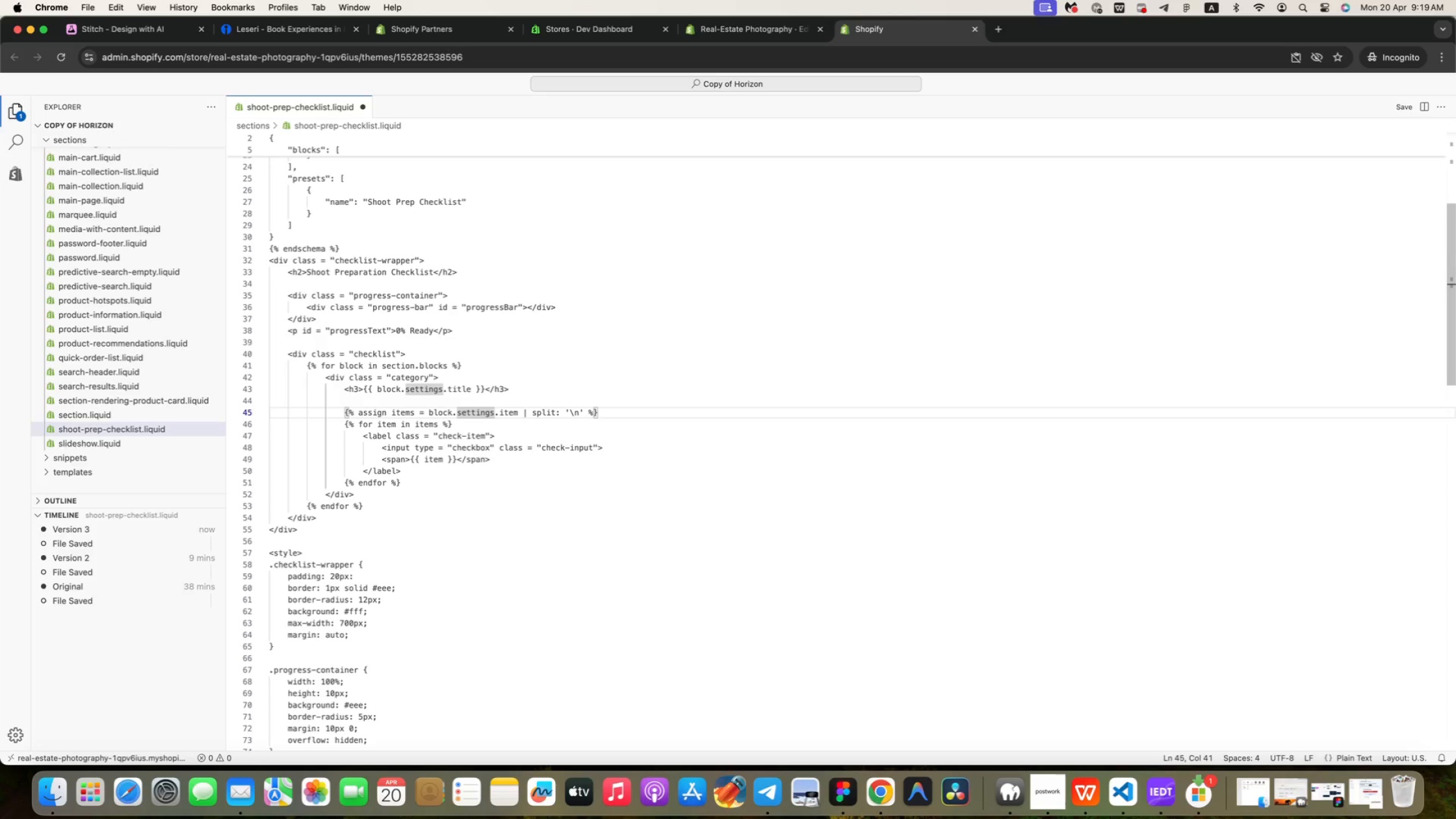 
key(ArrowRight)
 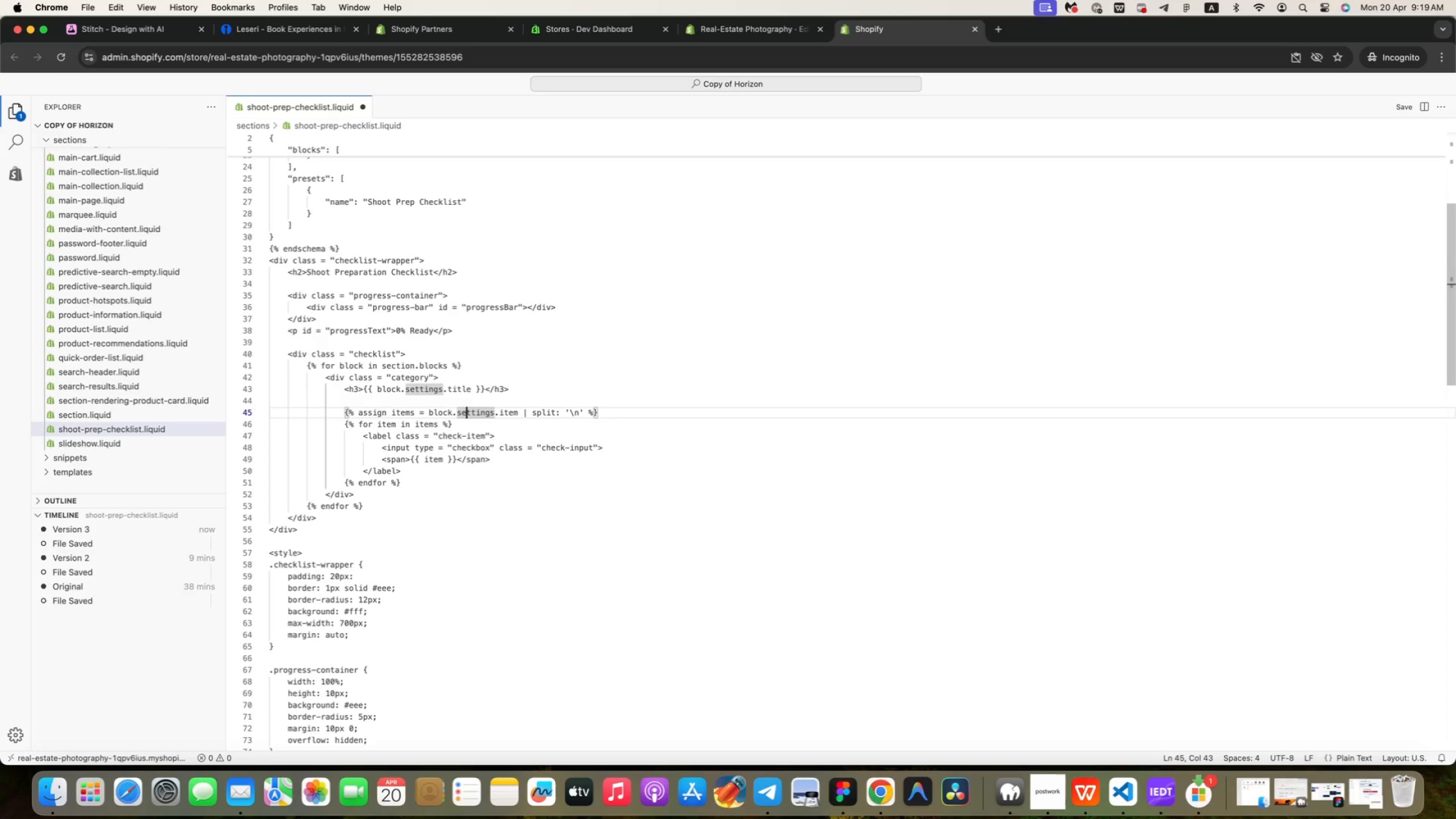 
key(ArrowRight)
 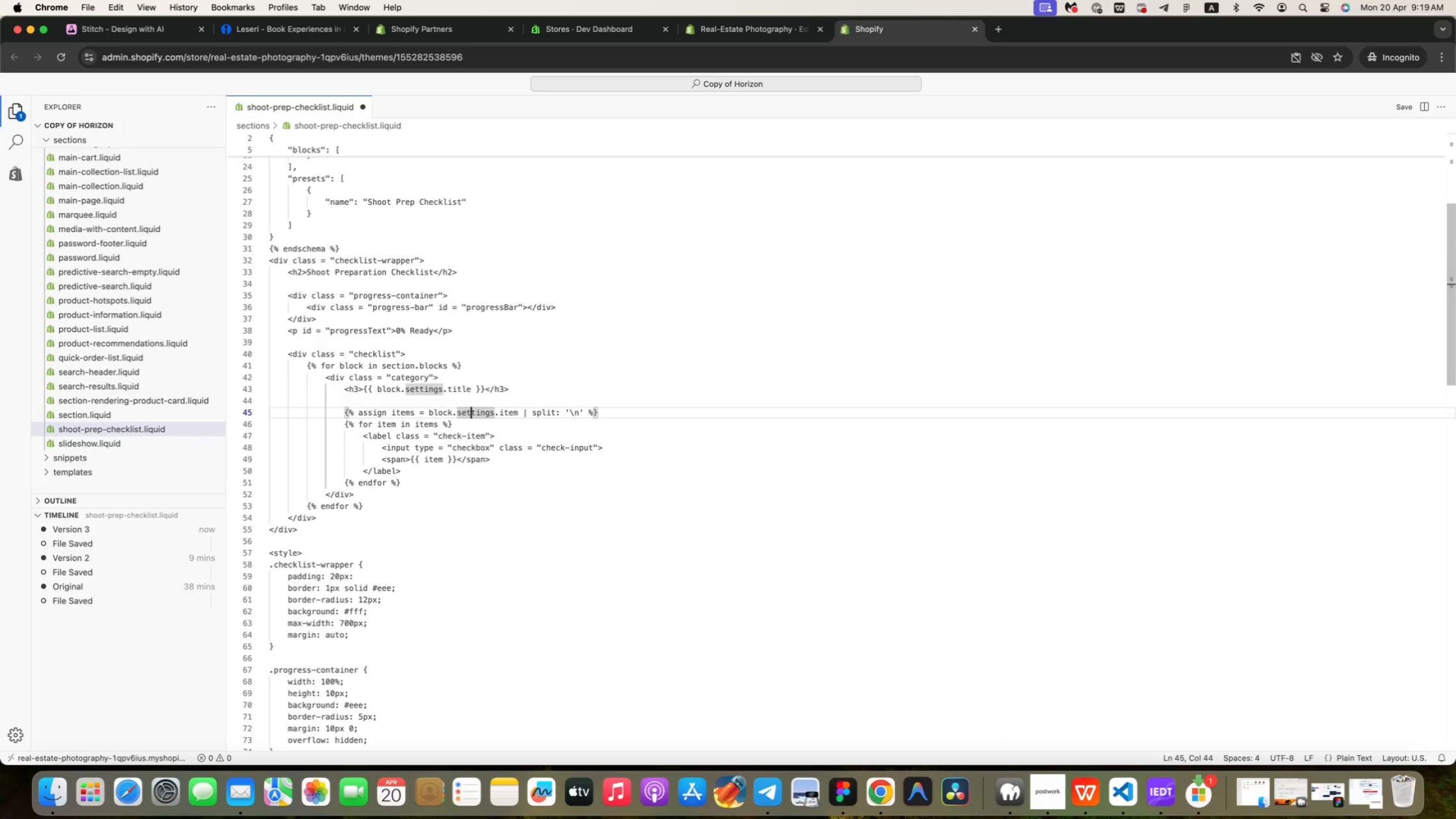 
key(ArrowRight)
 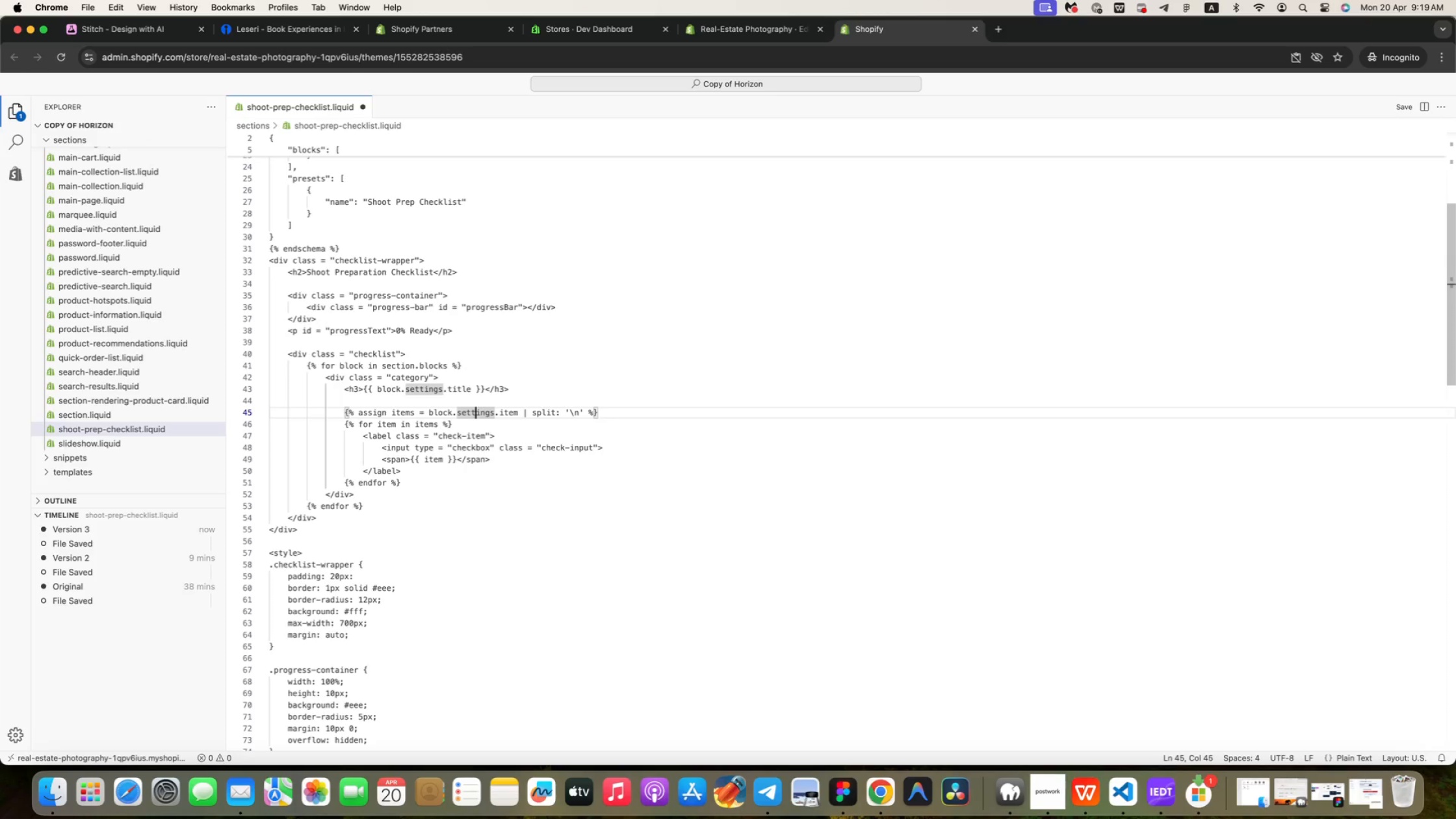 
key(ArrowRight)
 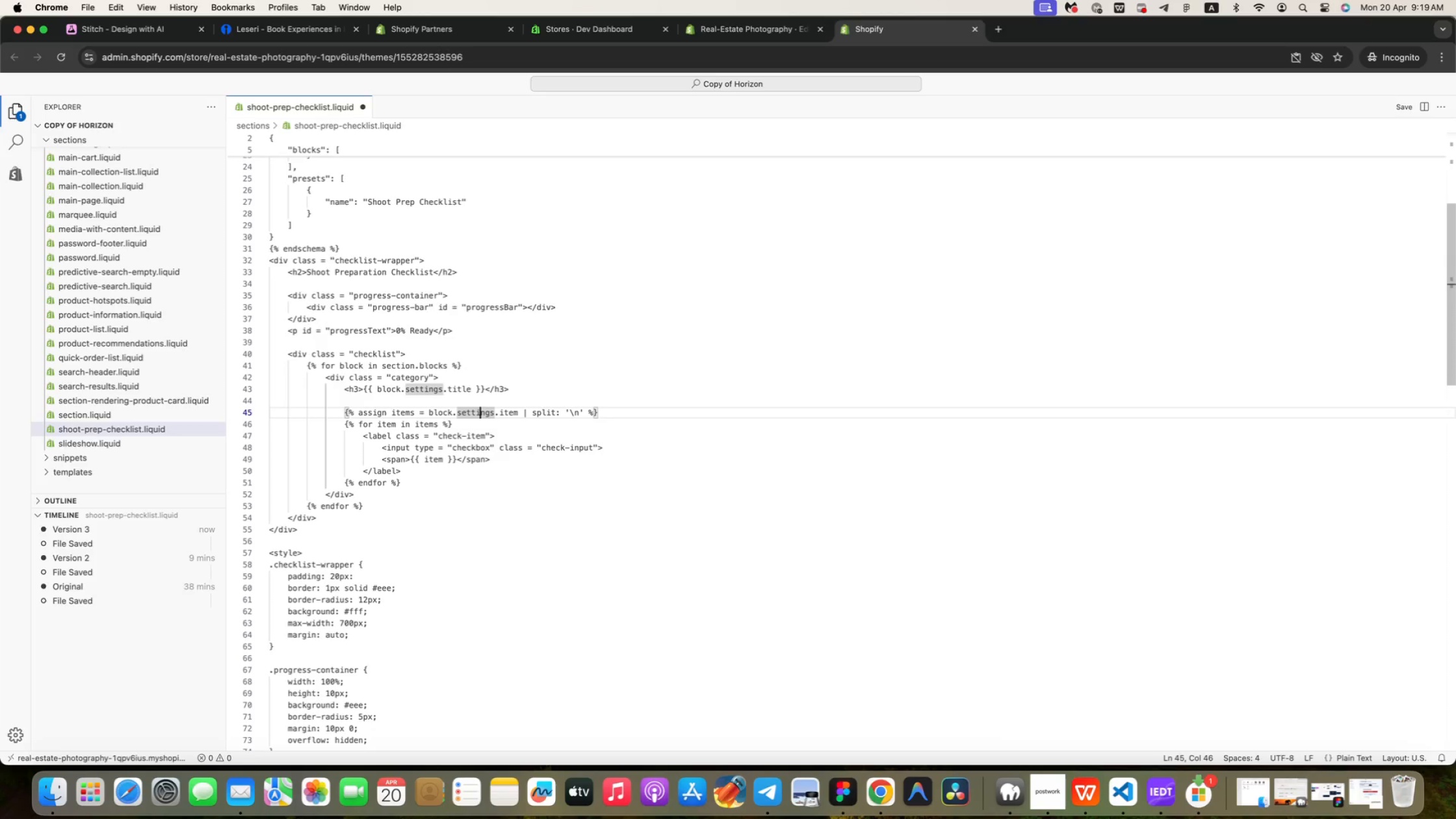 
key(ArrowRight)
 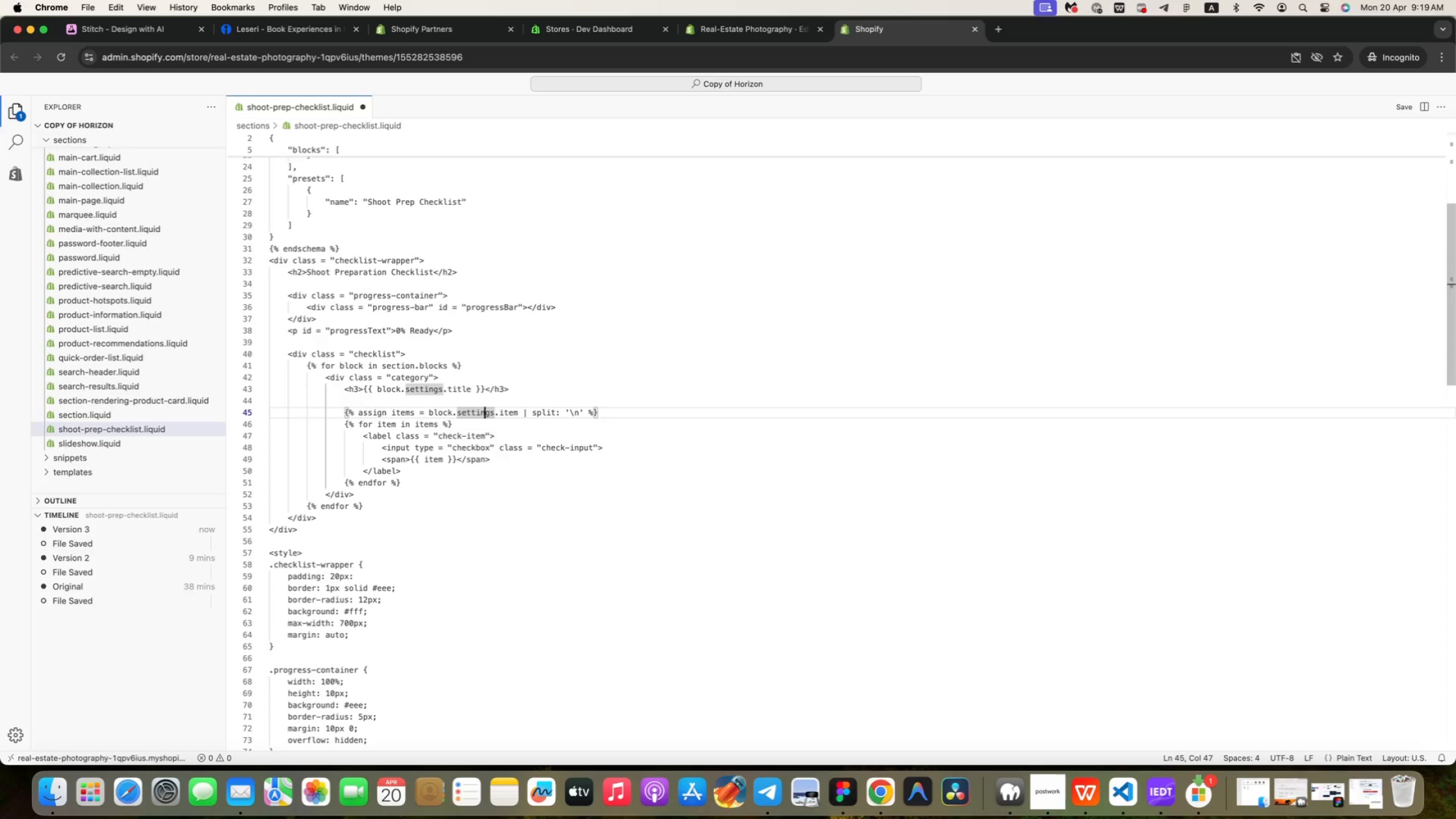 
key(ArrowRight)
 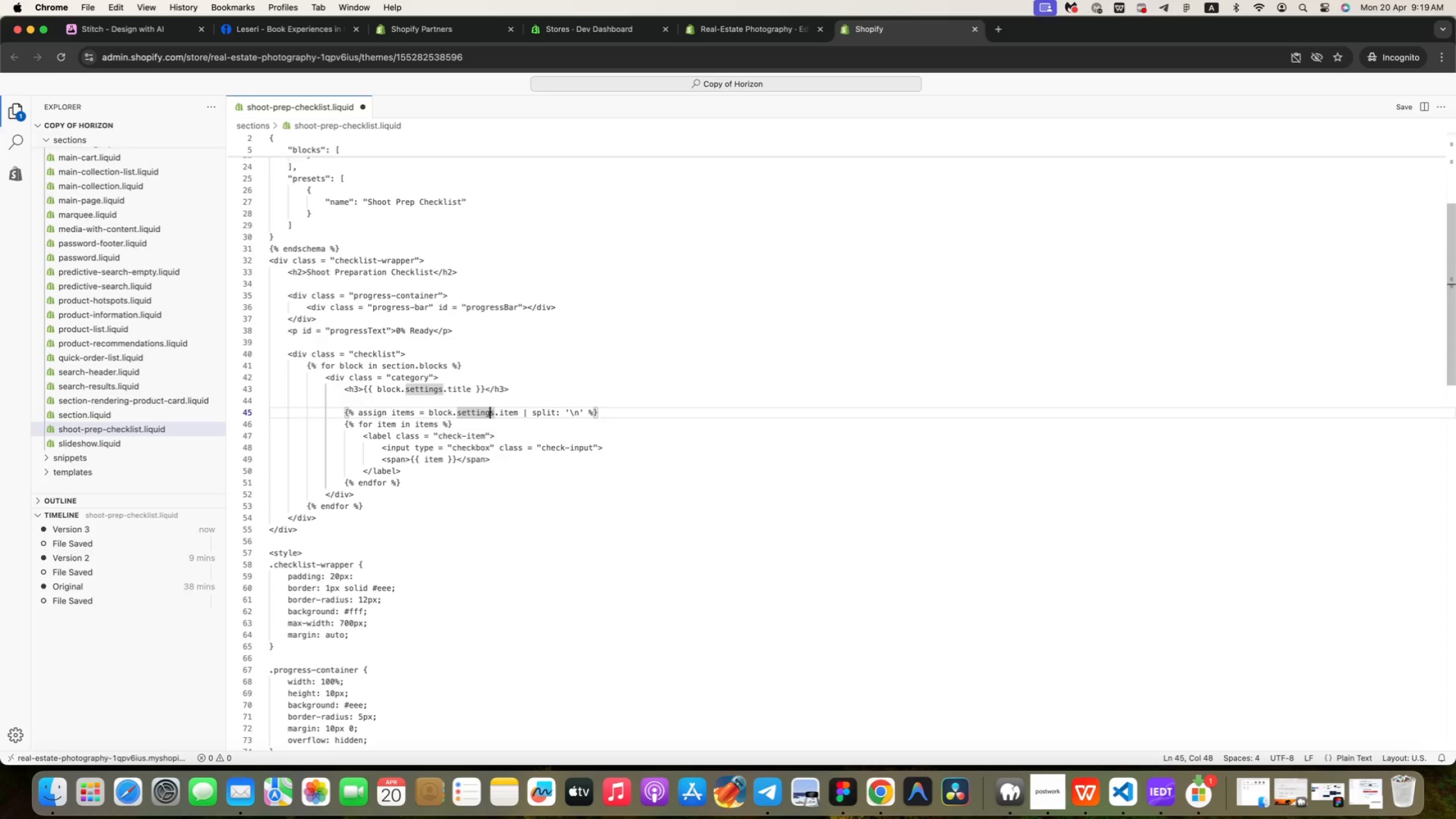 
key(ArrowRight)
 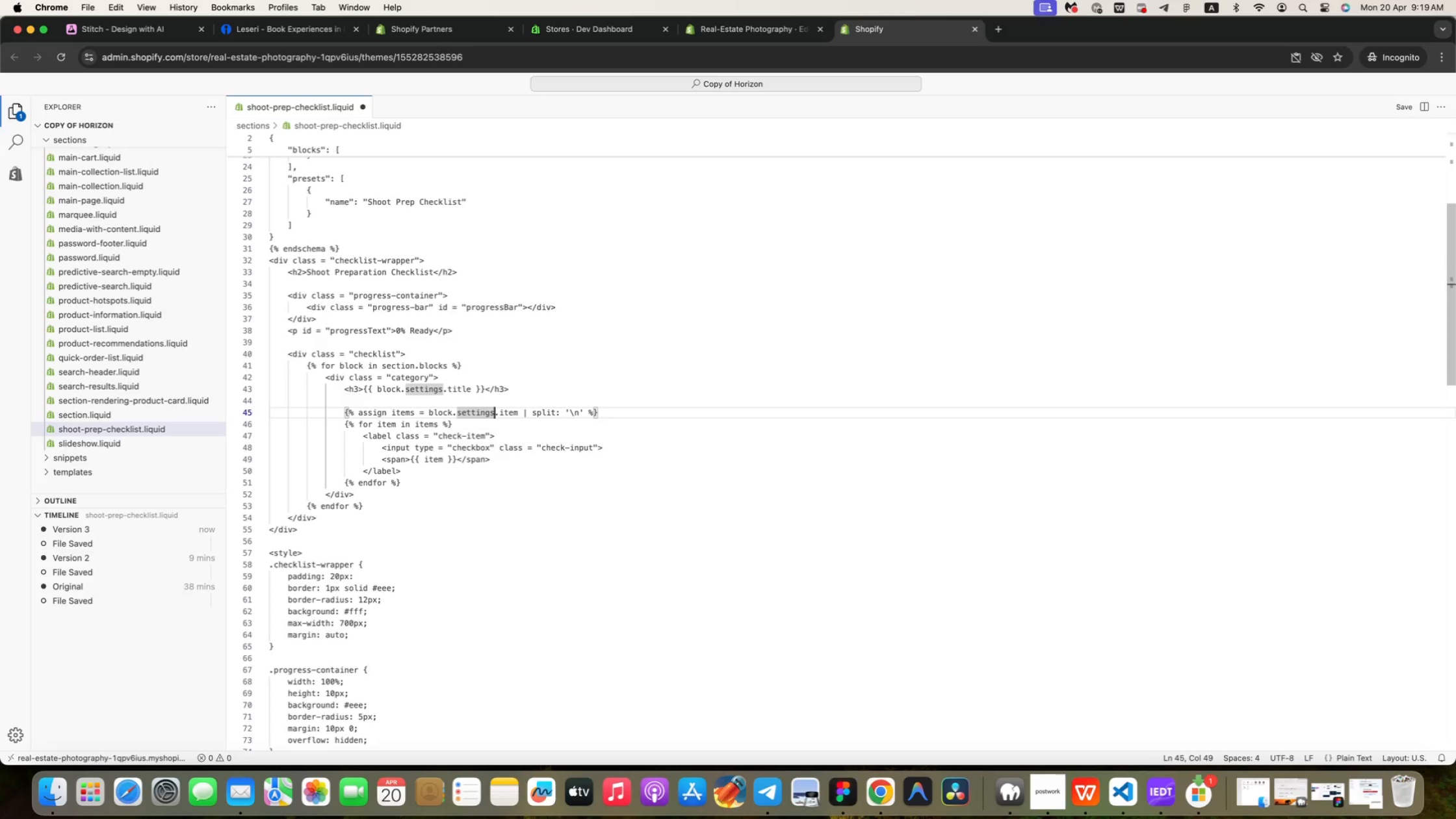 
key(ArrowRight)
 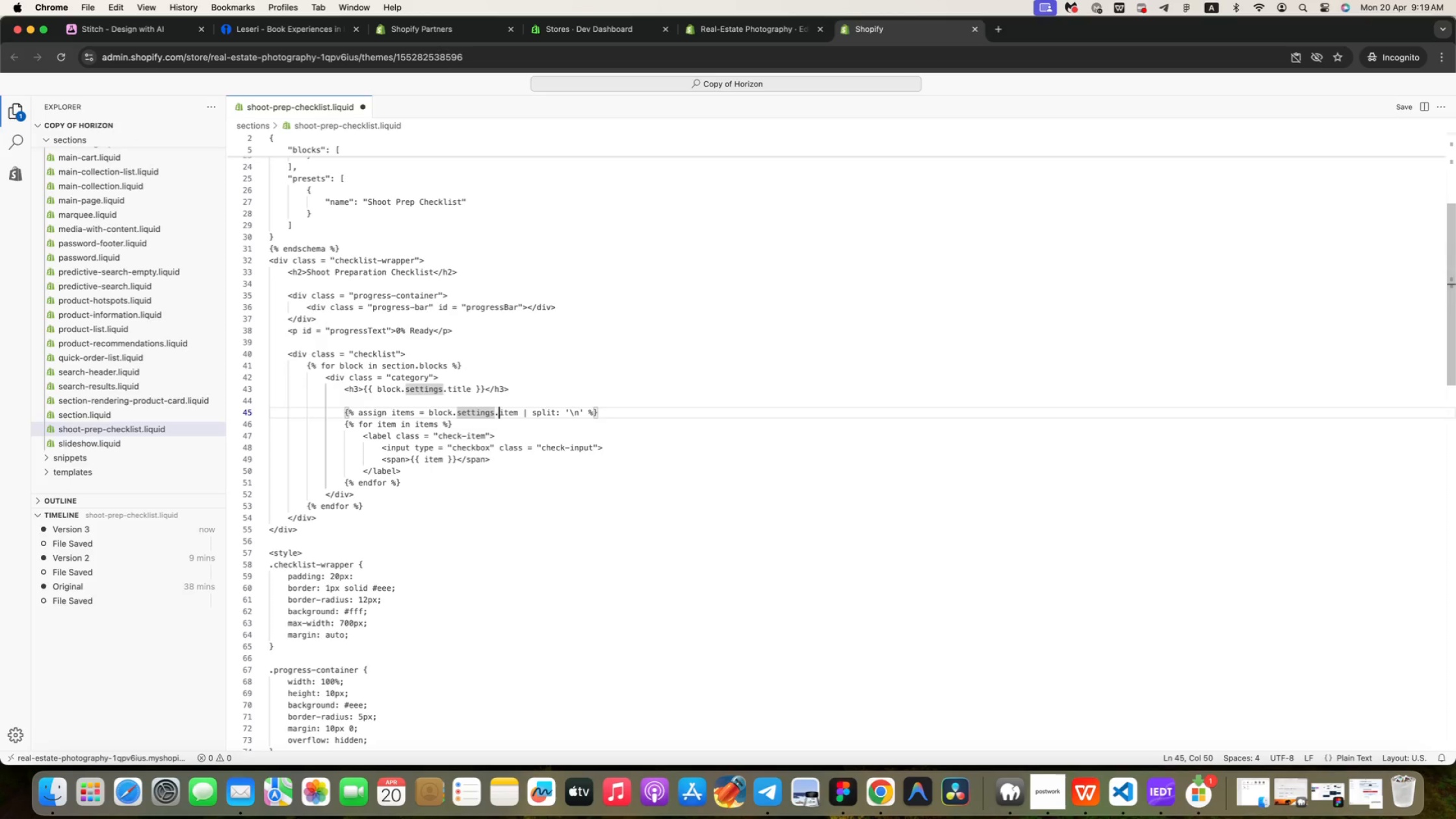 
key(ArrowRight)
 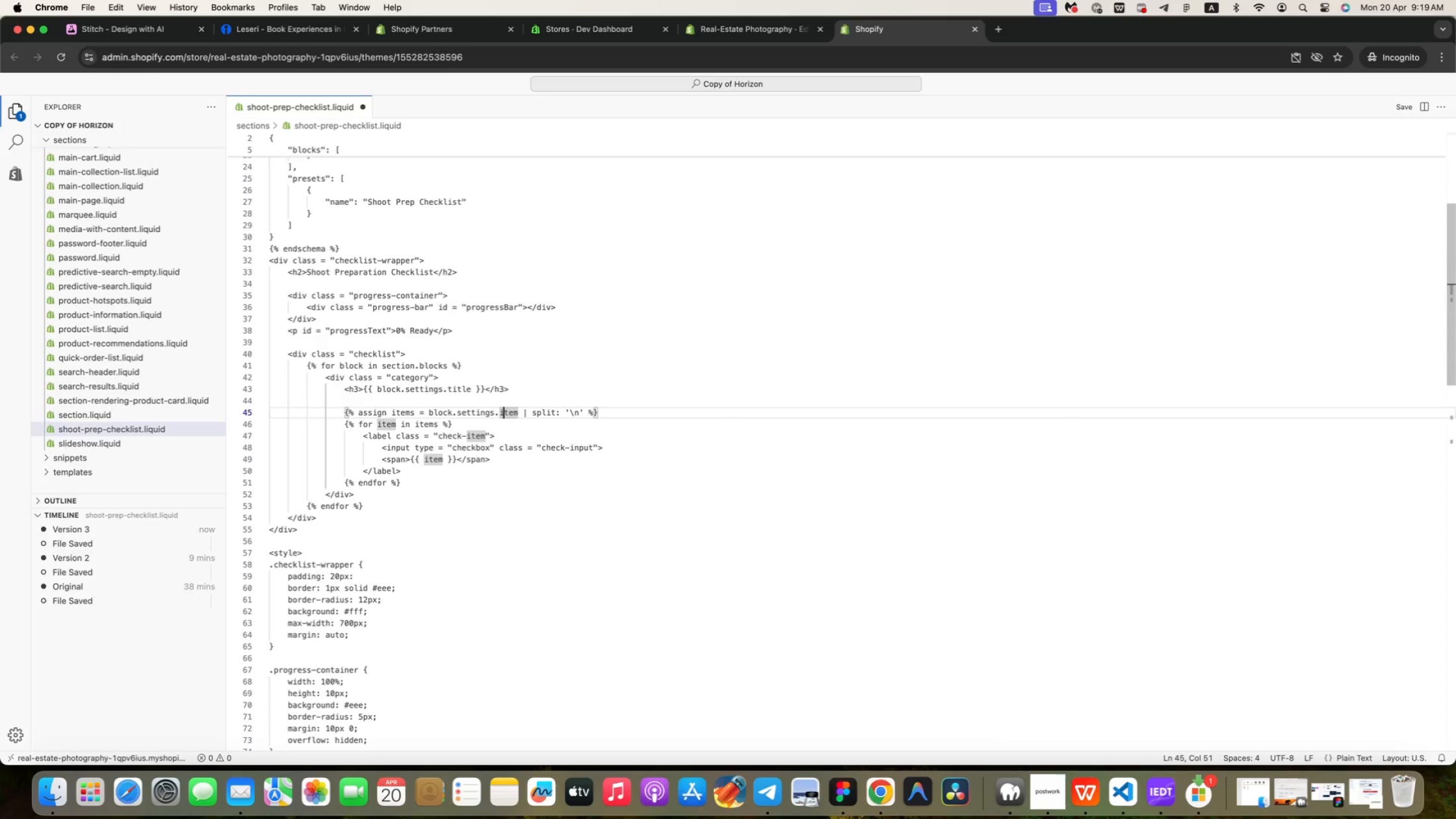 
key(ArrowRight)
 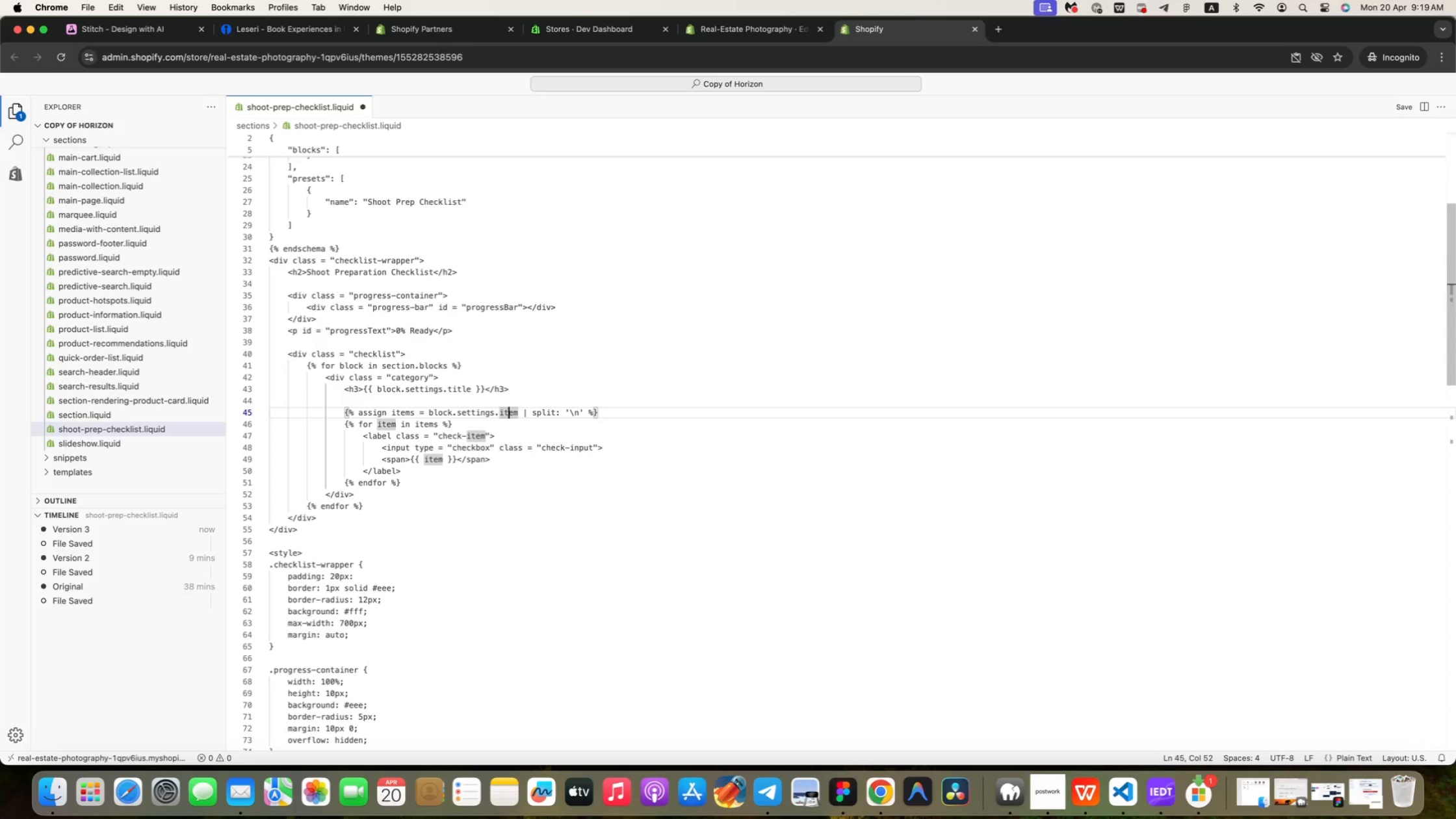 
key(ArrowRight)
 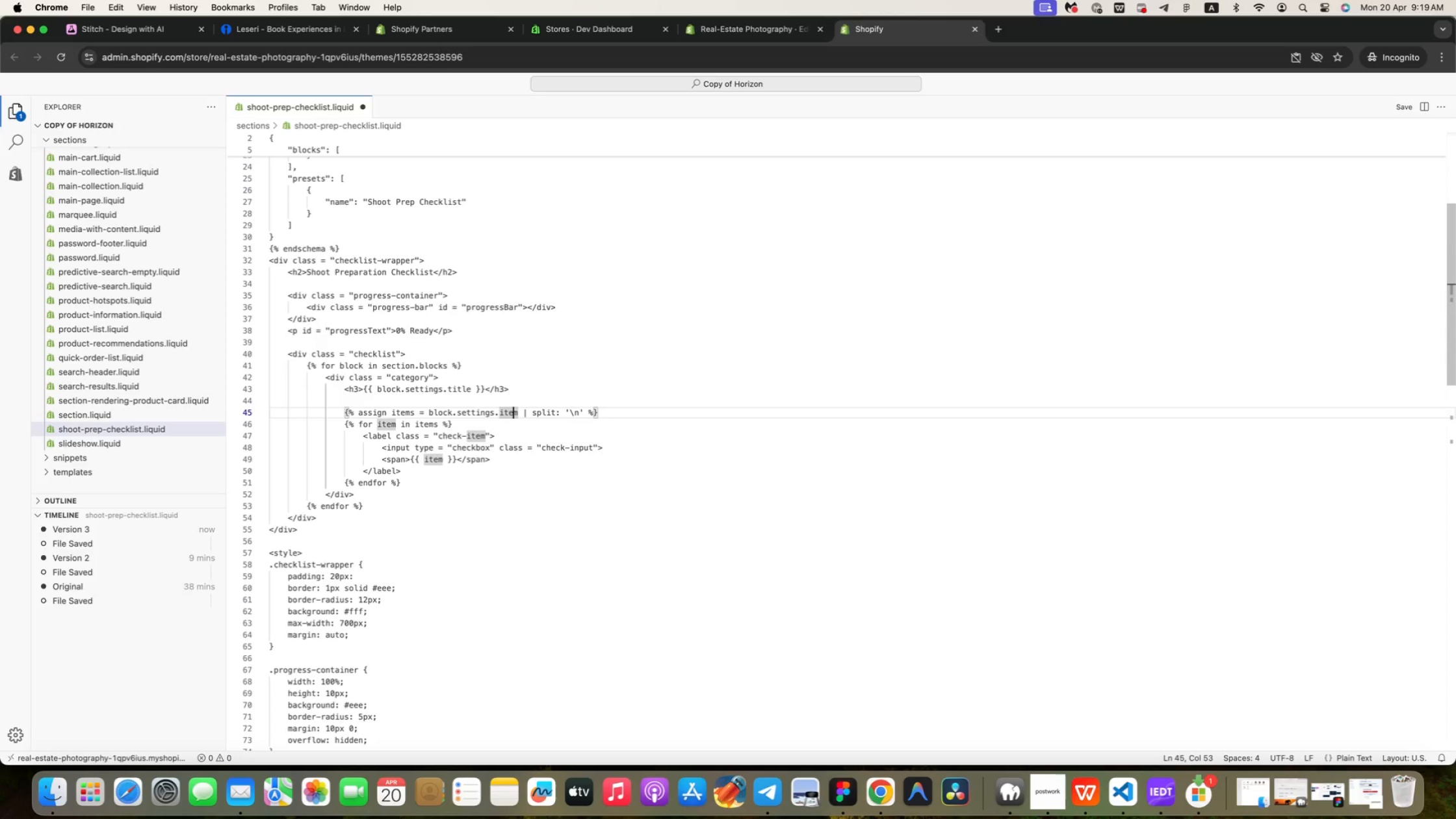 
key(ArrowRight)
 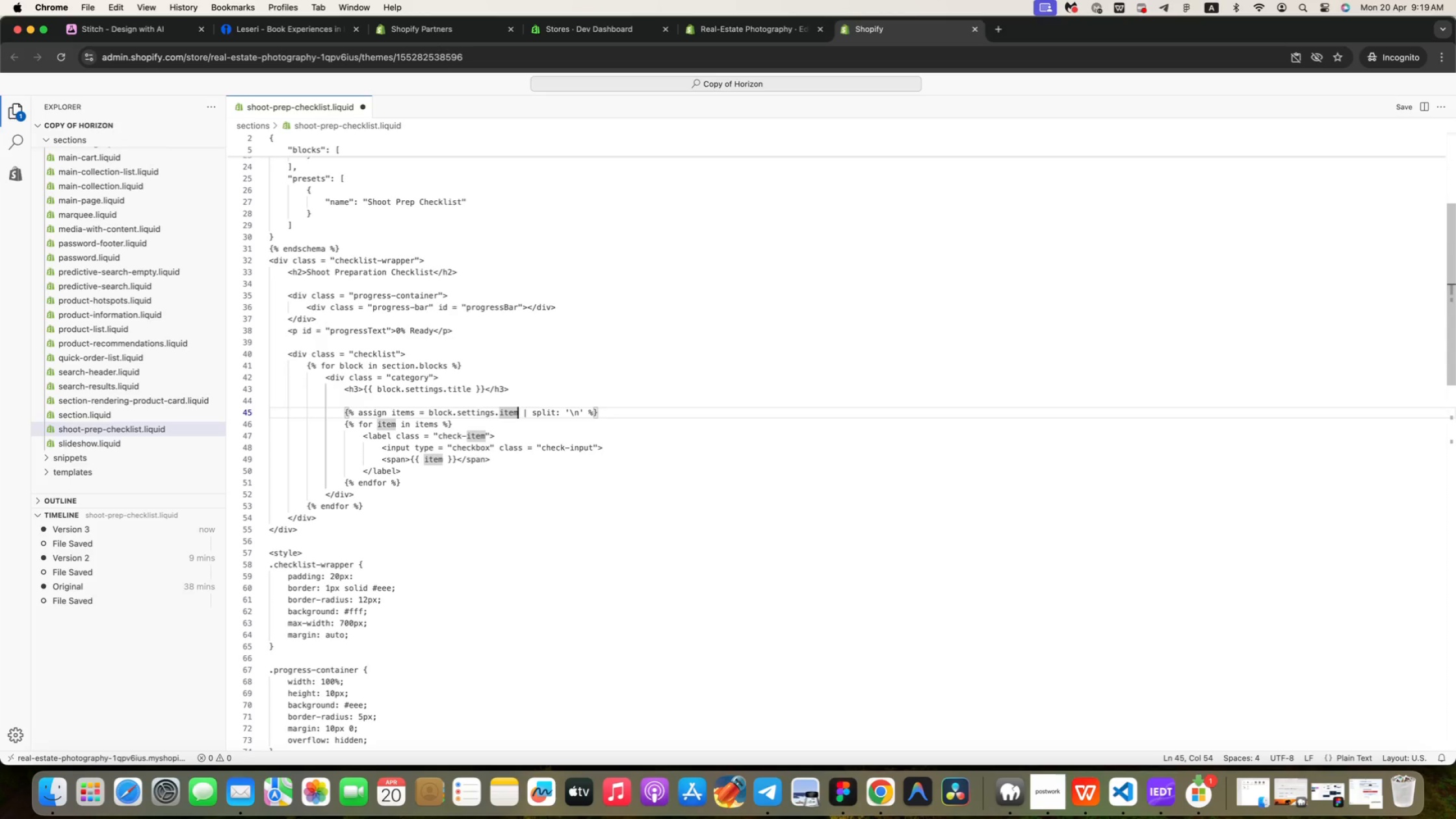 
key(ArrowRight)
 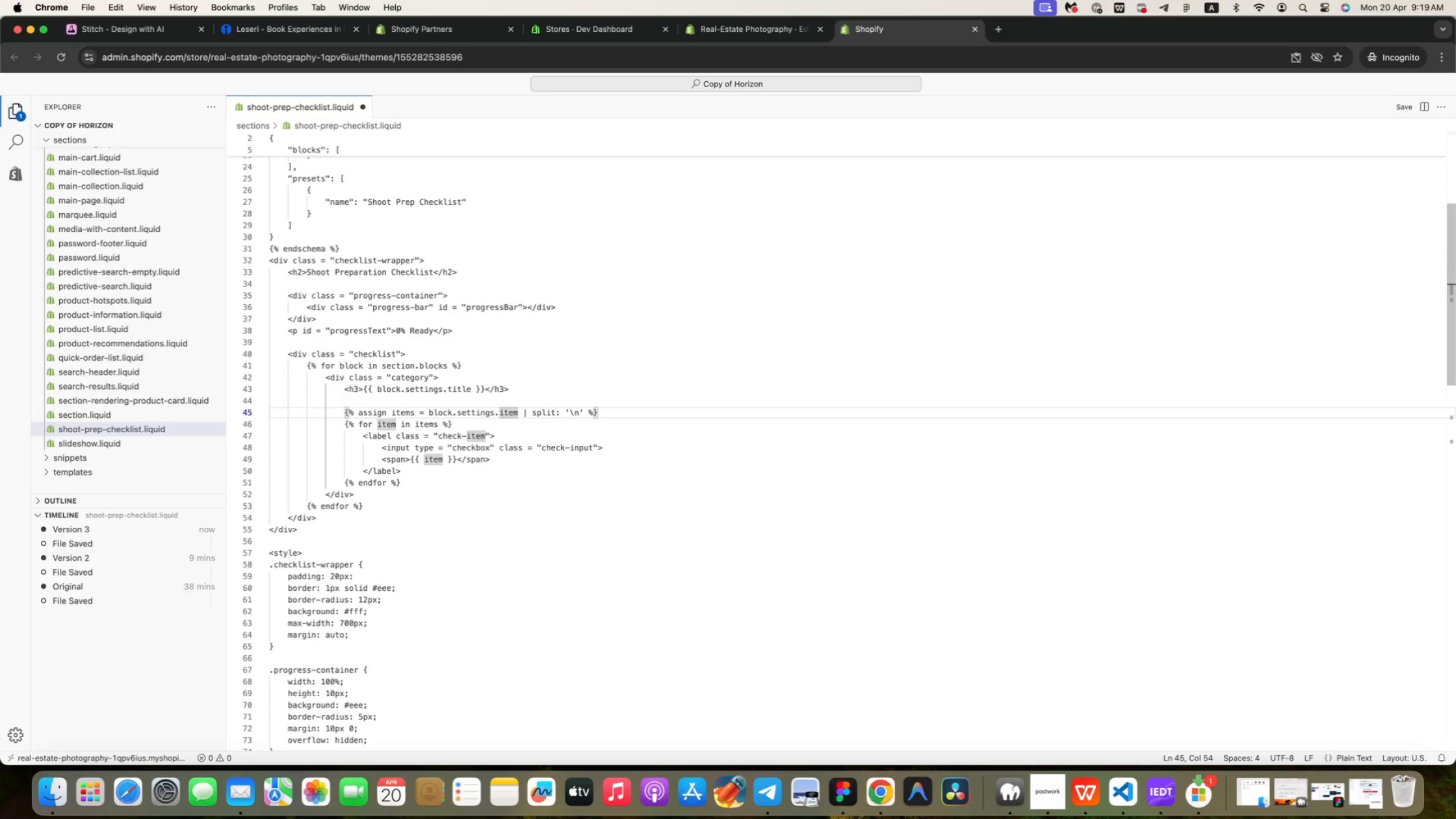 
key(S)
 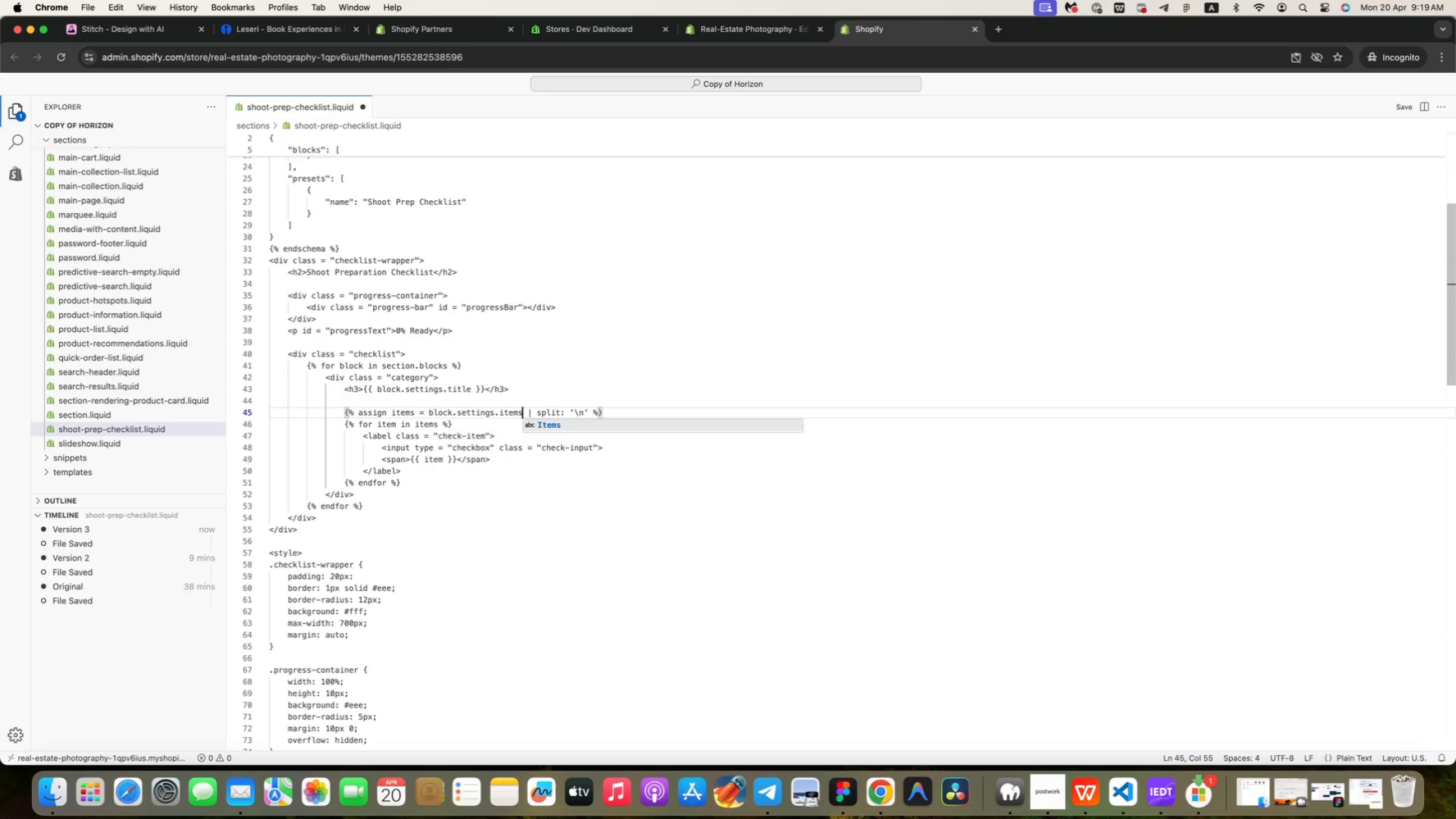 
key(ArrowRight)
 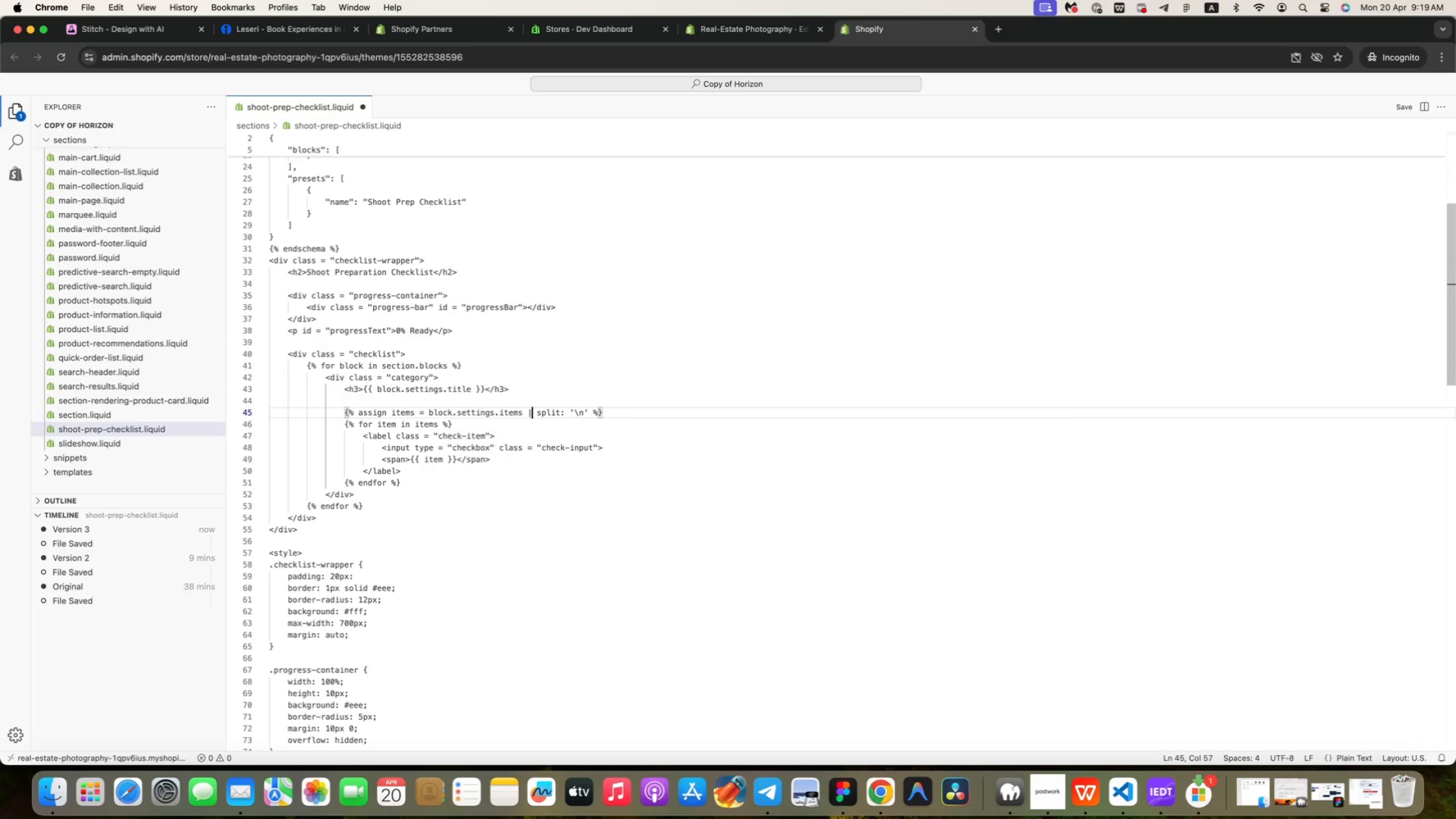 
key(ArrowRight)
 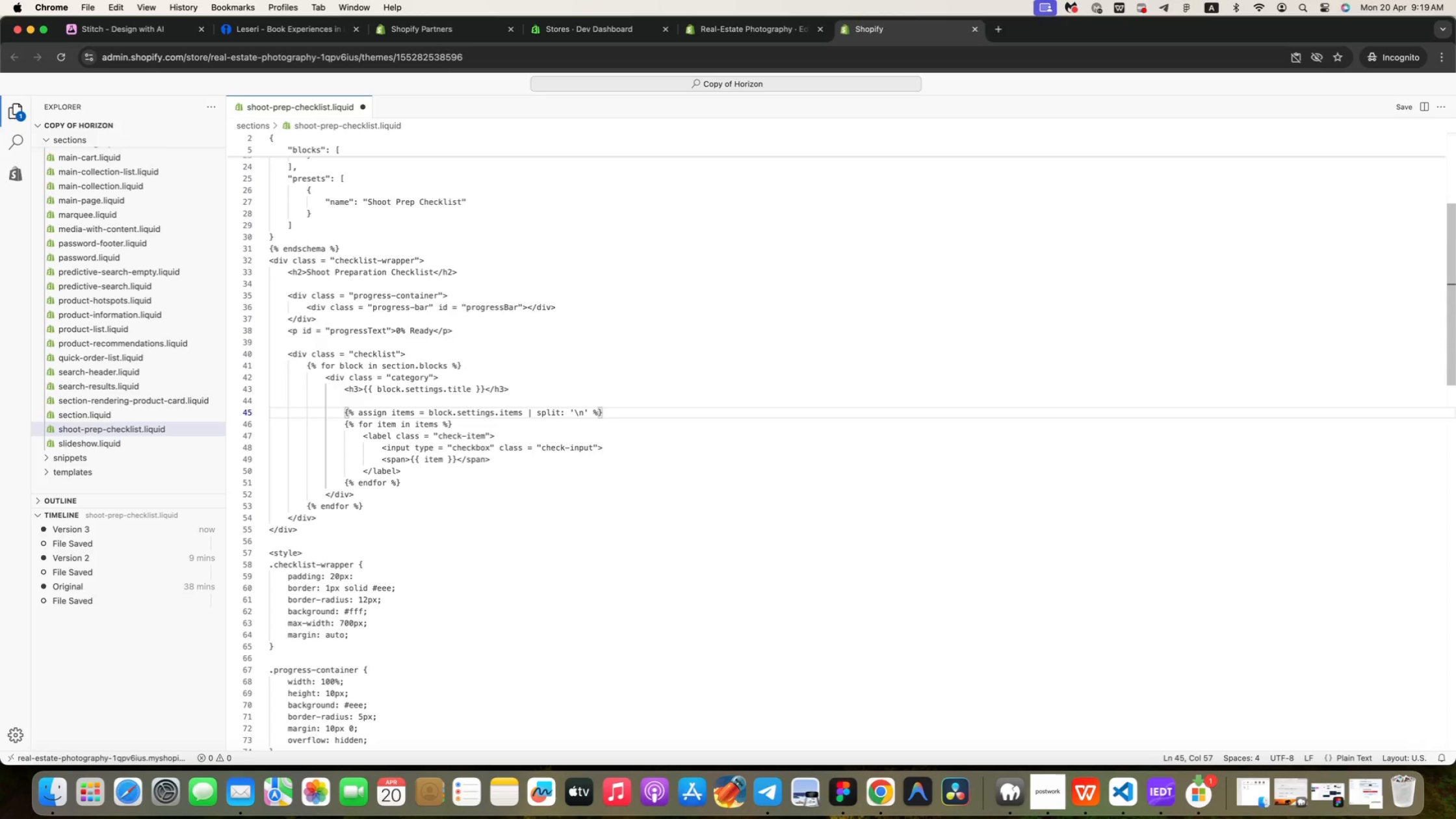 
wait(7.3)
 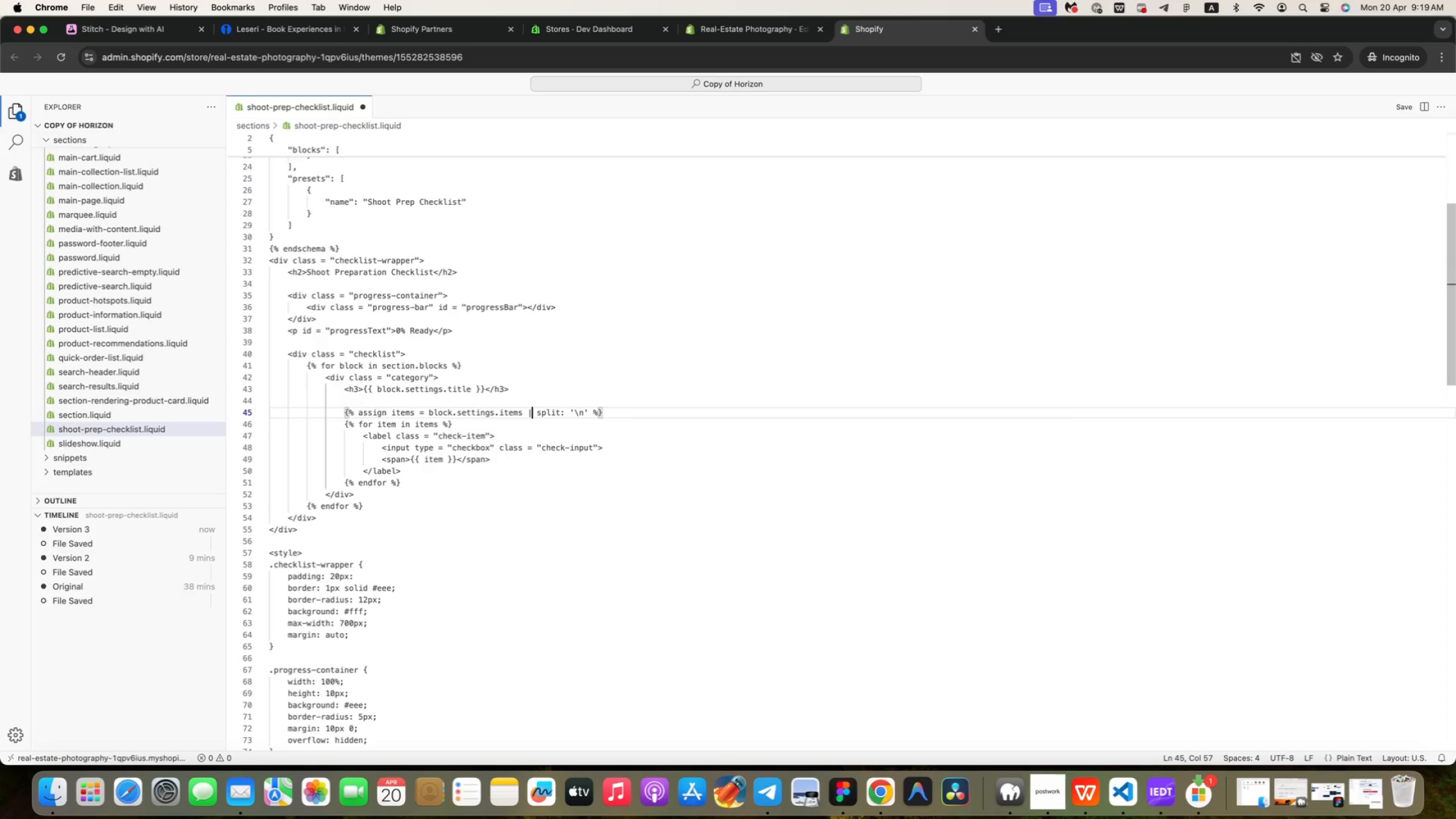 
key(ArrowDown)
 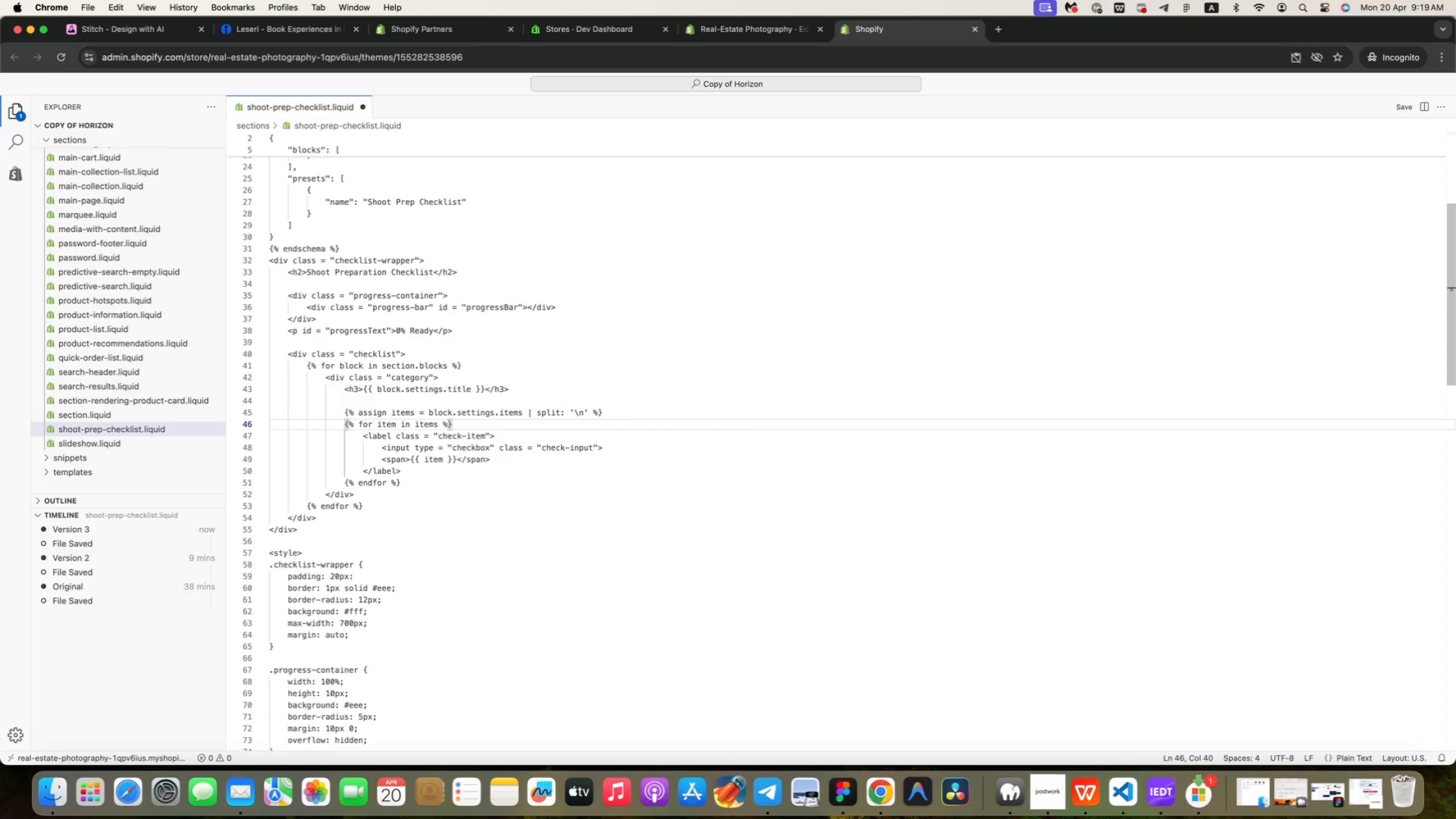 
key(ArrowLeft)
 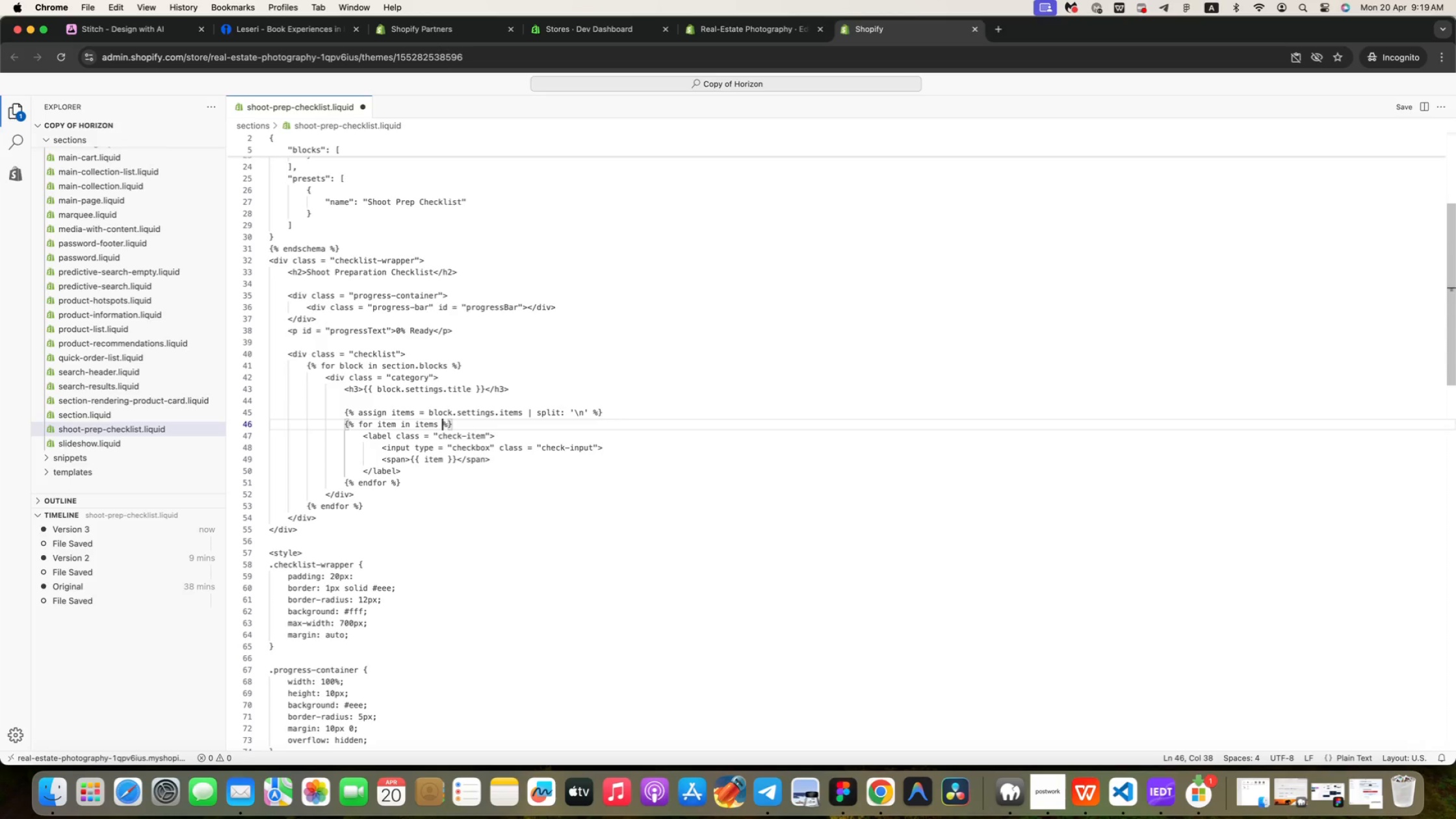 
key(ArrowLeft)
 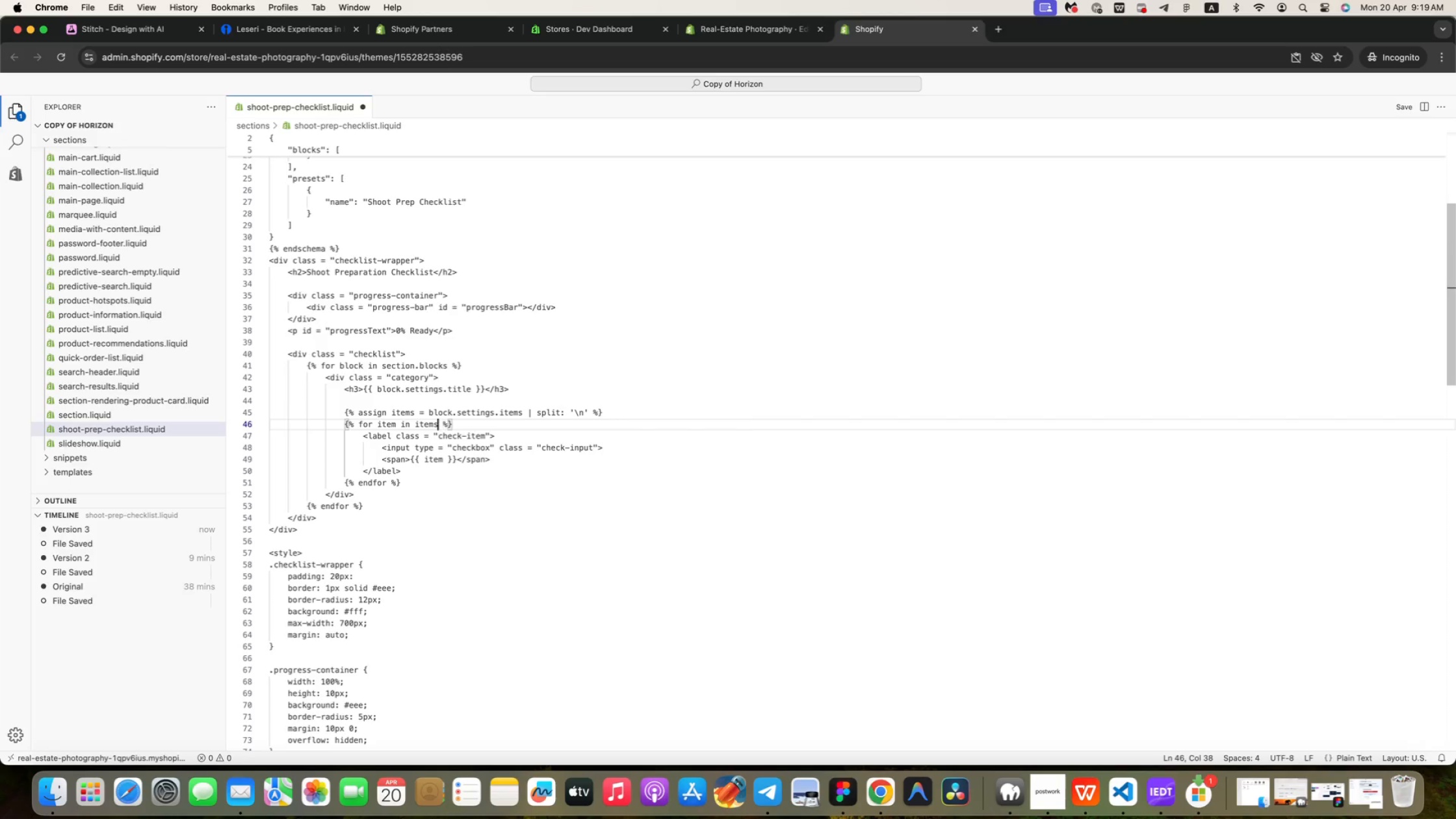 
key(ArrowLeft)
 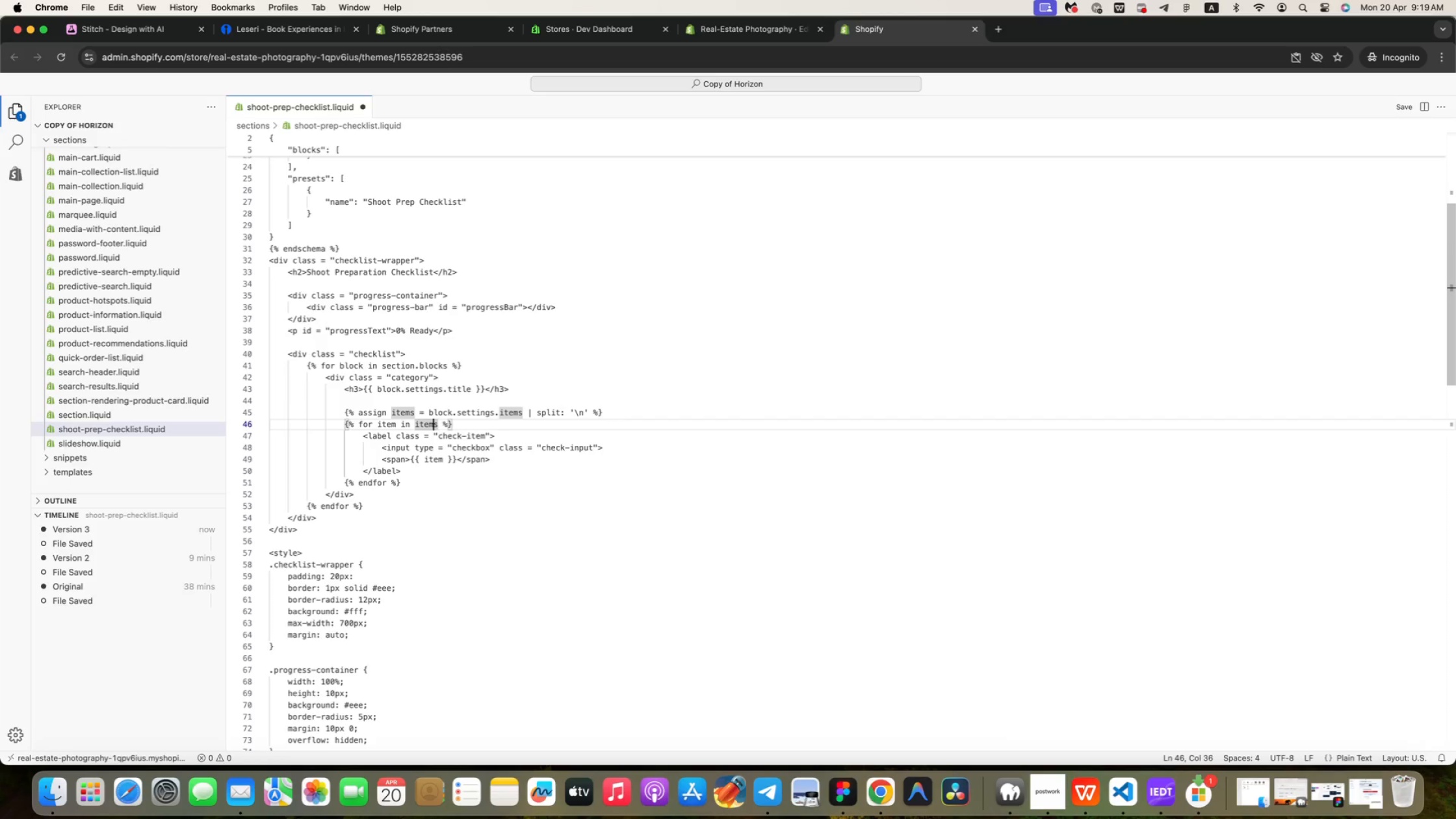 
key(ArrowLeft)
 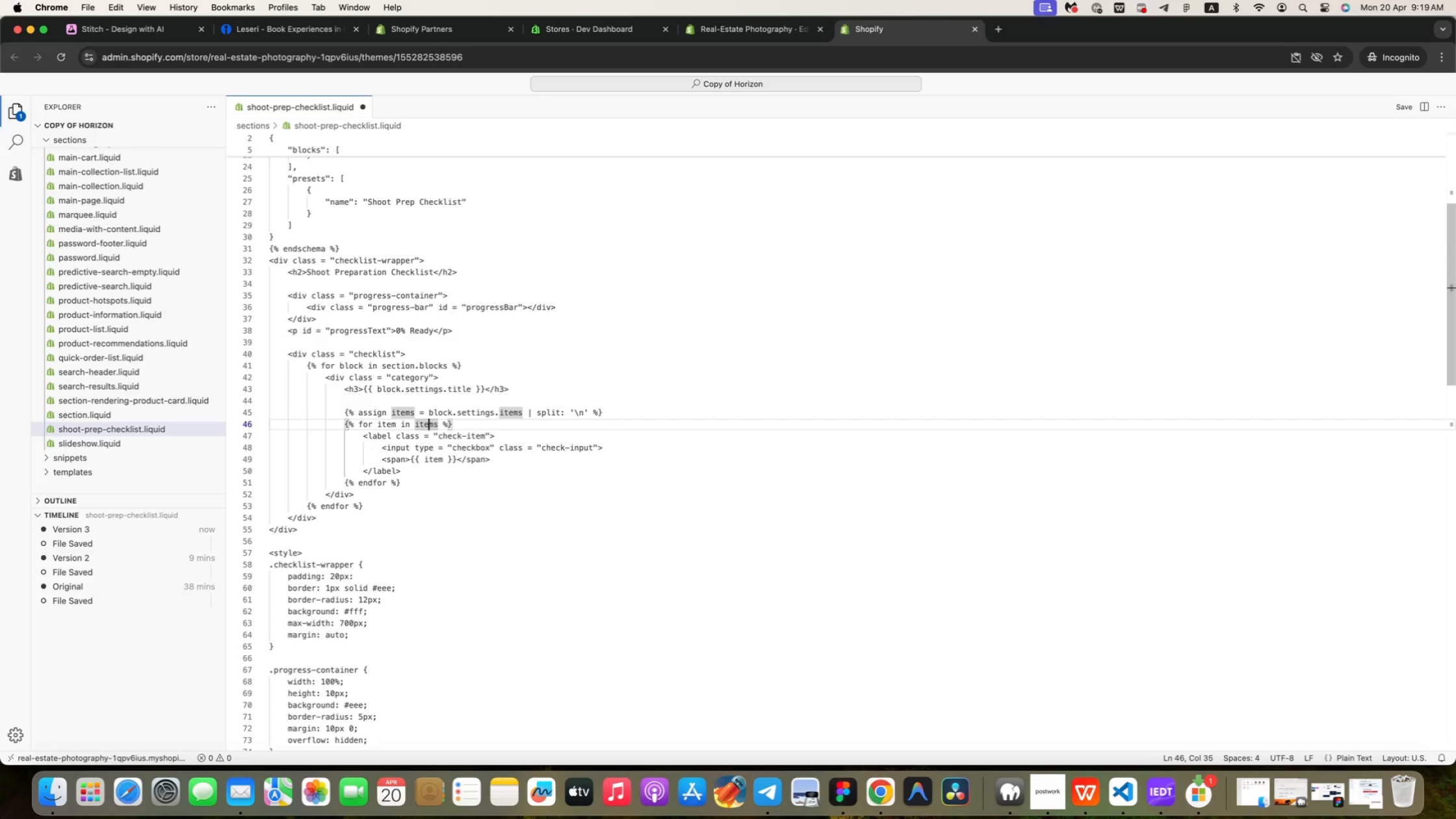 
key(ArrowLeft)
 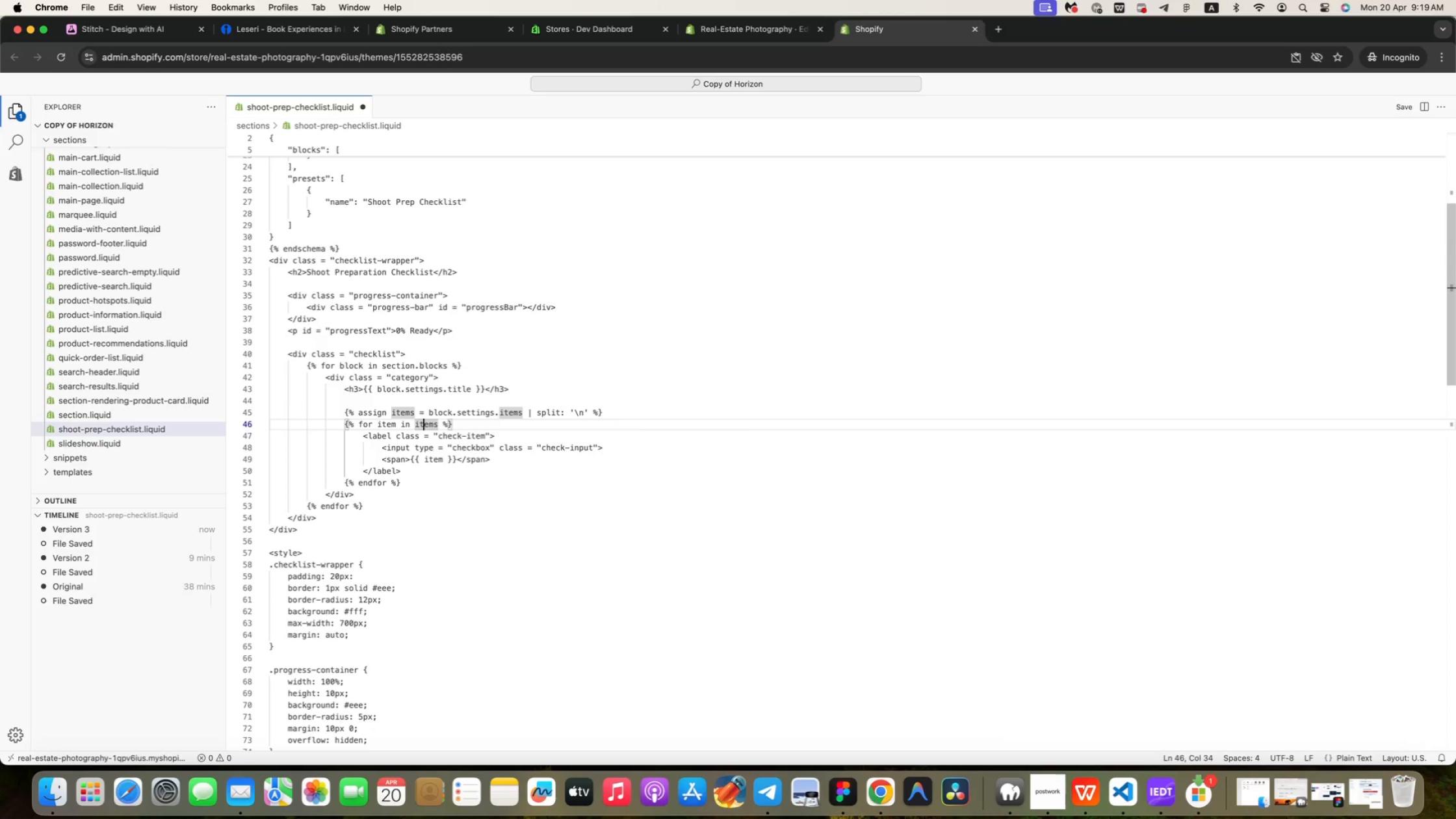 
key(ArrowLeft)
 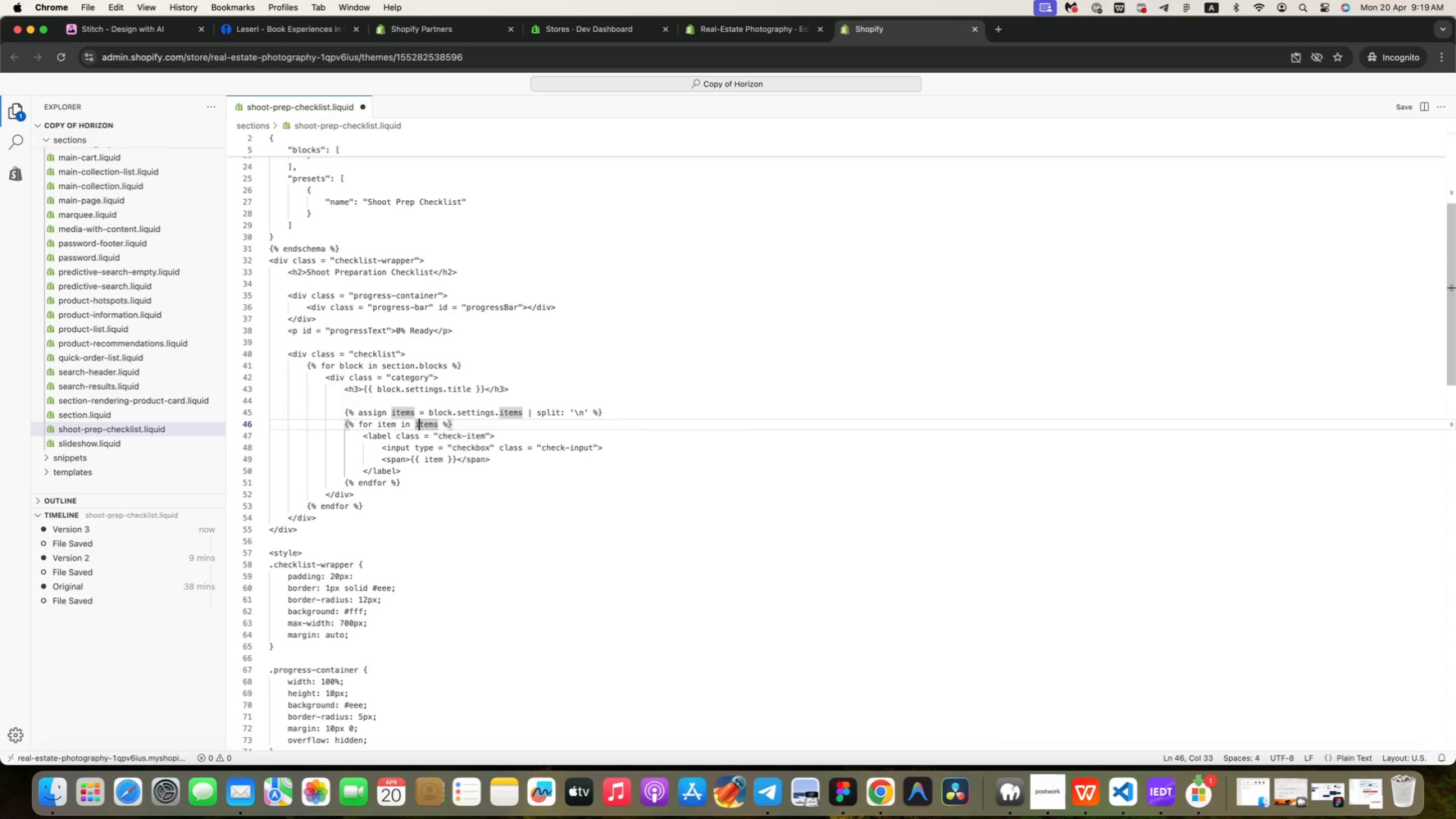 
key(ArrowLeft)
 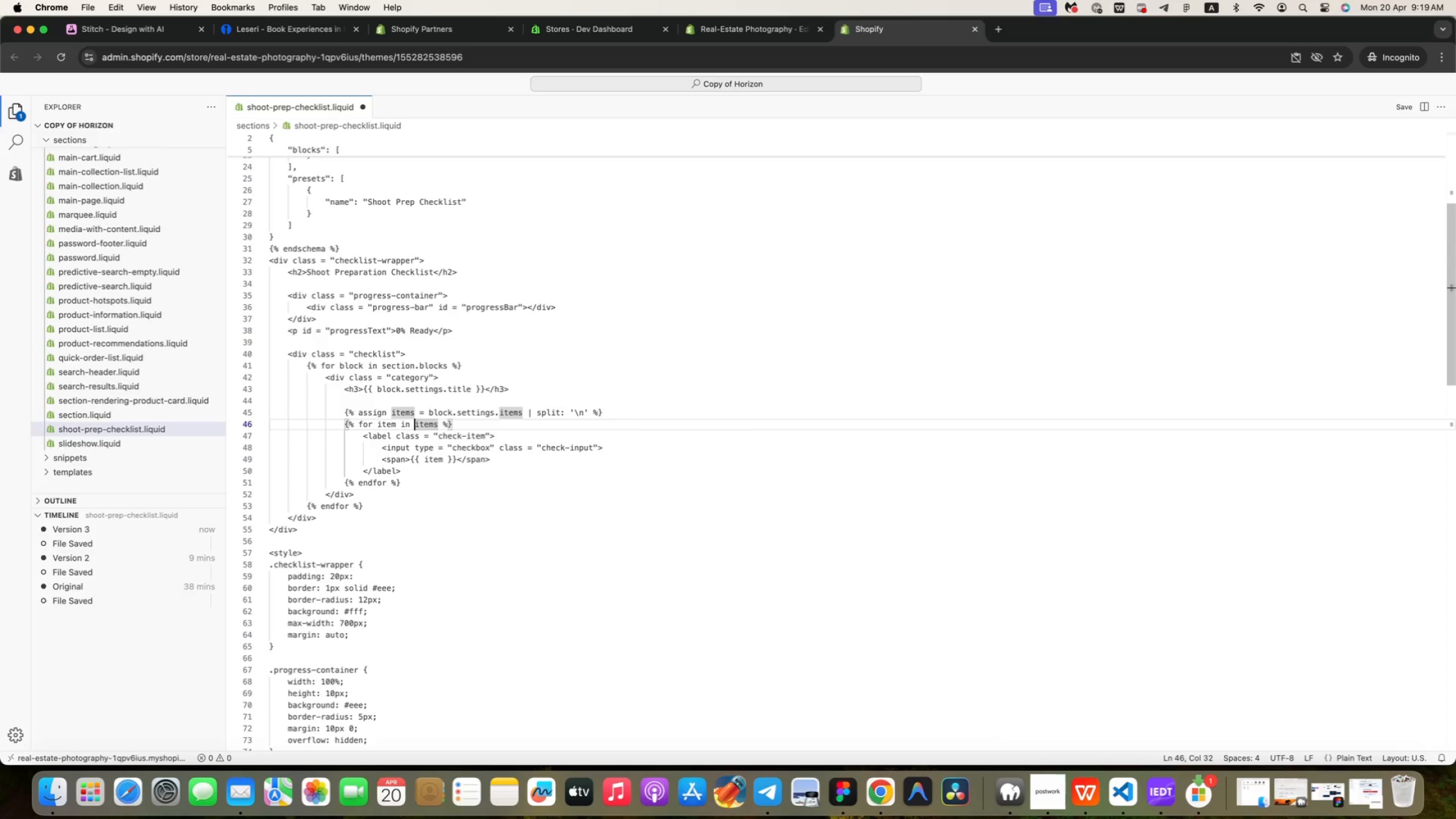 
key(ArrowLeft)
 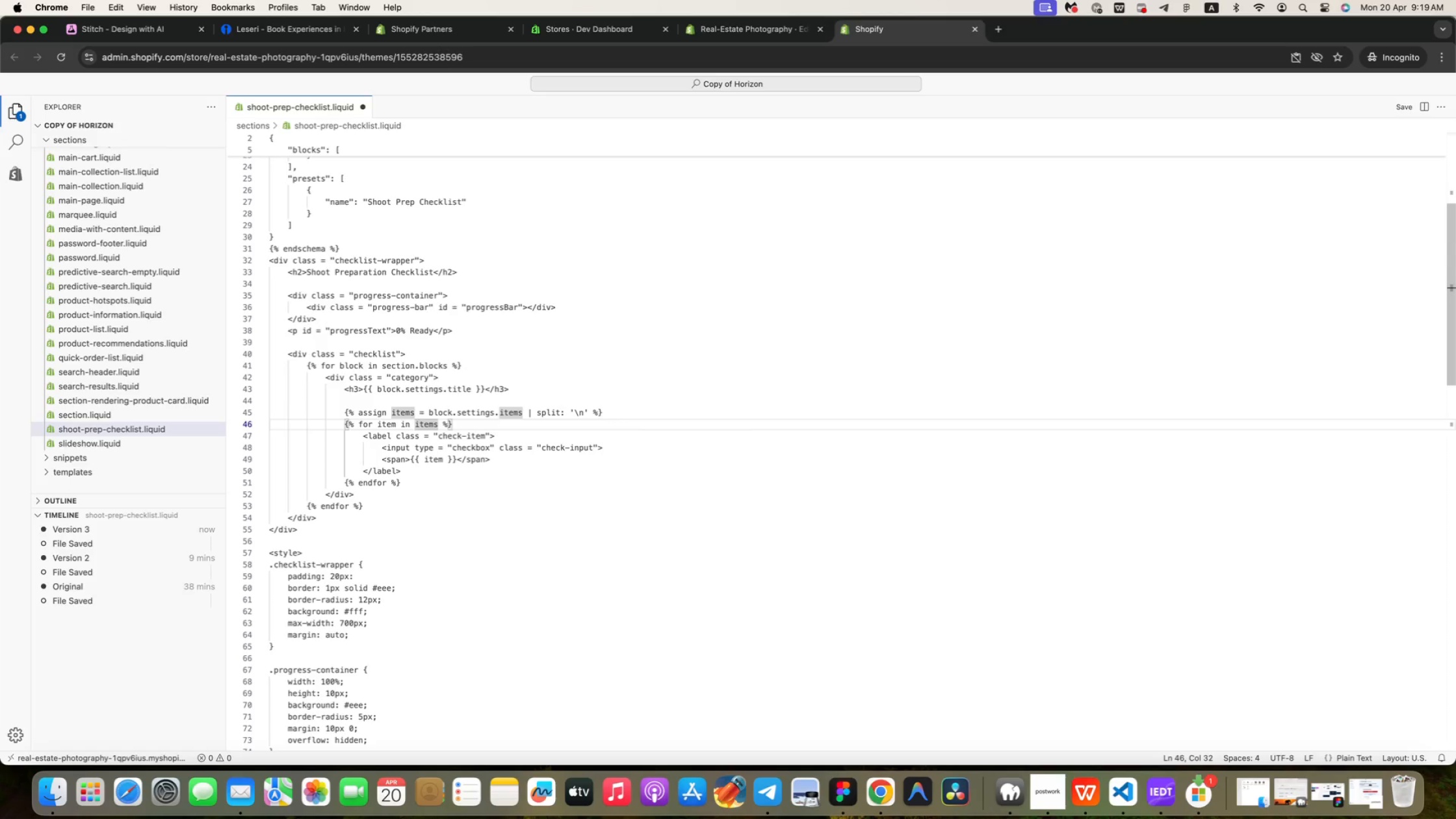 
key(ArrowLeft)
 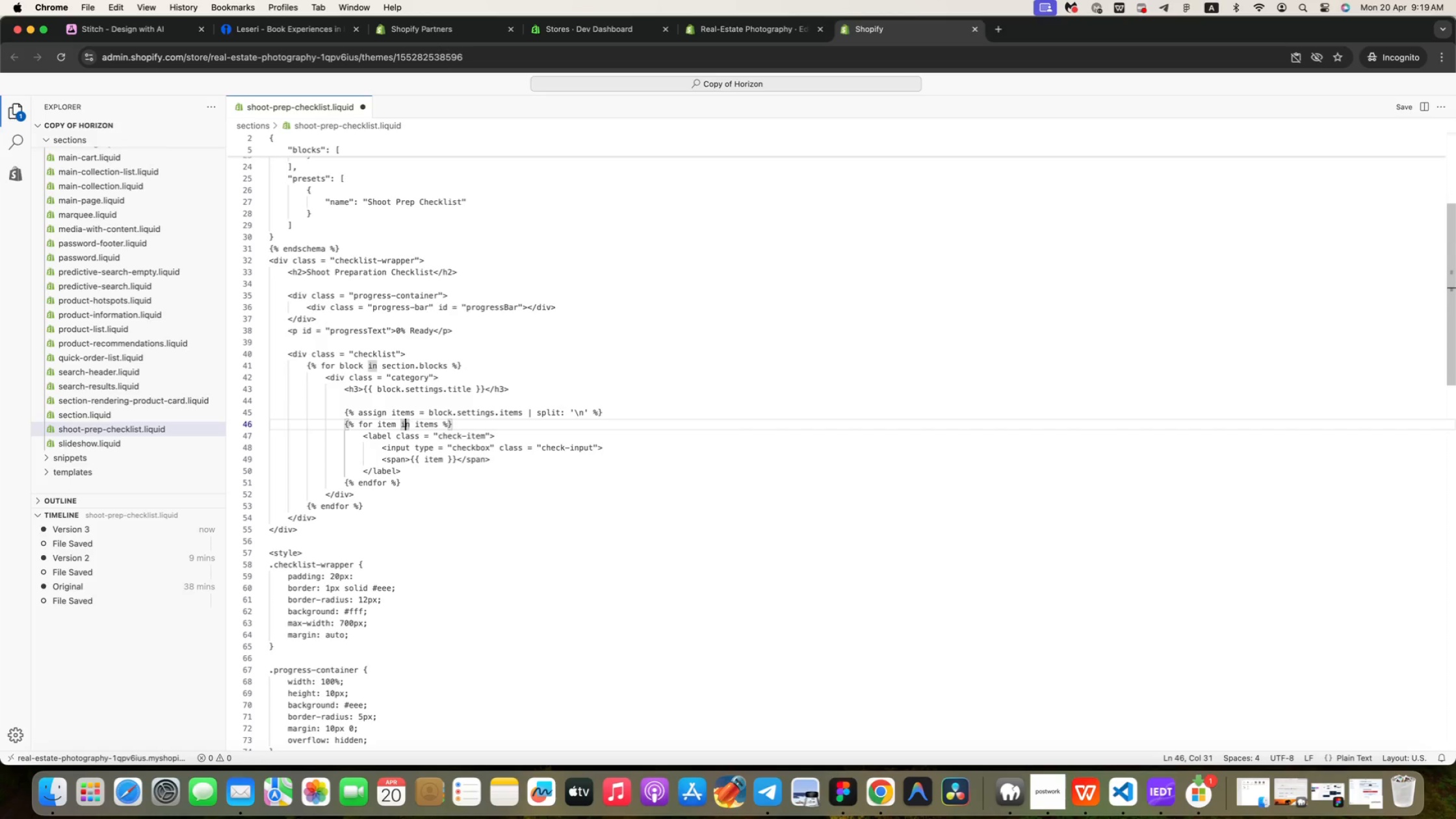 
key(ArrowLeft)
 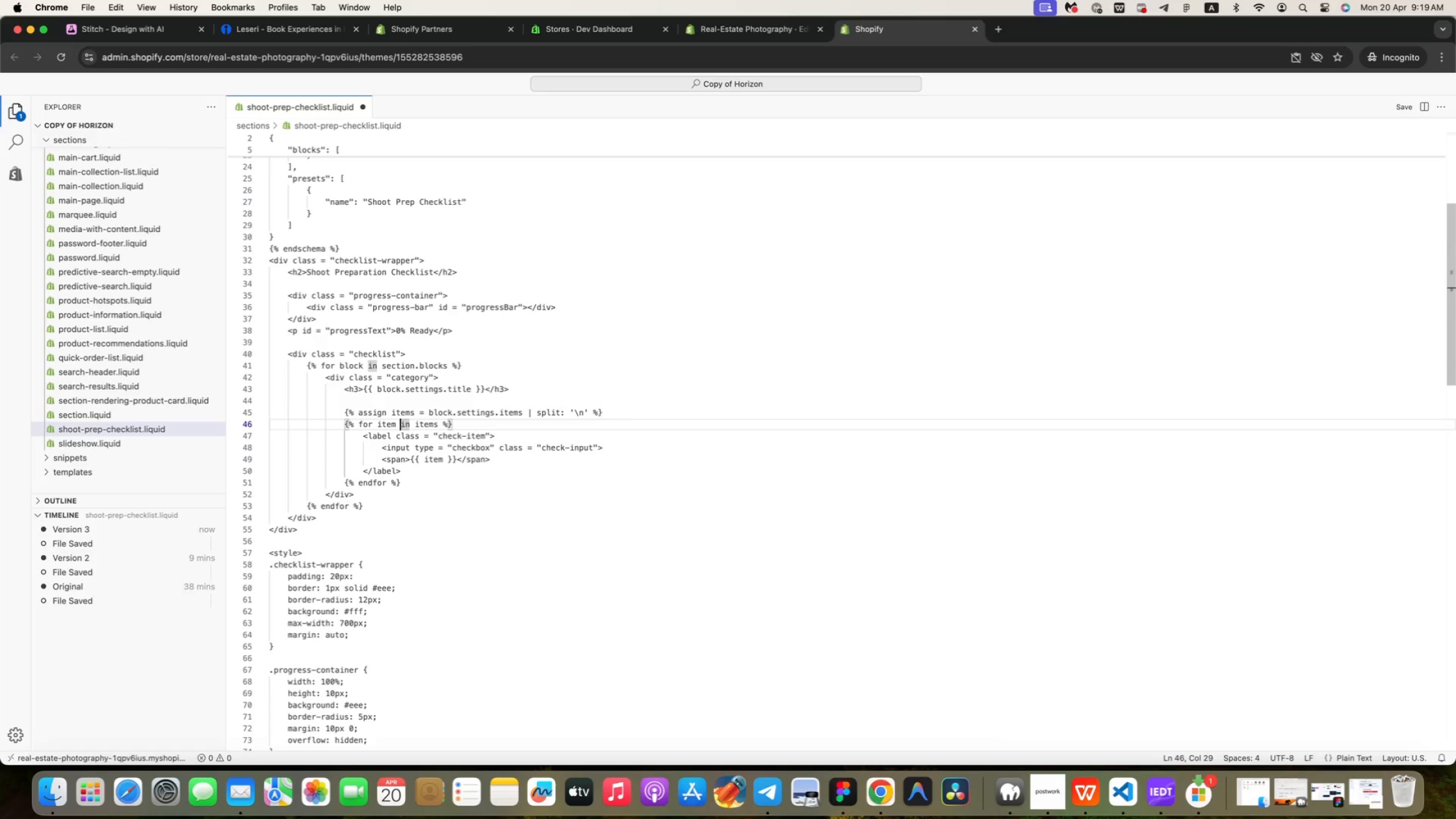 
key(ArrowLeft)
 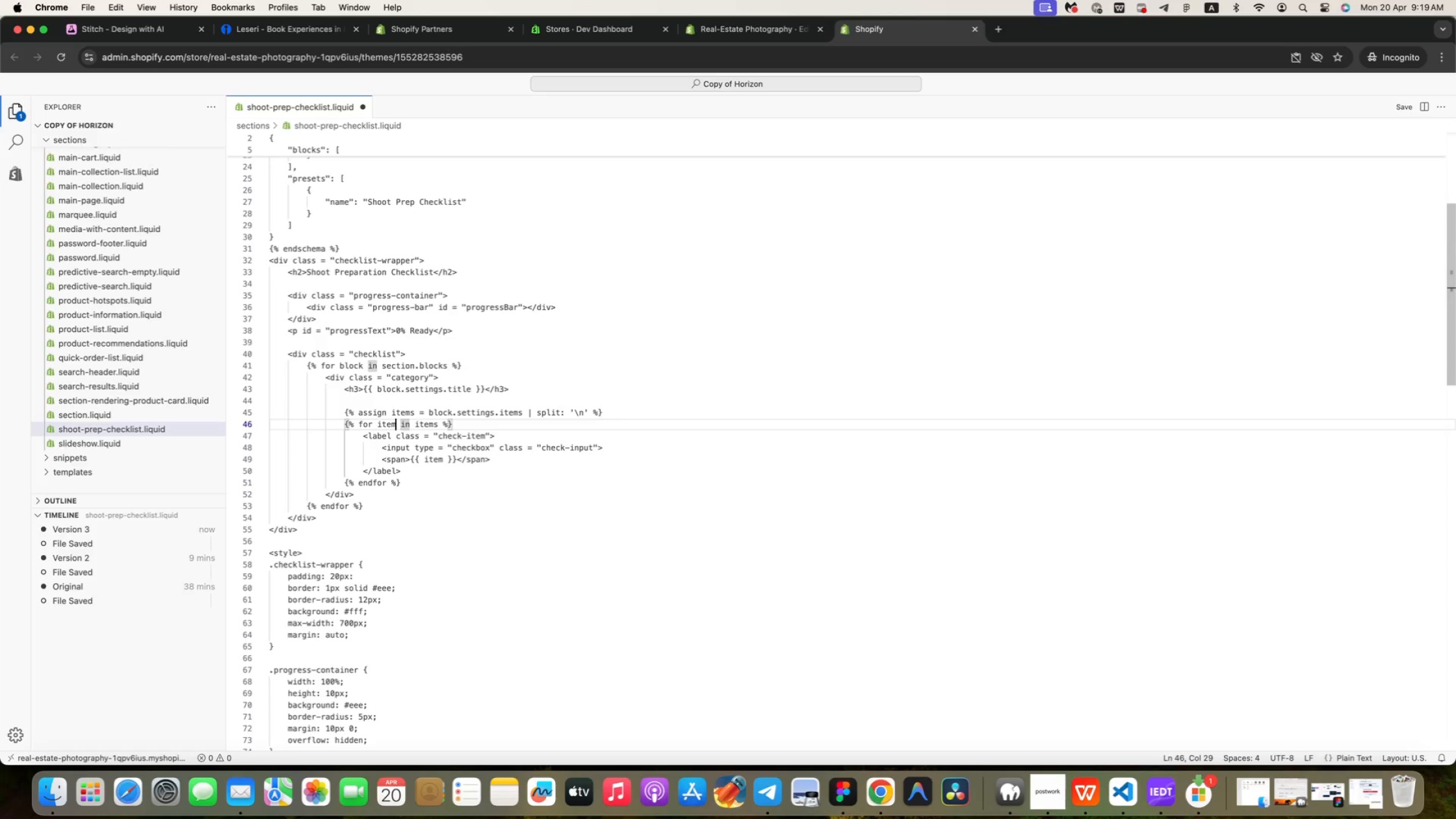 
key(ArrowLeft)
 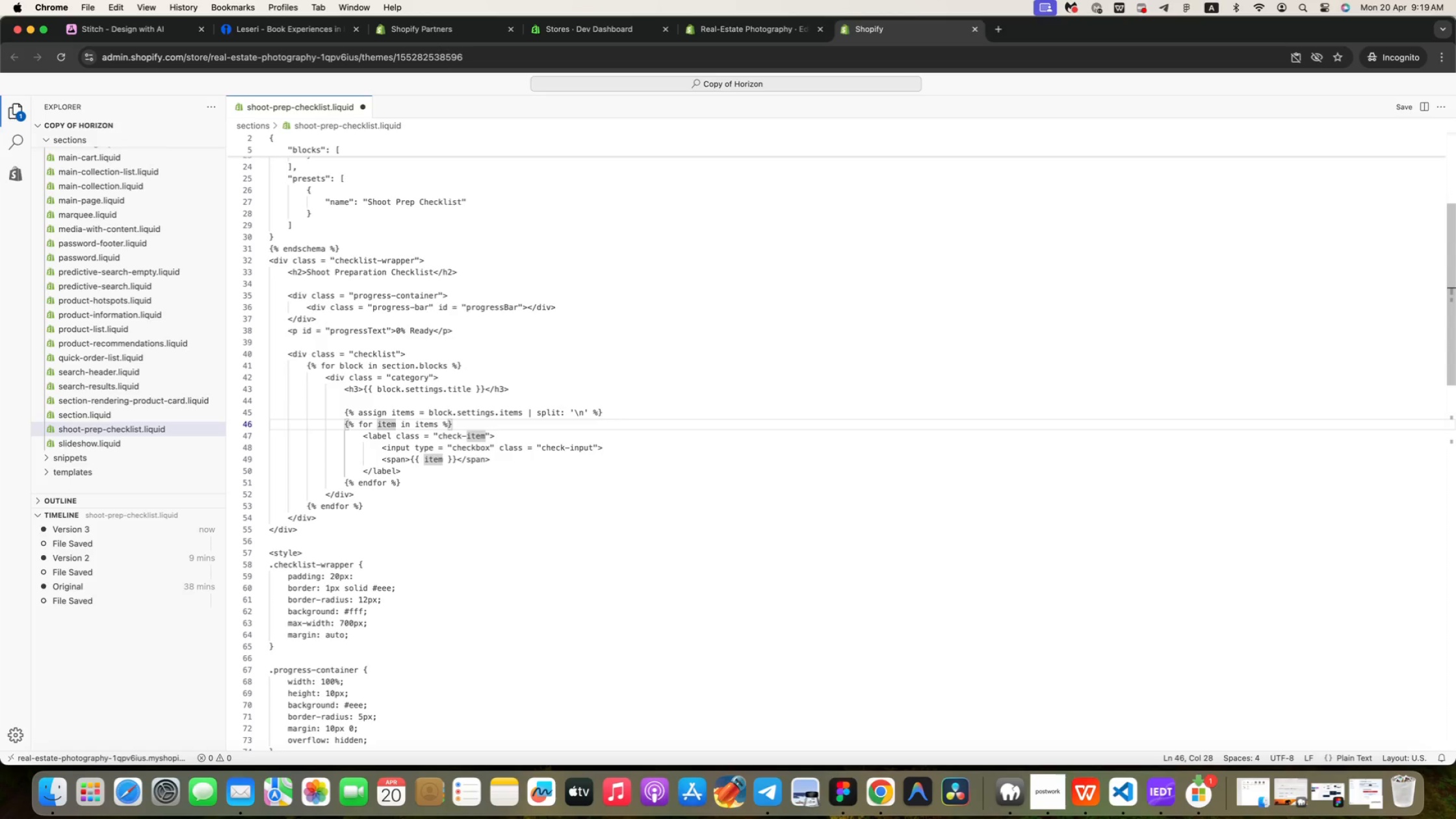 
key(ArrowRight)
 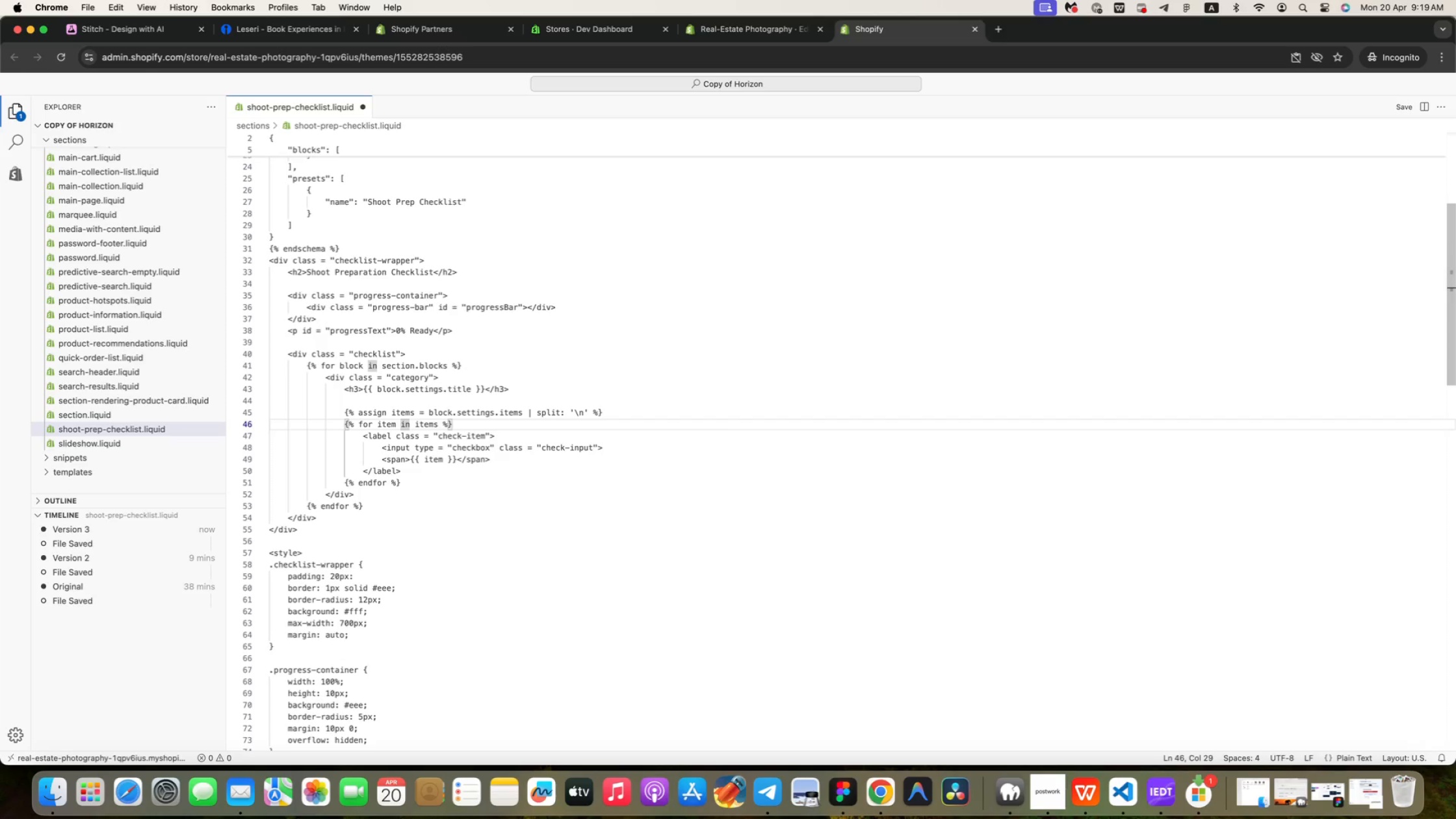 
key(ArrowDown)
 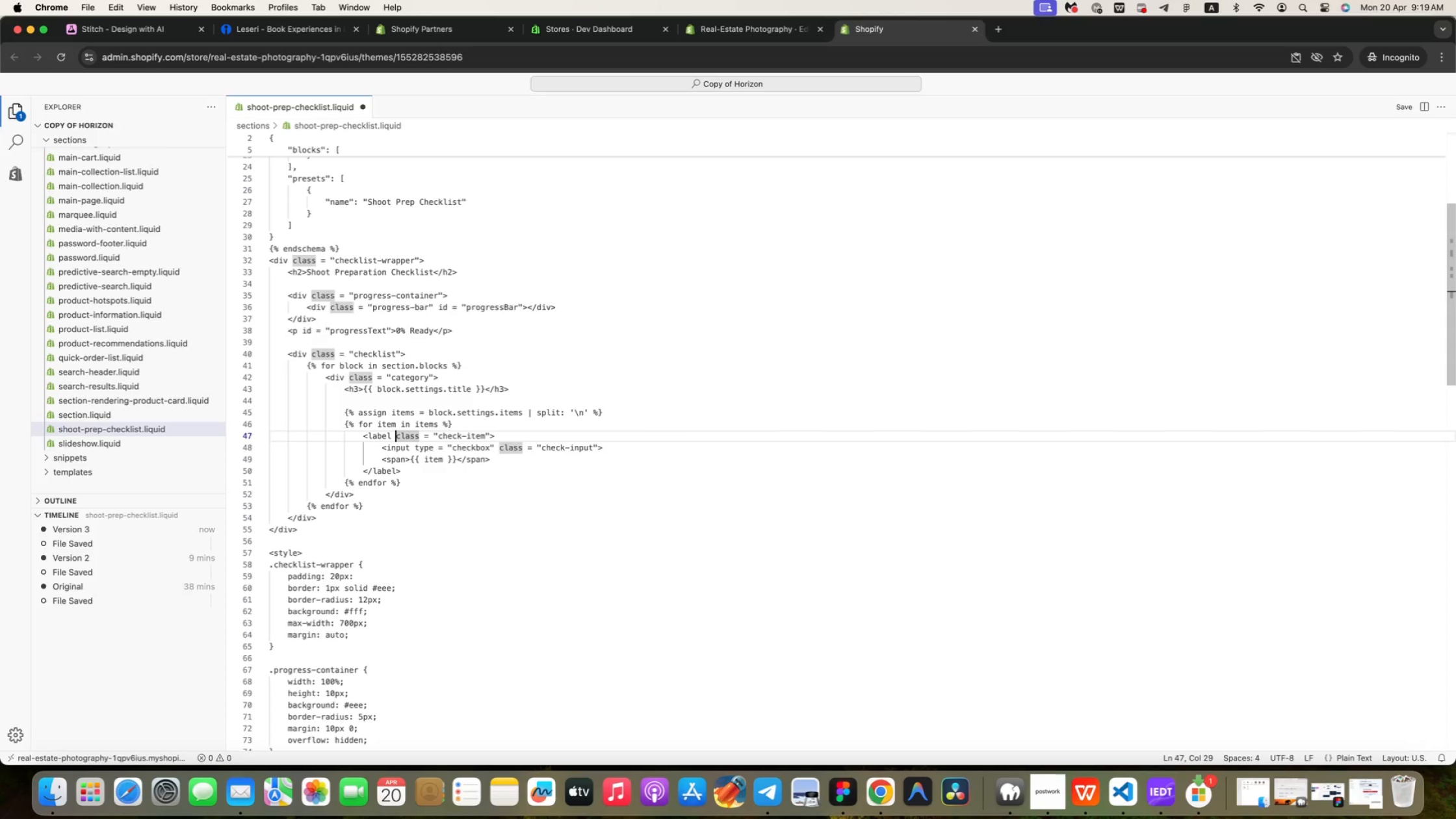 
key(ArrowLeft)
 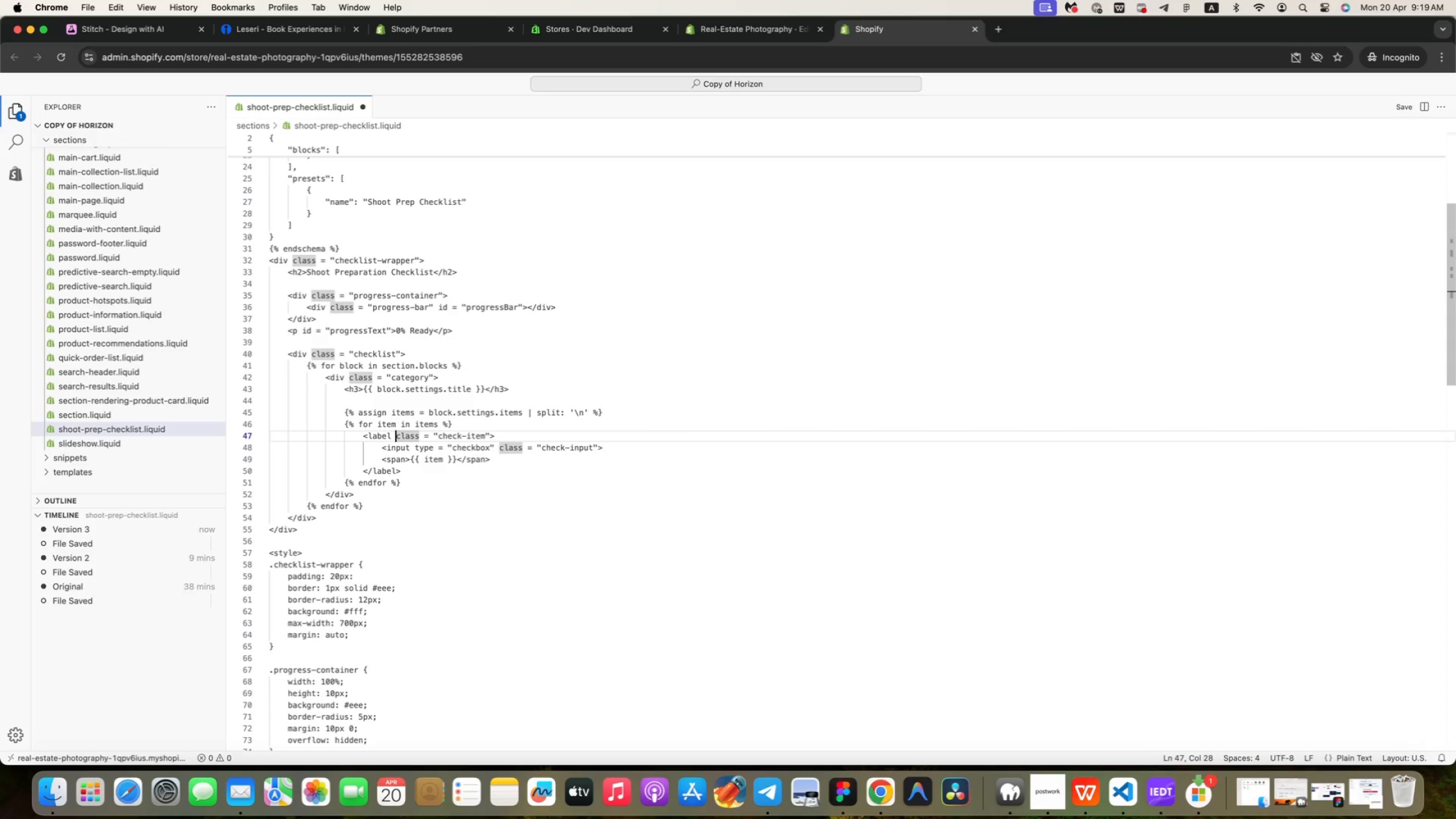 
key(ArrowRight)
 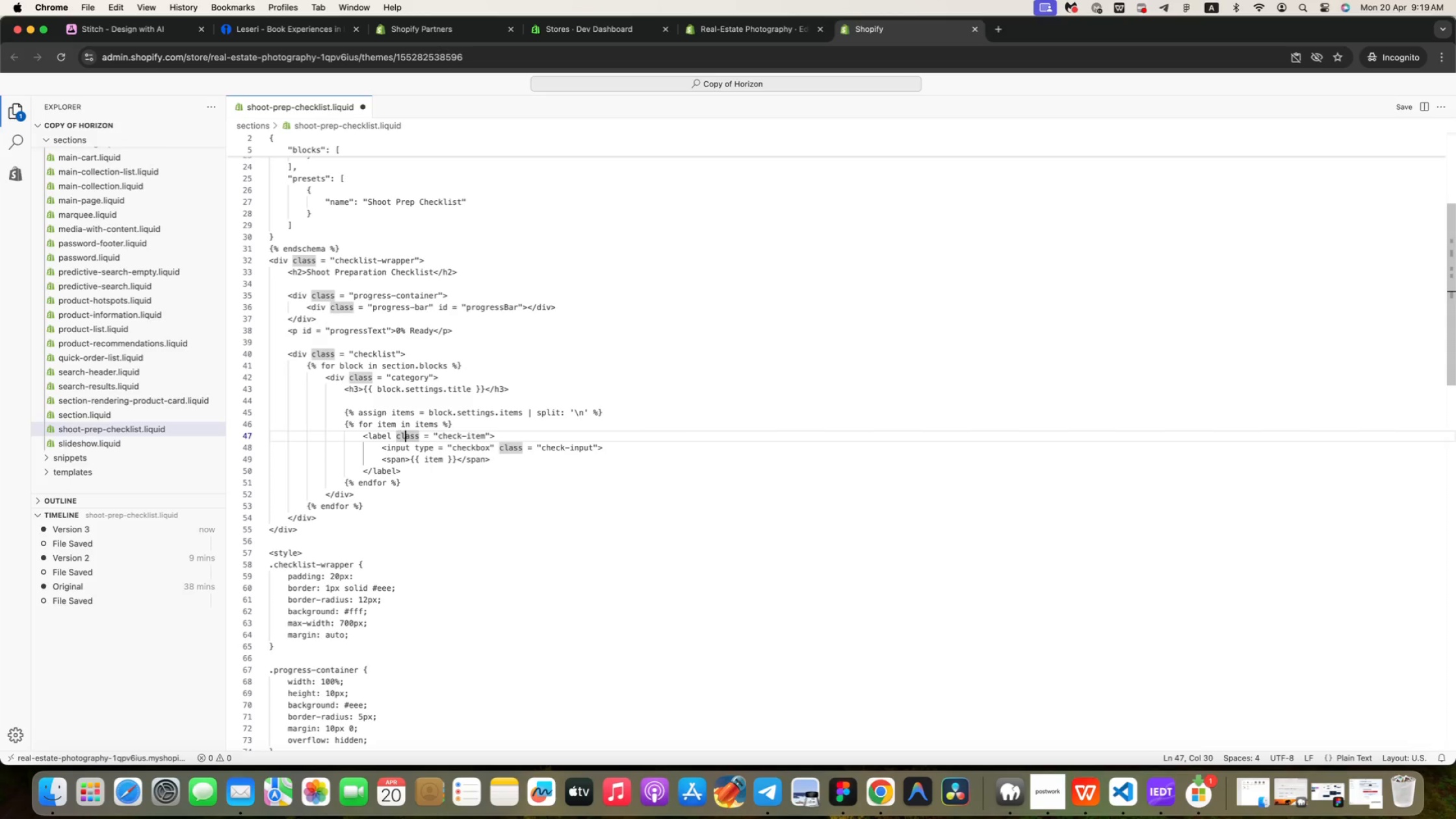 
key(ArrowRight)
 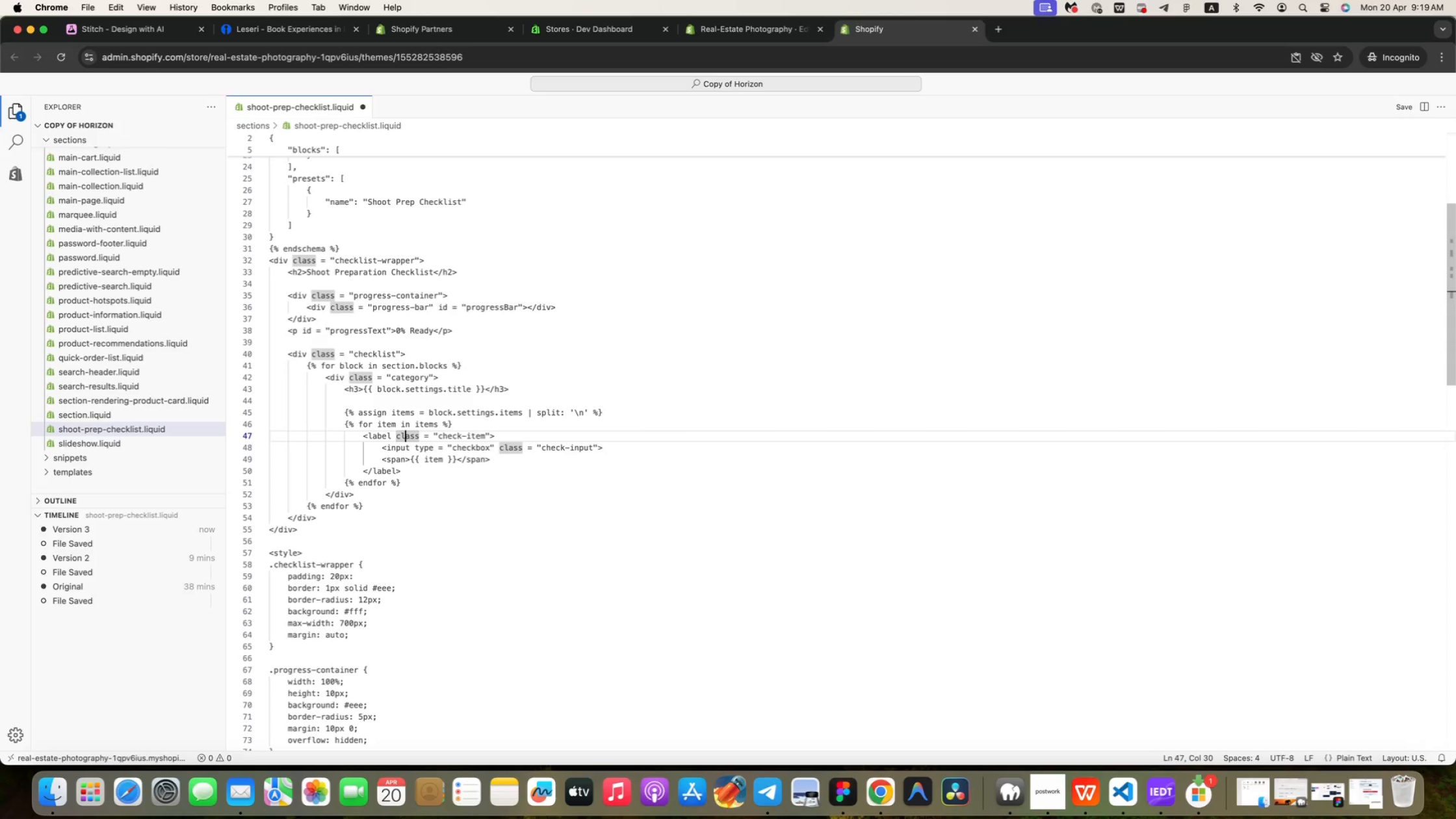 
key(ArrowDown)
 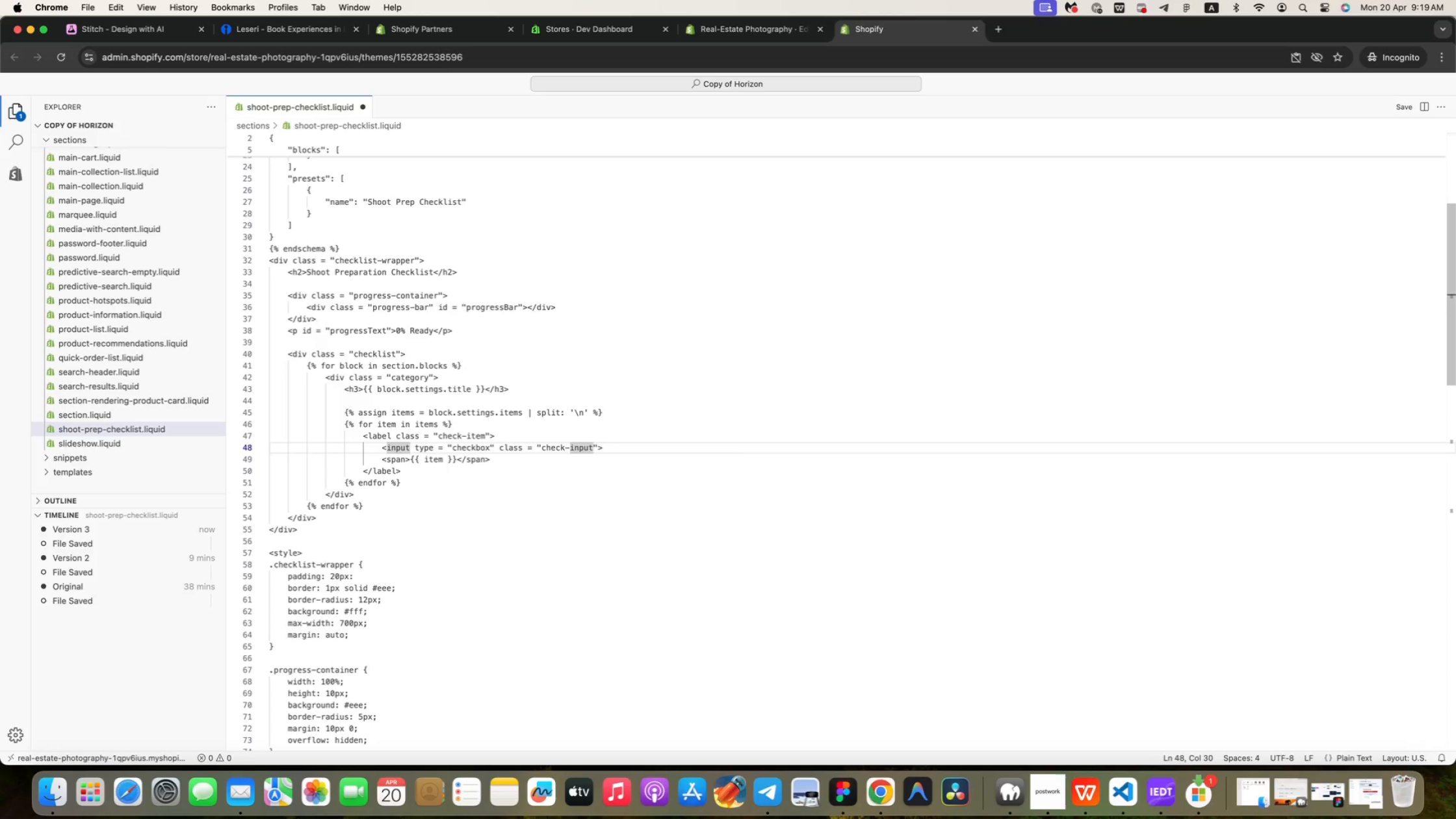 
wait(12.76)
 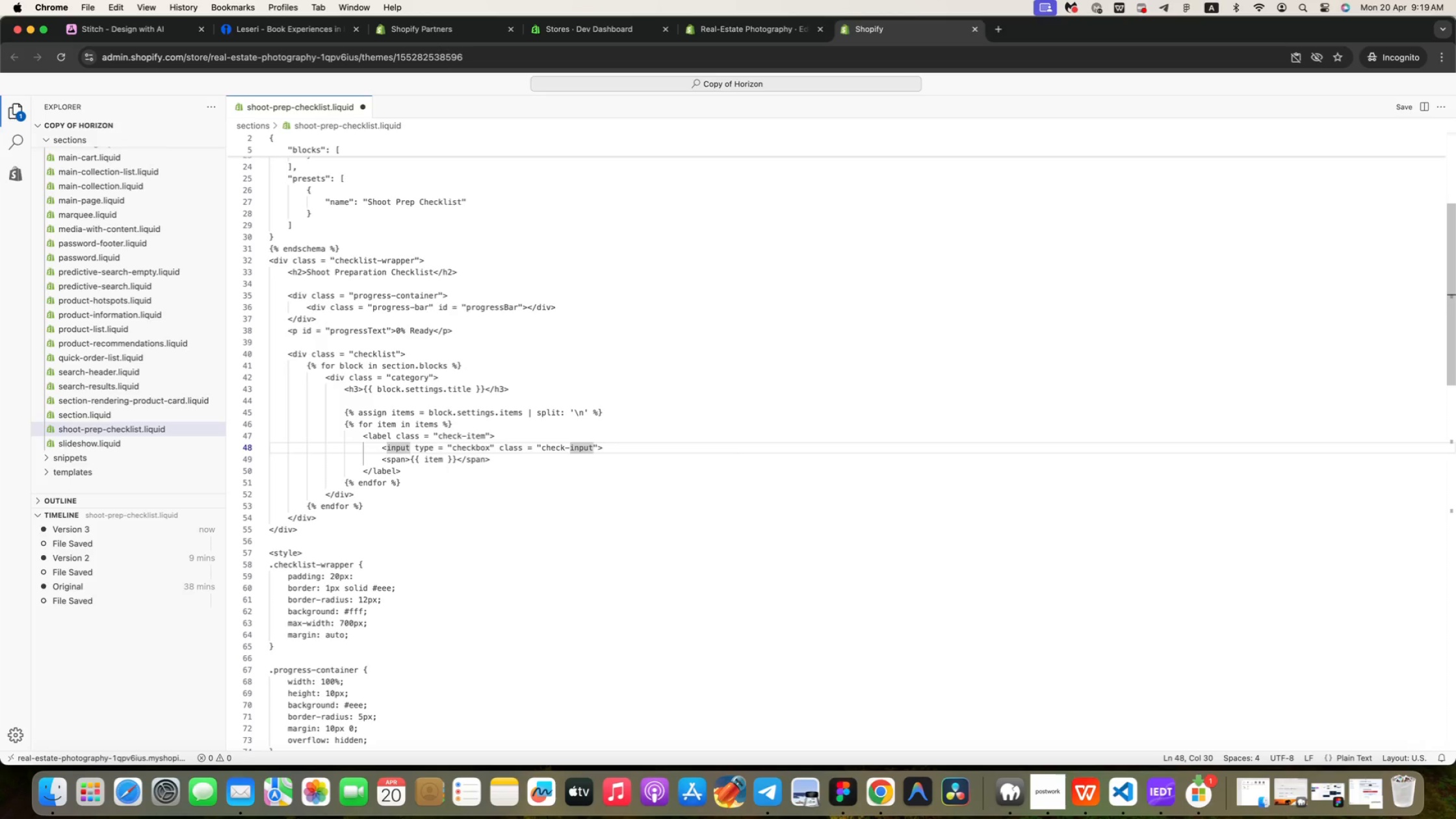 
key(ArrowDown)
 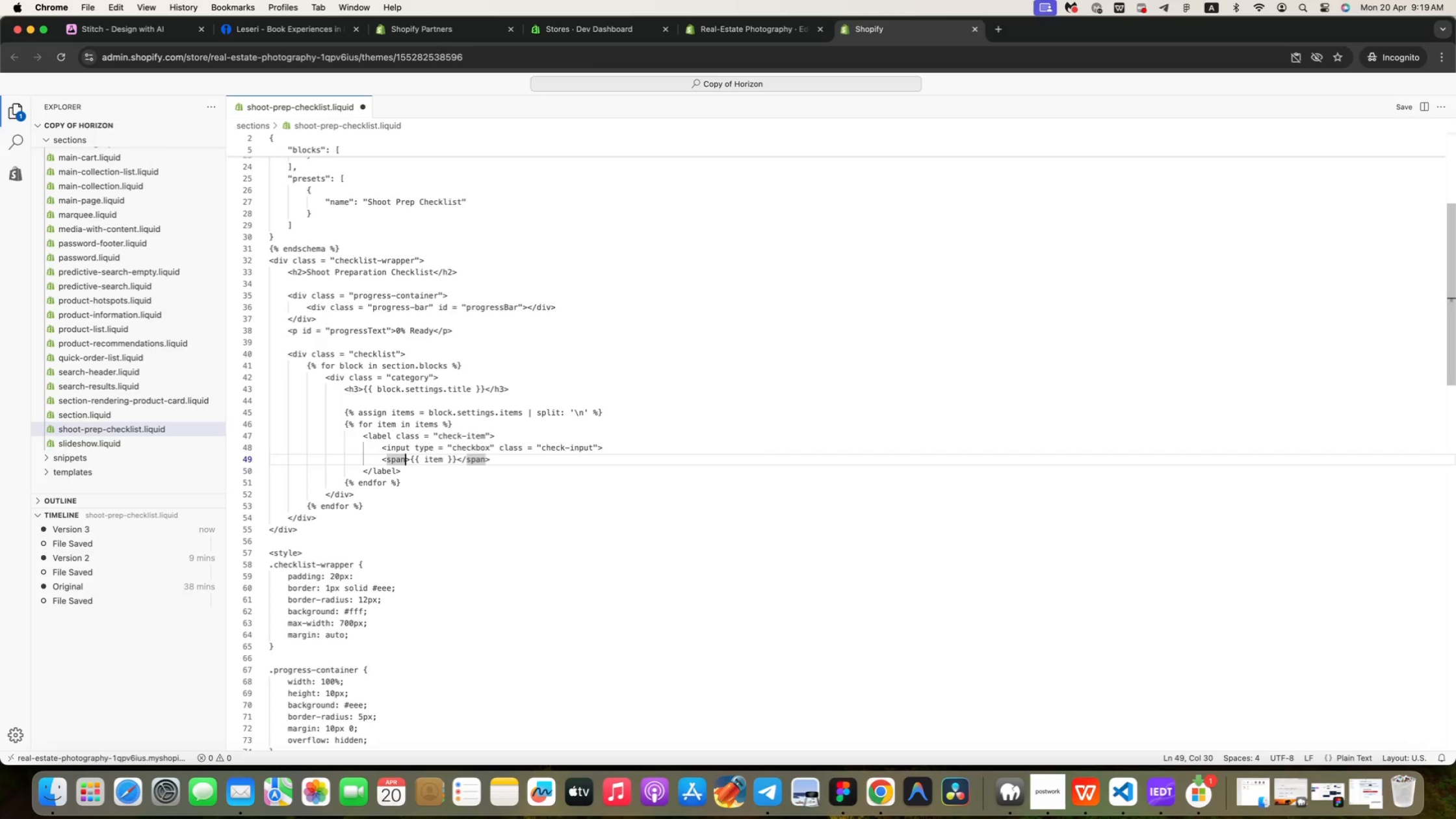 
key(ArrowDown)
 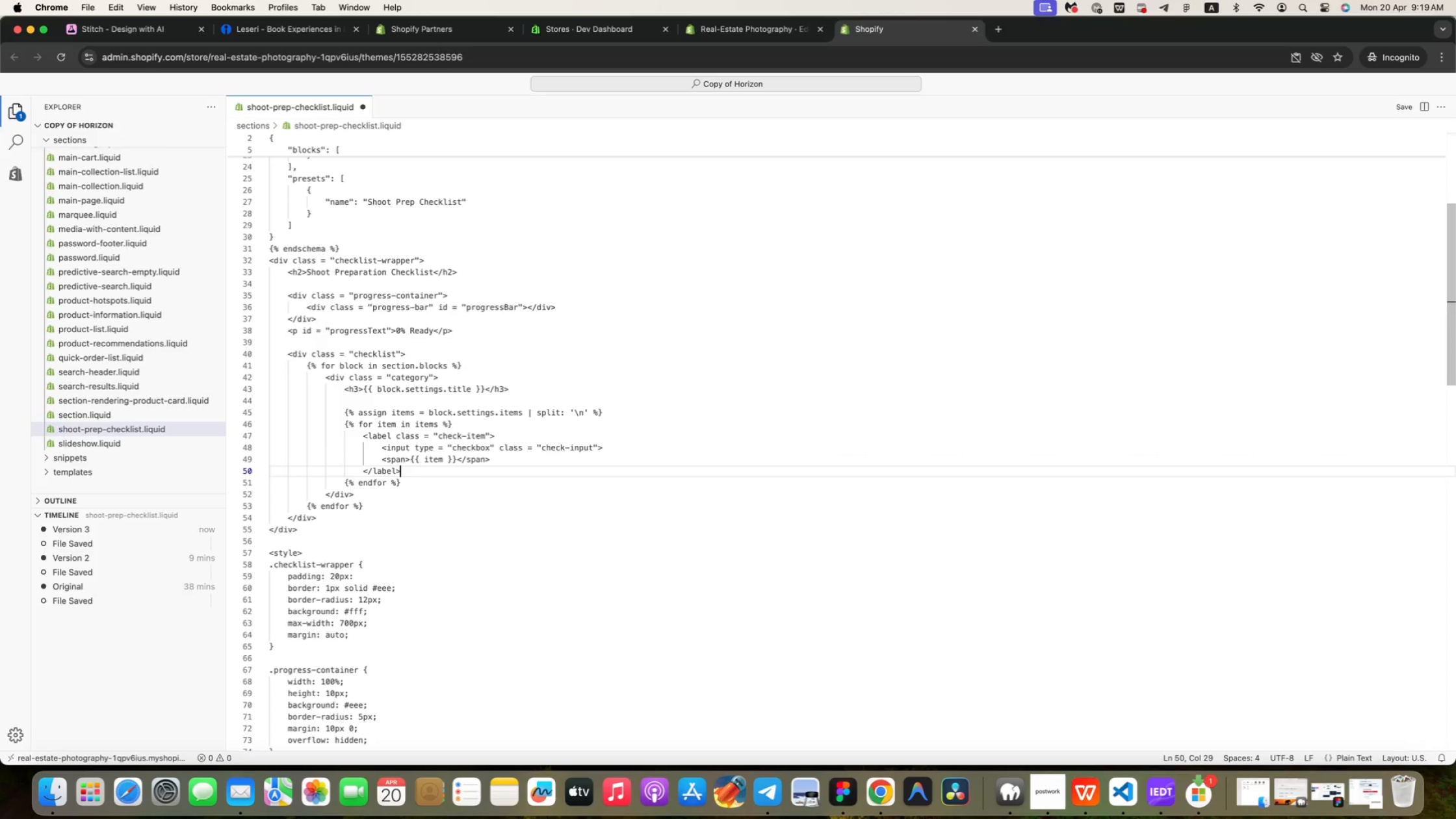 
key(ArrowDown)
 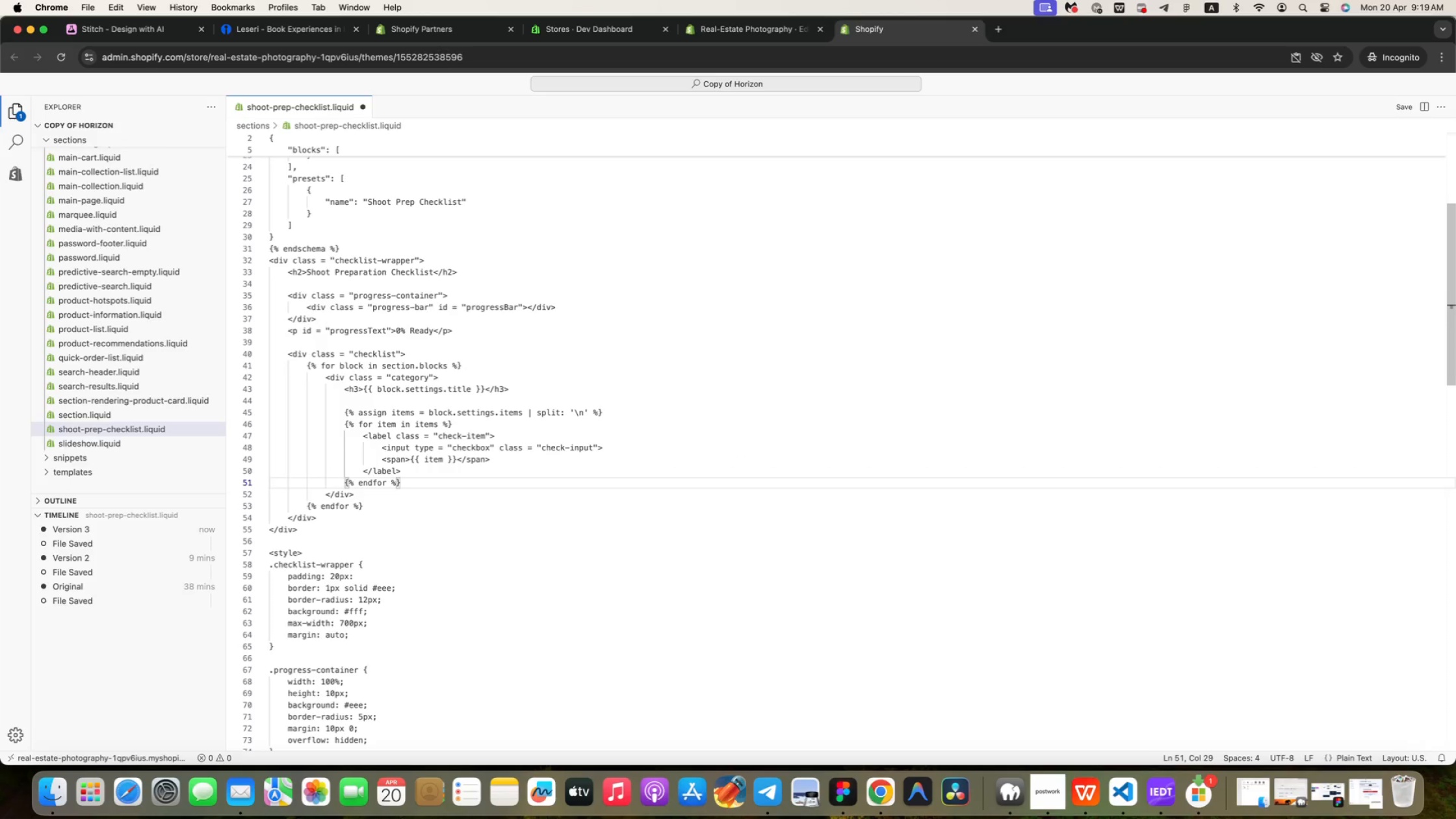 
key(ArrowDown)
 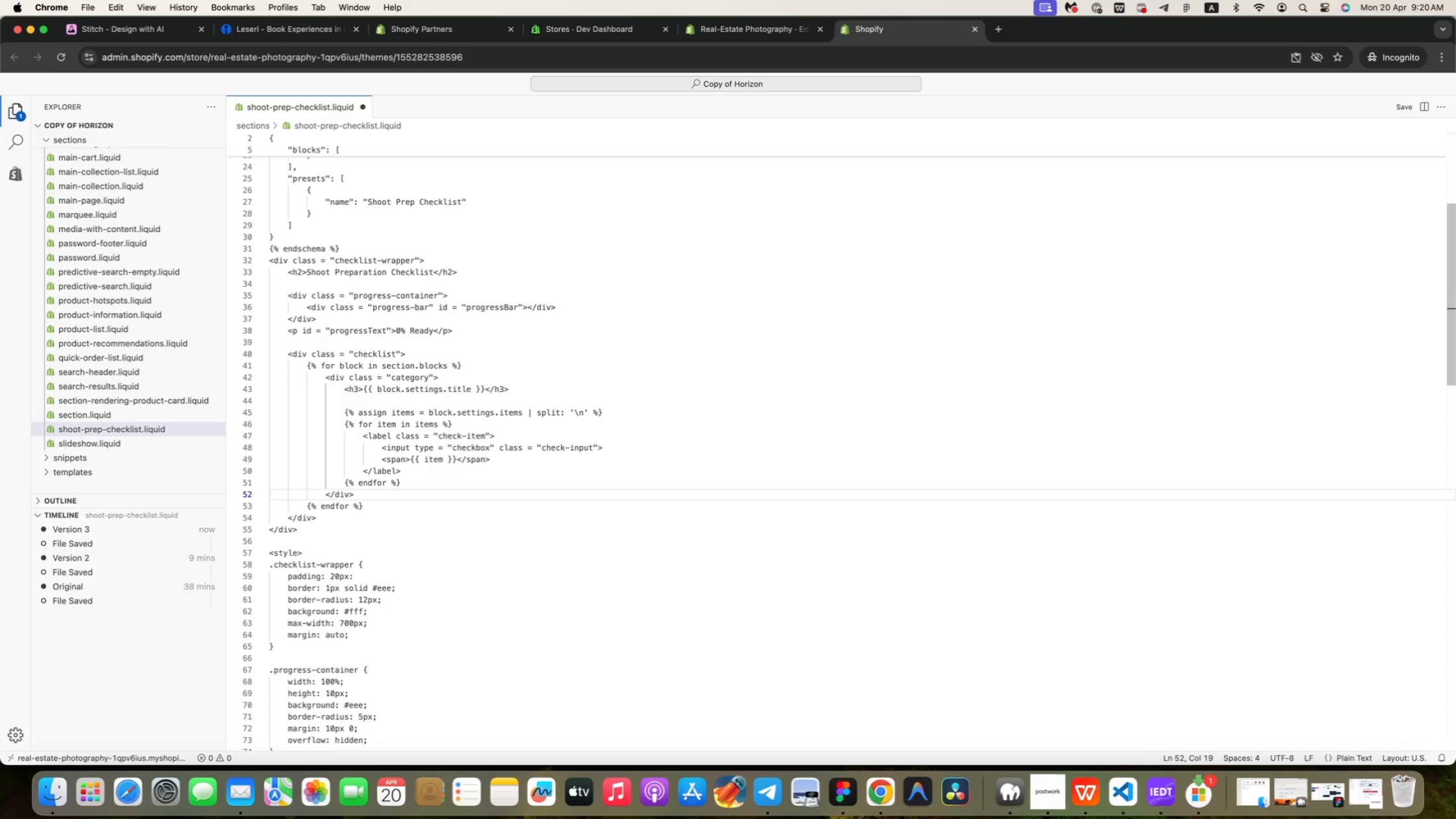 
key(ArrowDown)
 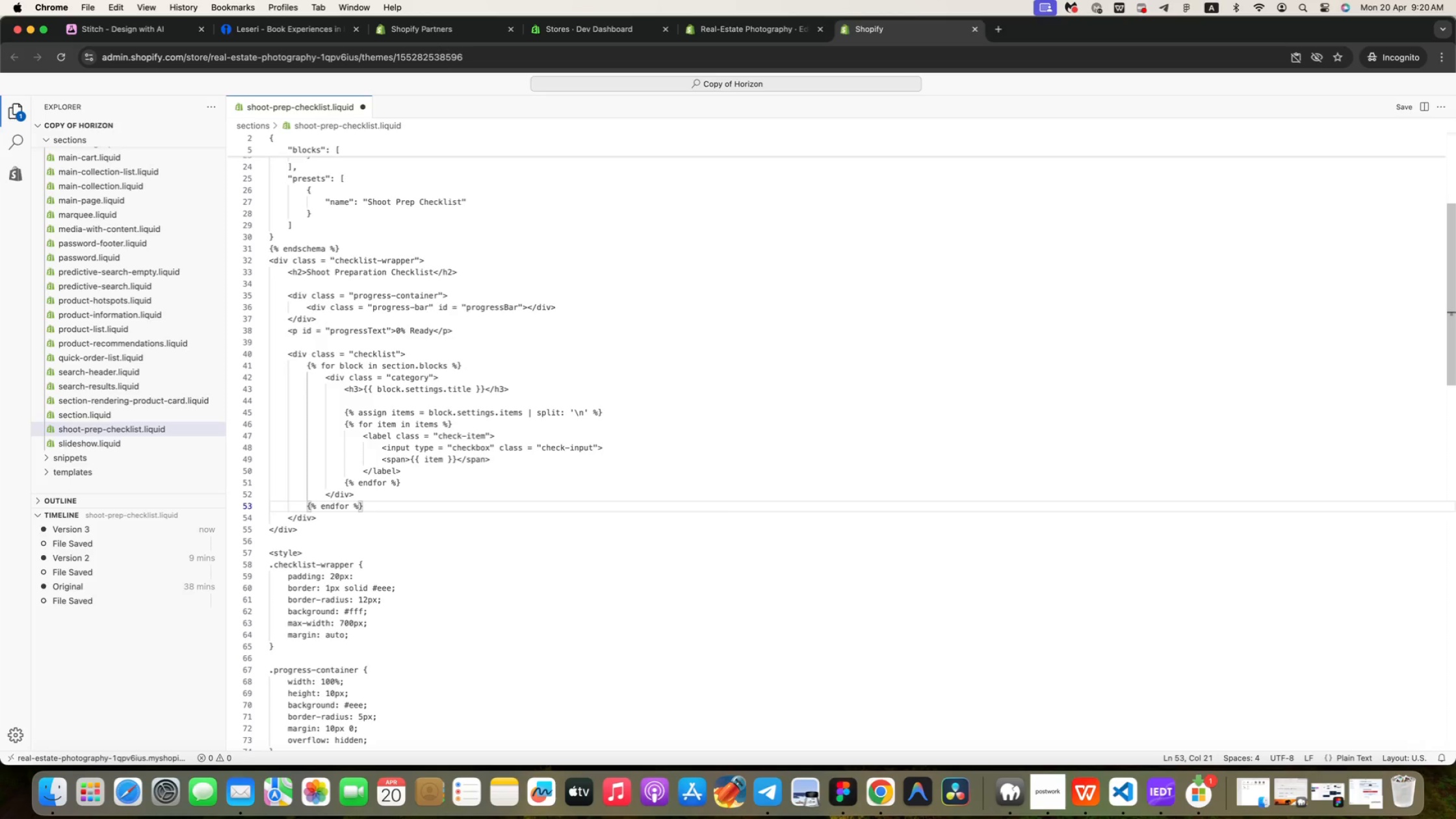 
key(ArrowDown)
 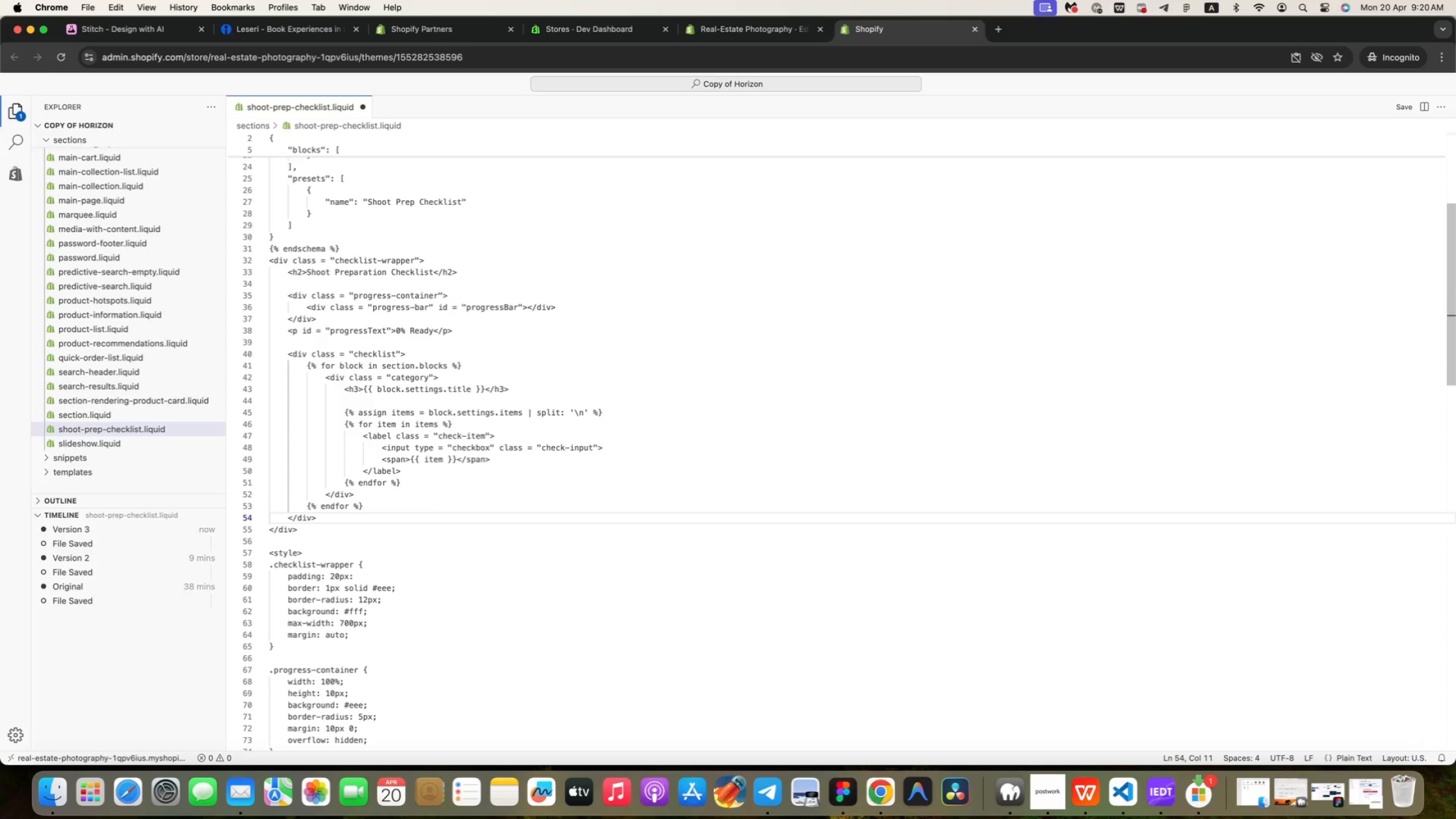 
key(ArrowDown)
 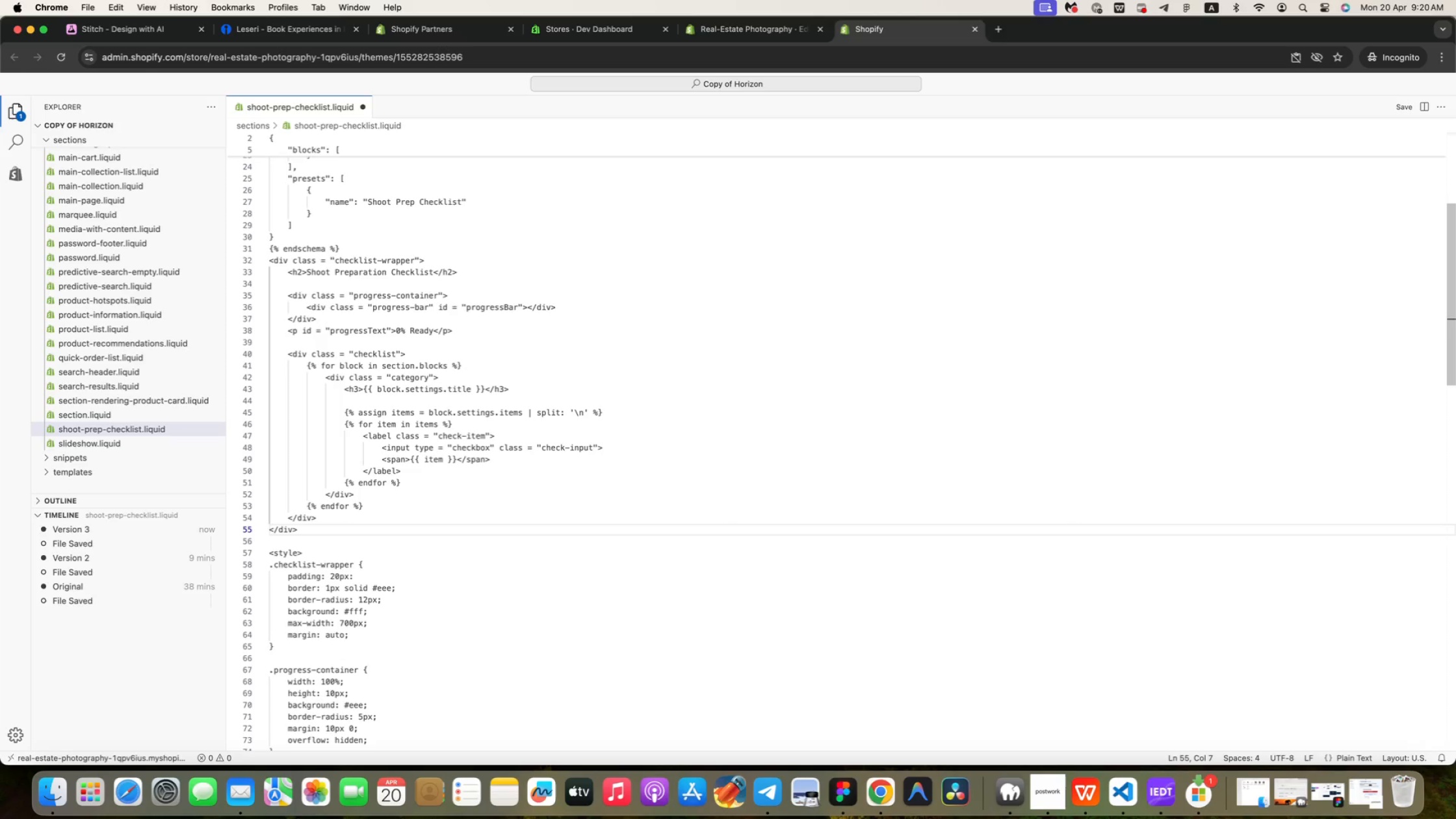 
wait(5.03)
 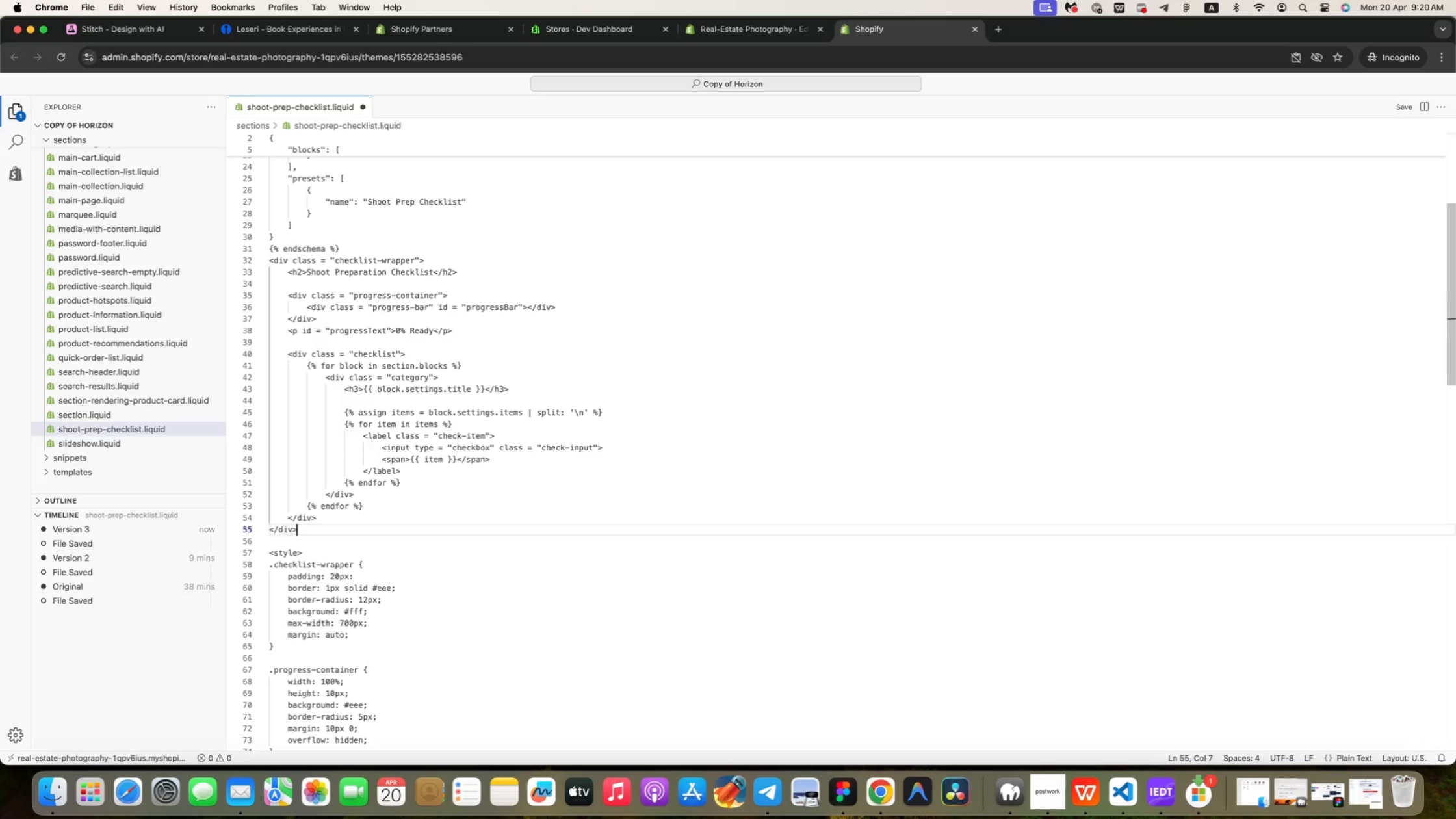 
left_click([1405, 105])
 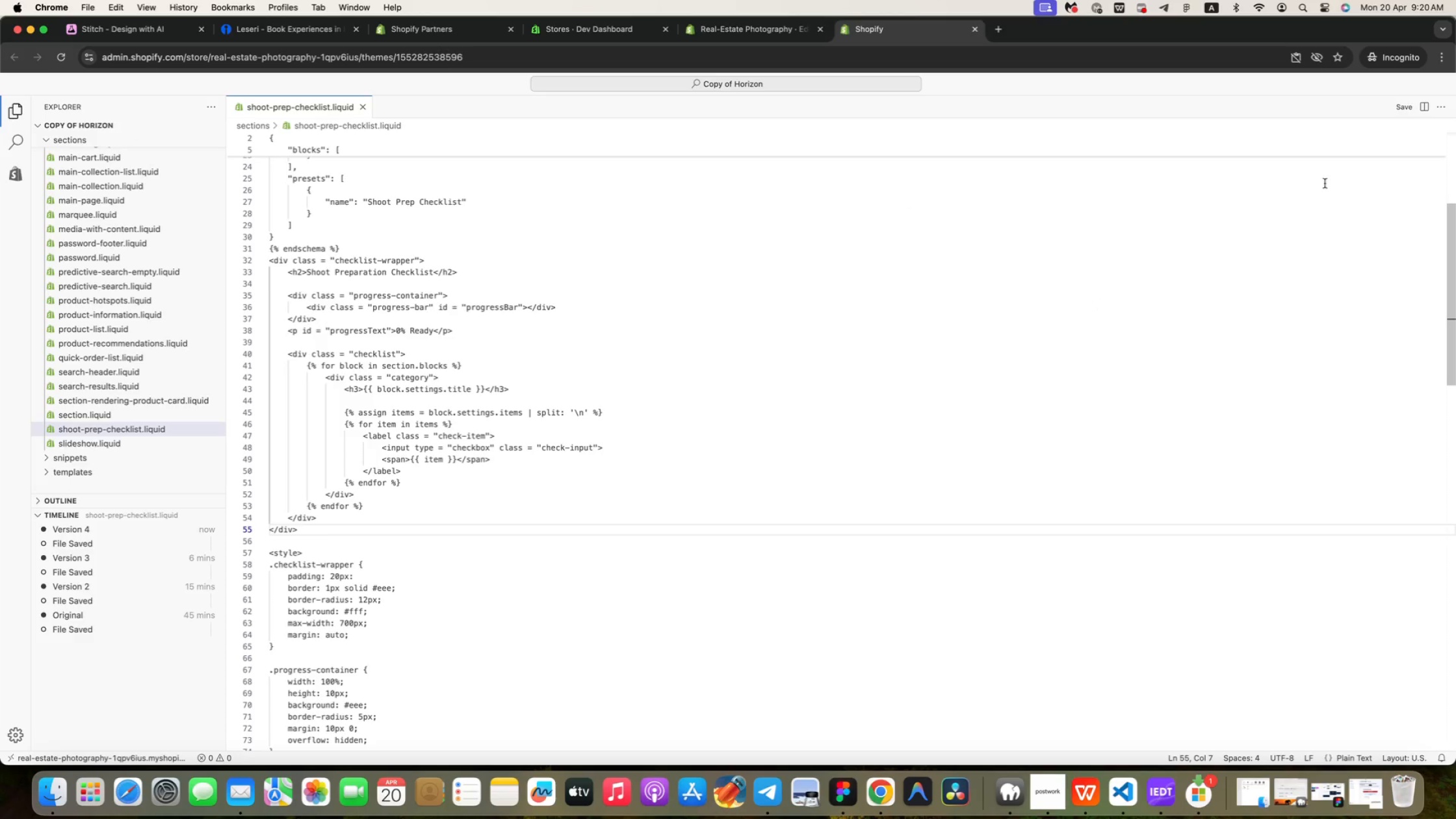 
left_click([1399, 108])
 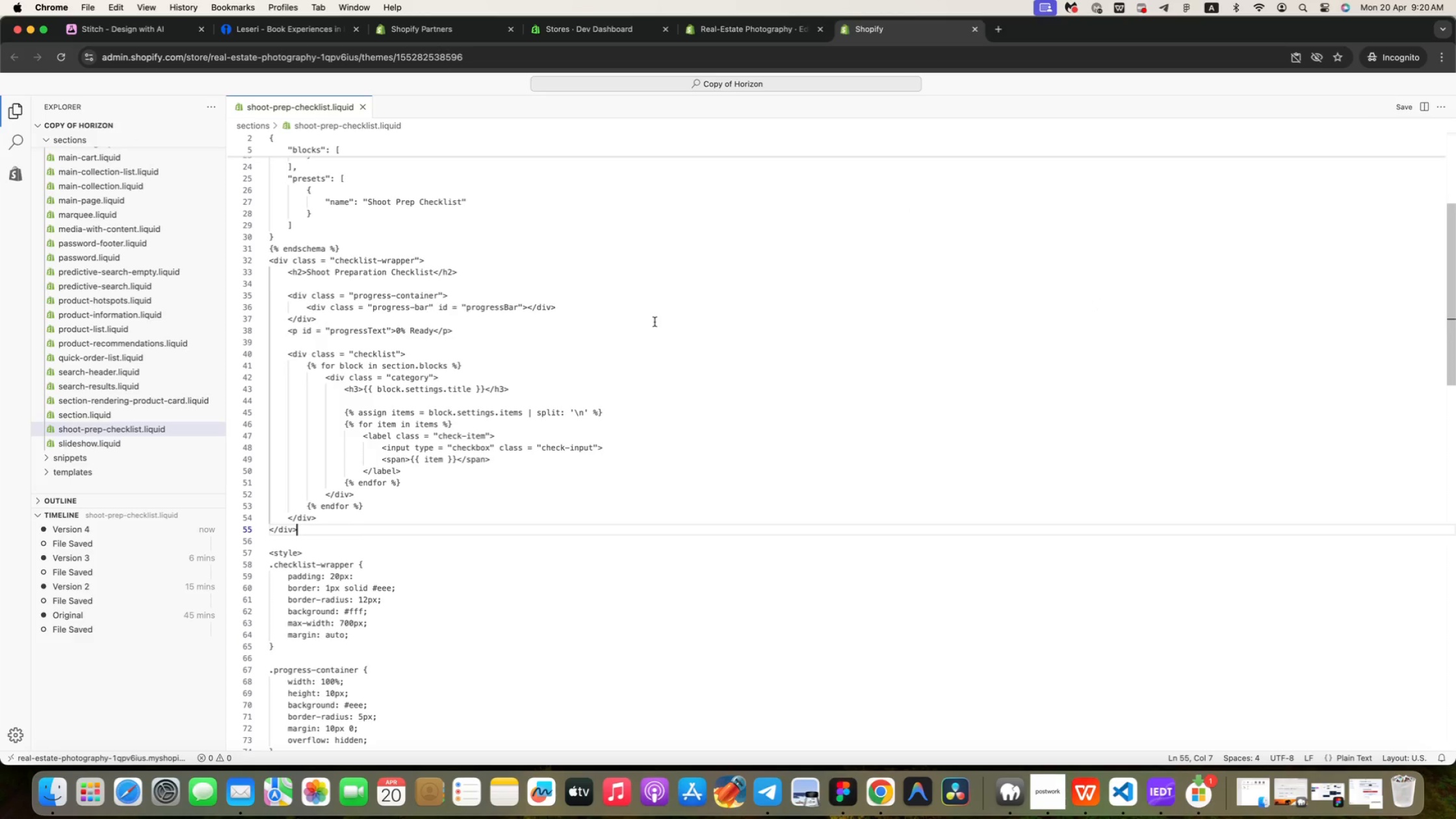 
left_click([736, 33])
 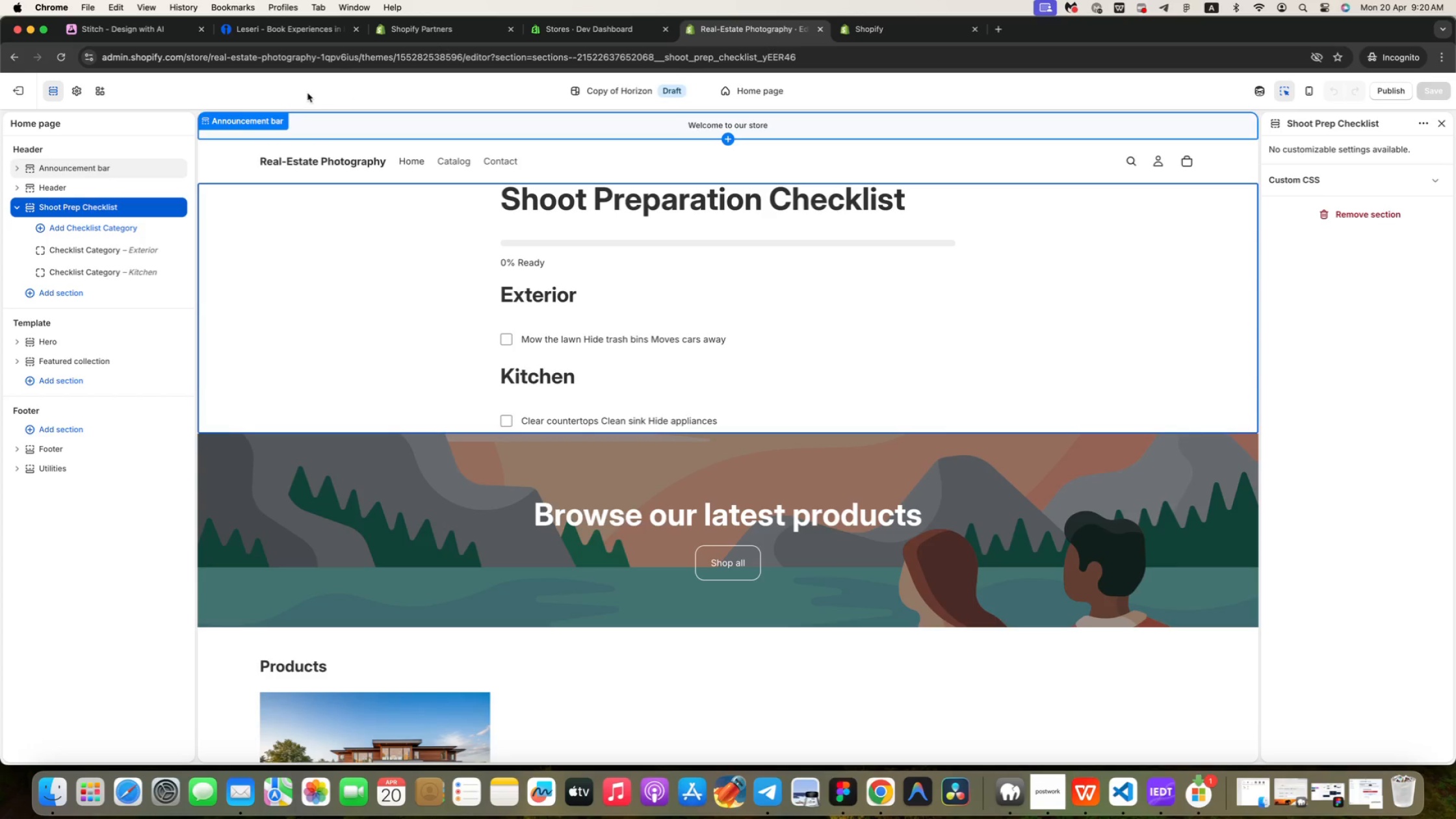 
left_click([53, 56])
 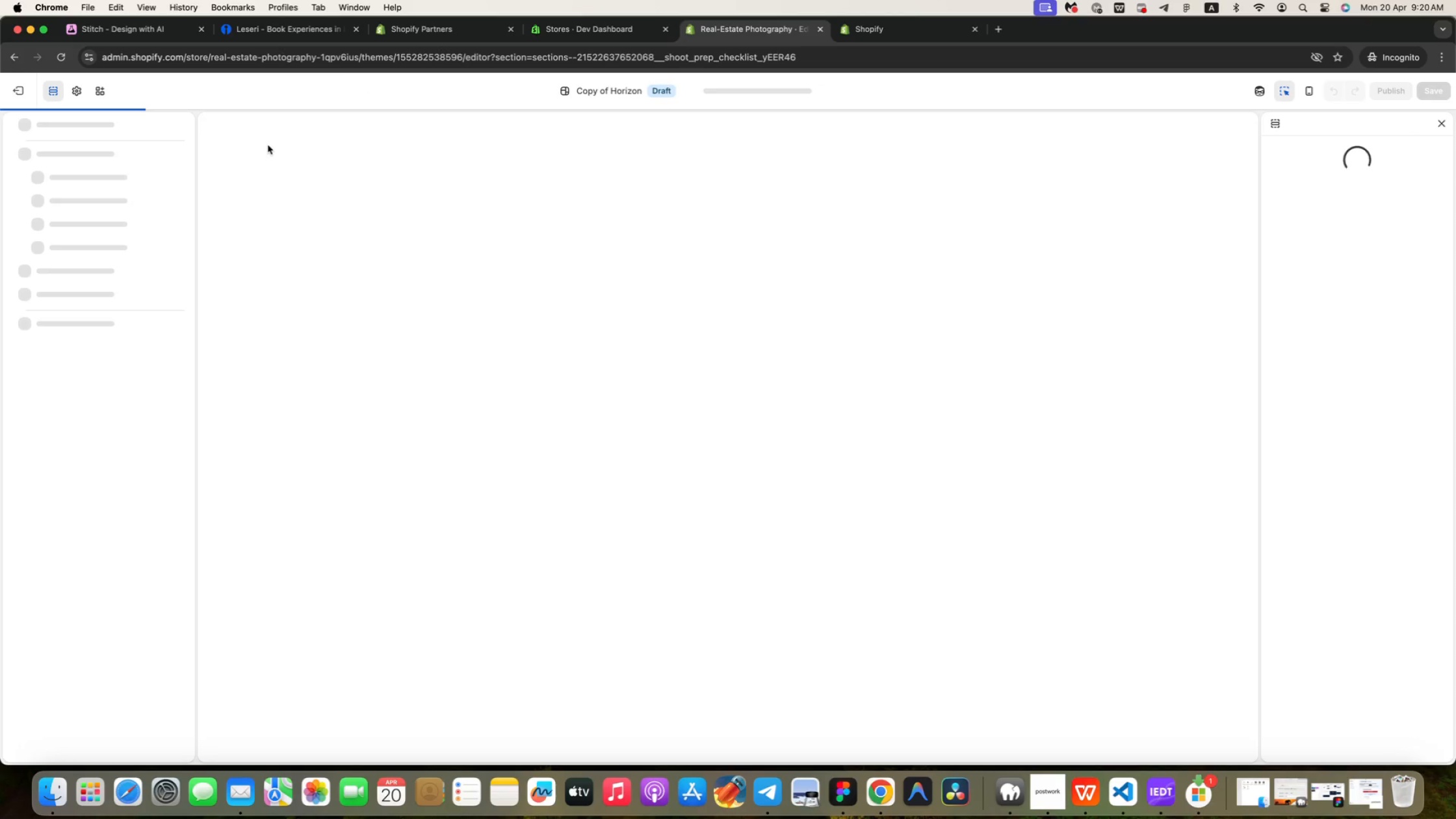 
wait(7.02)
 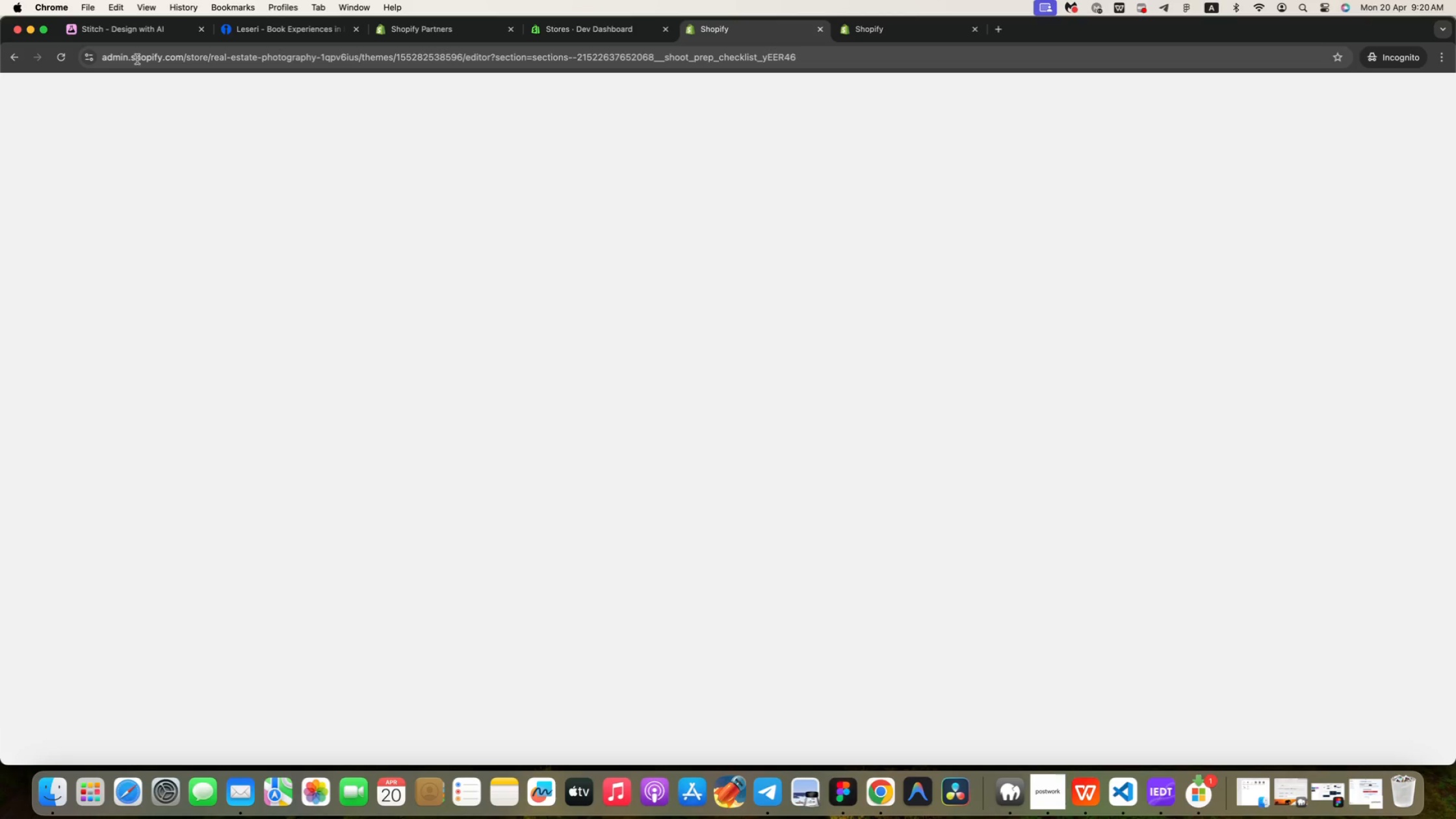 
left_click([13, 96])
 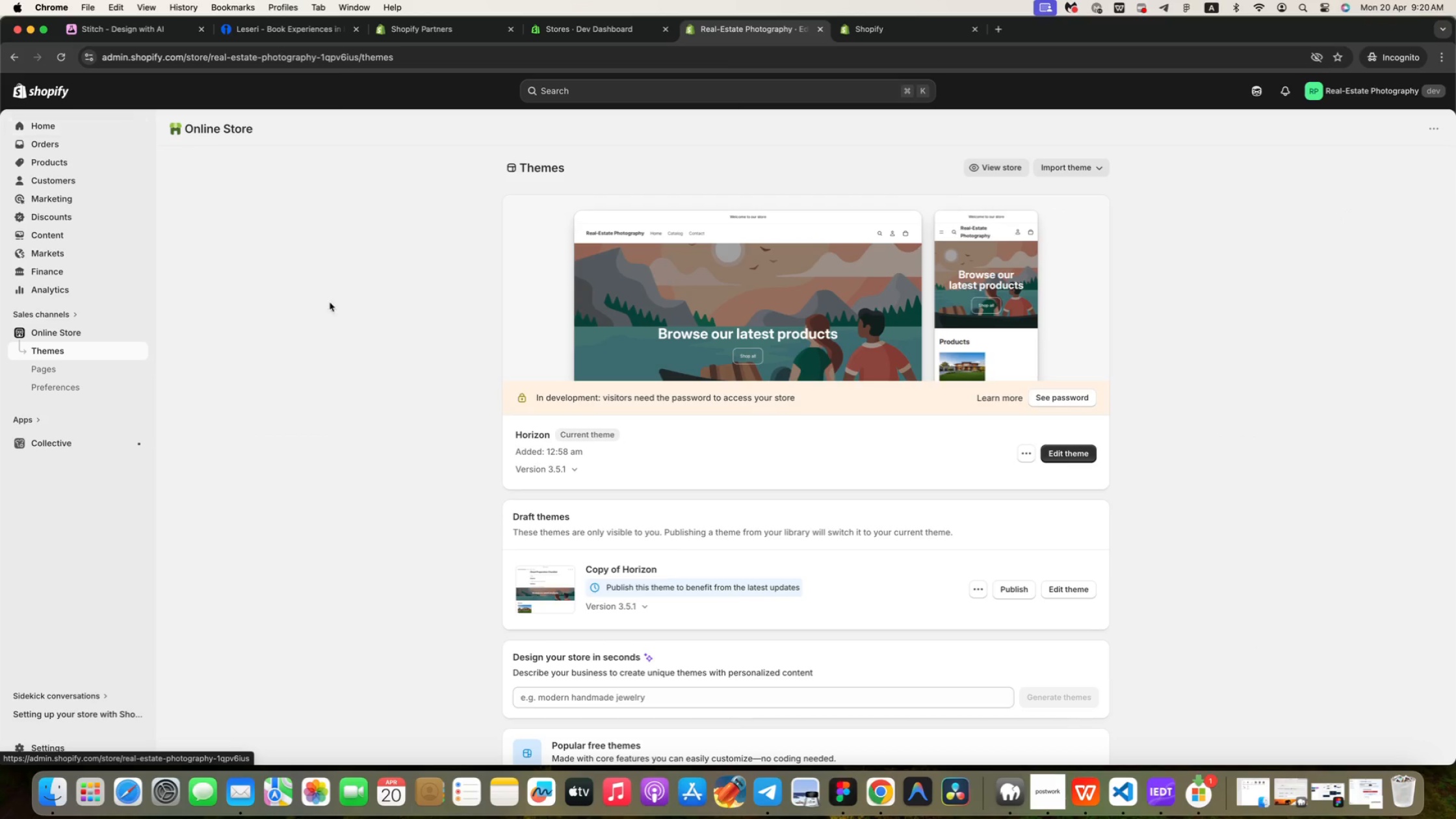 
wait(5.31)
 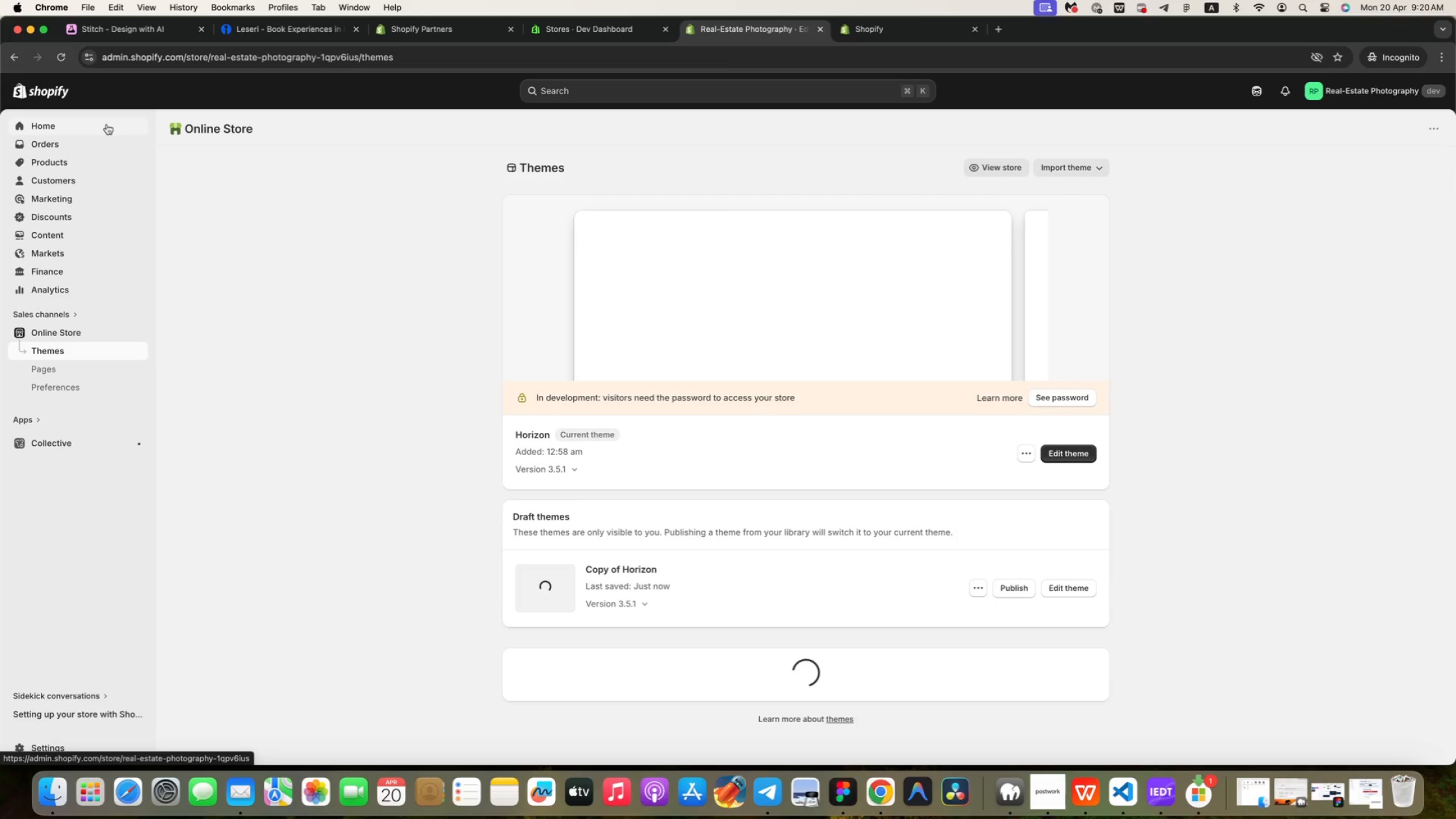 
left_click([983, 594])
 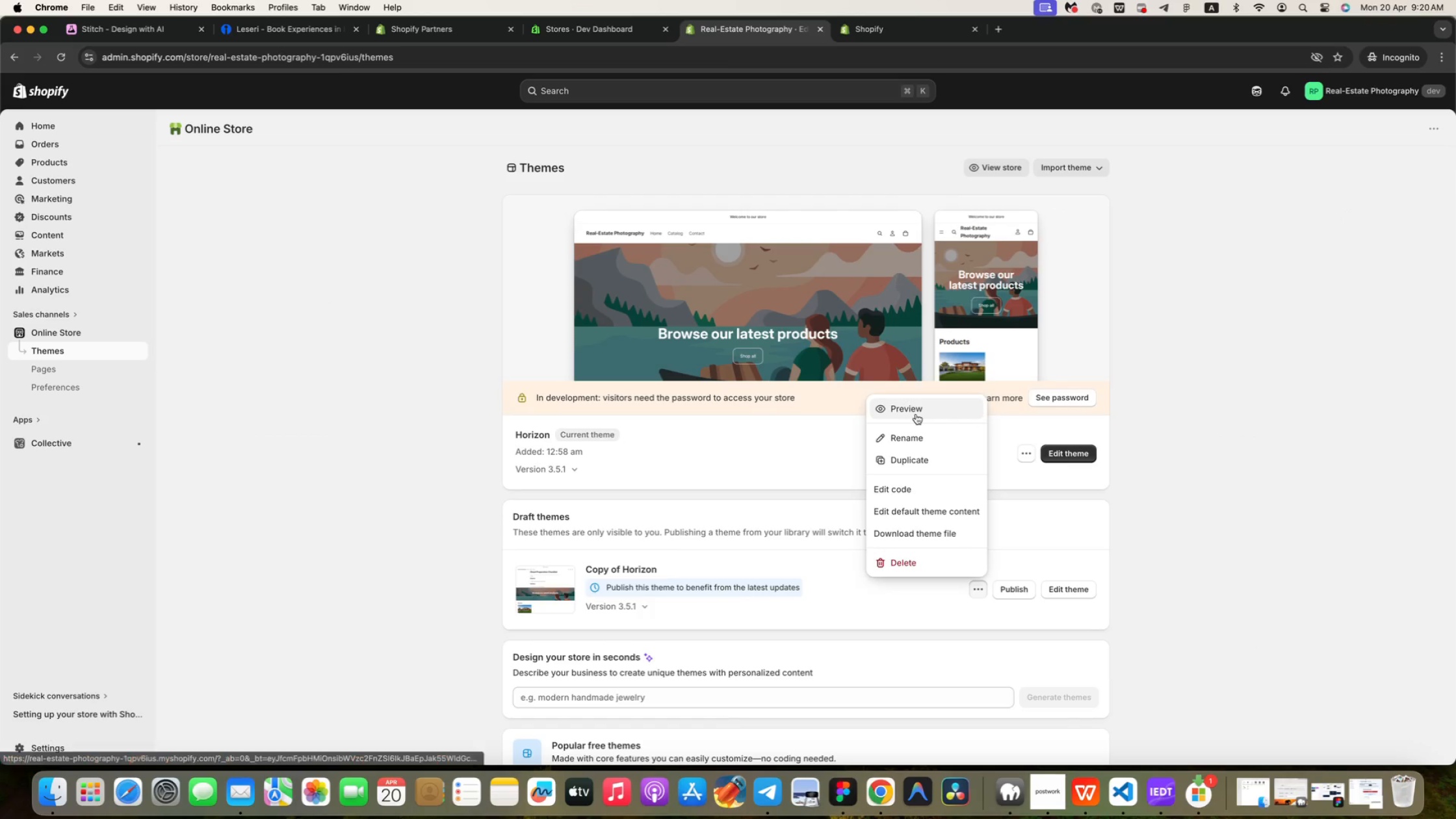 
left_click([916, 414])
 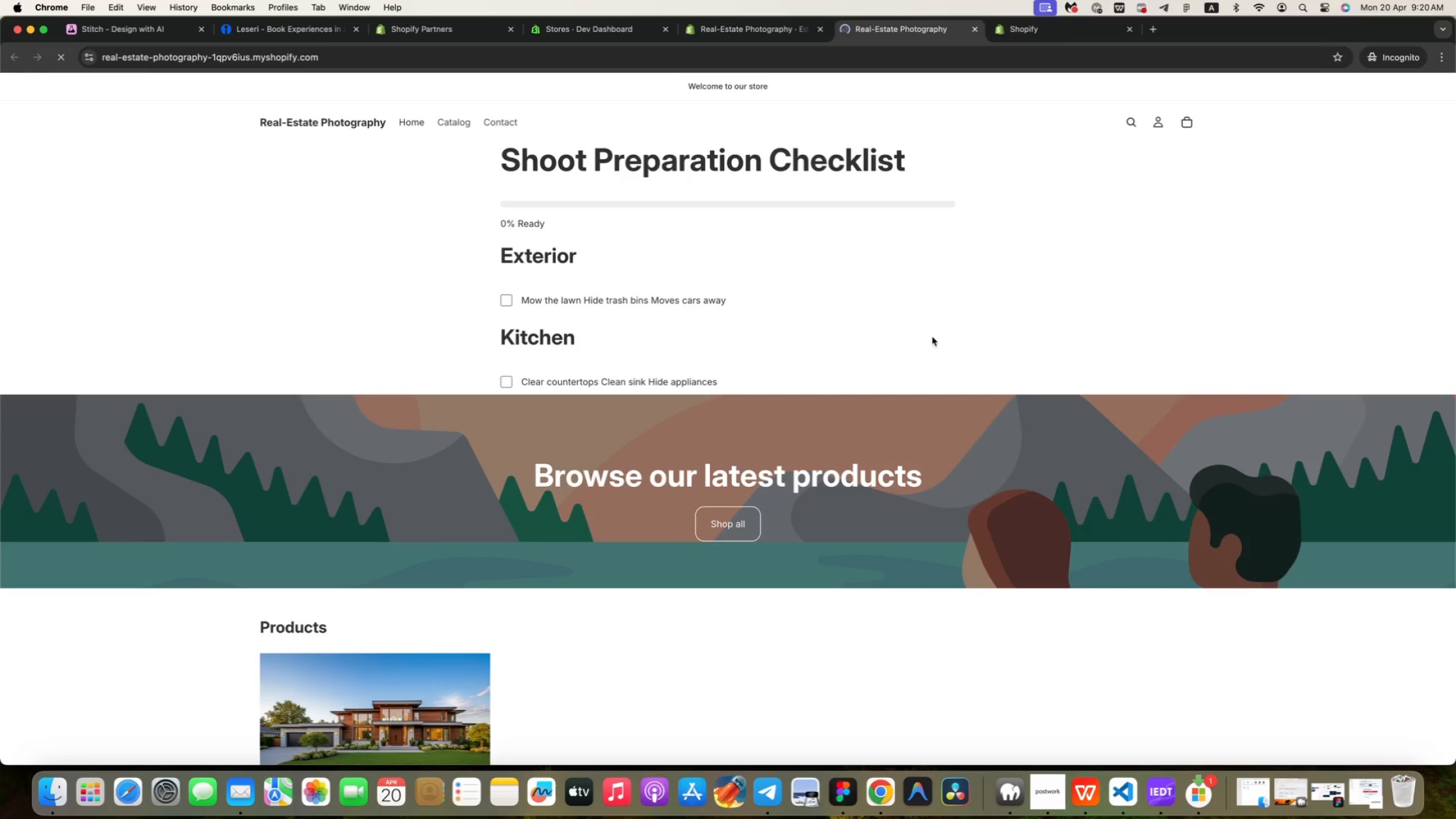 
wait(5.27)
 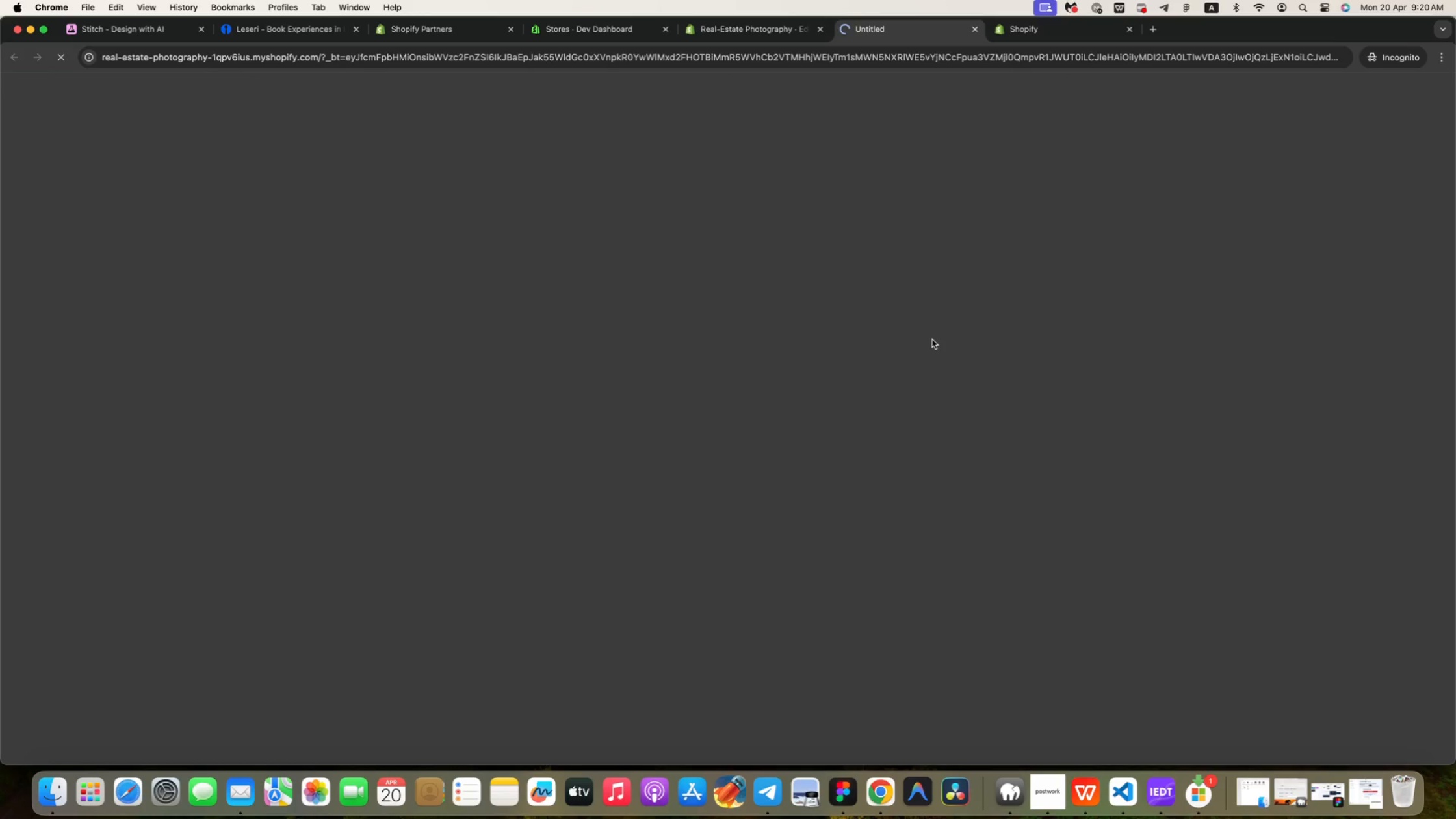 
left_click([510, 296])
 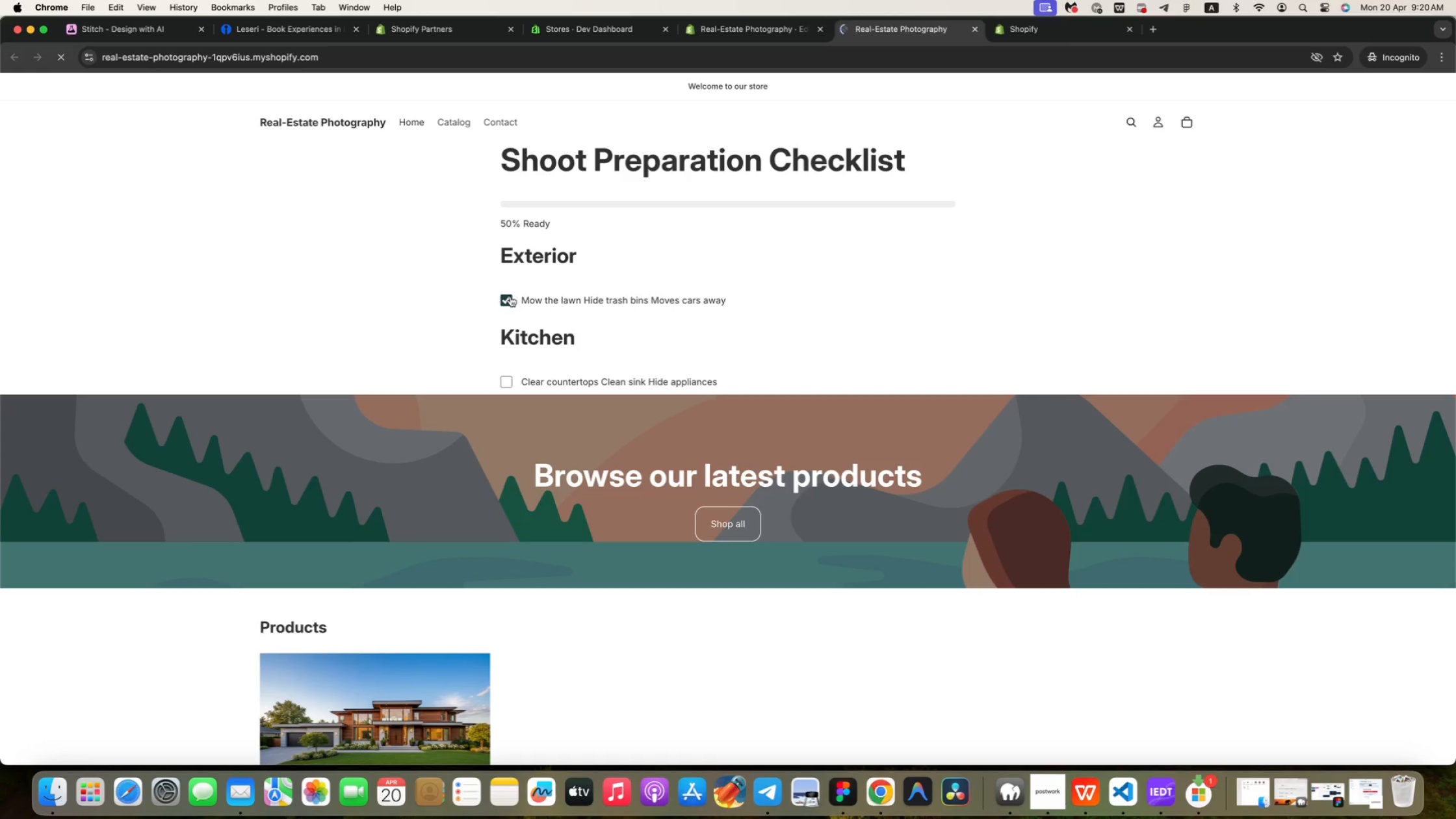 
left_click([510, 296])
 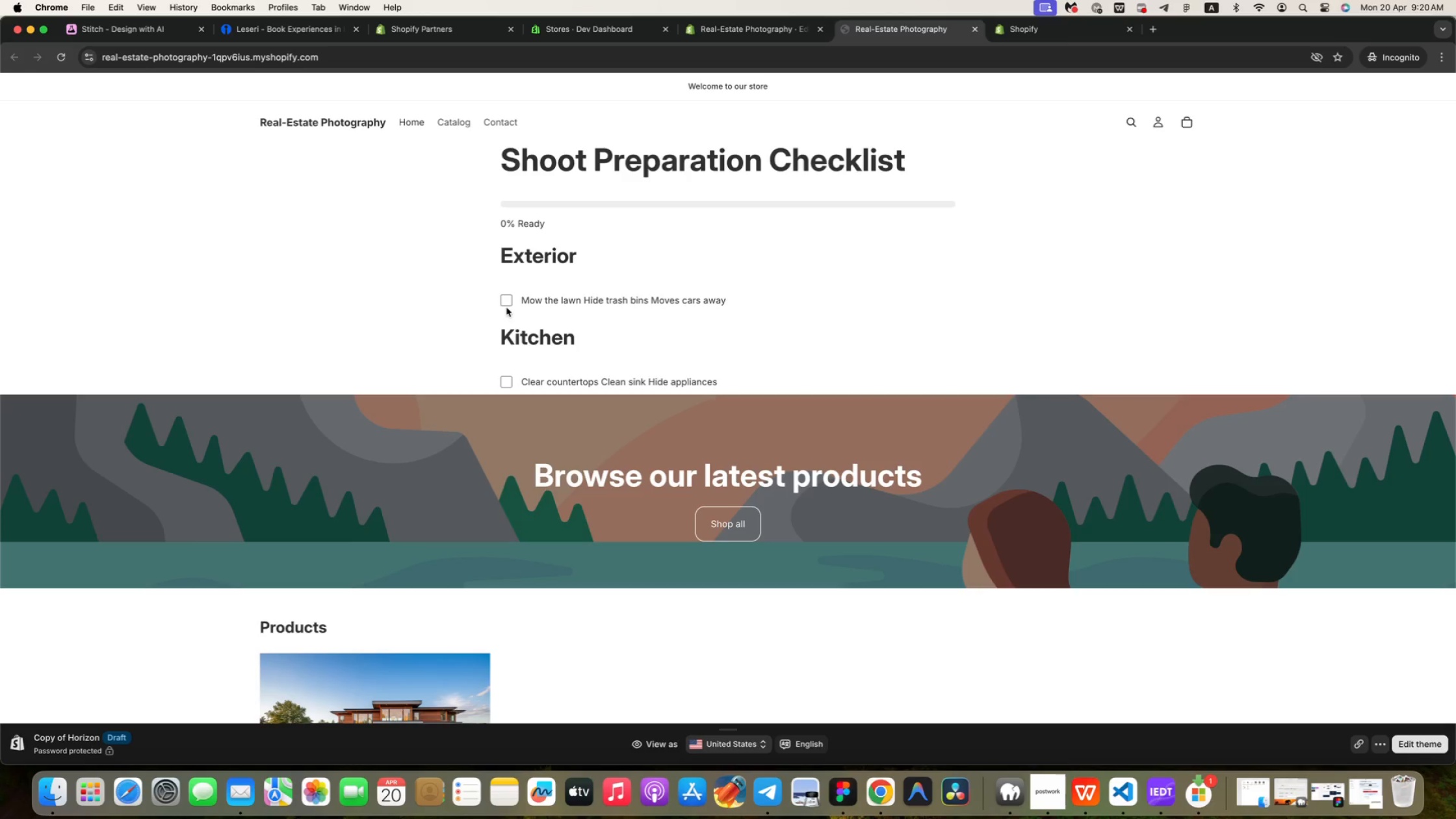 
double_click([504, 305])
 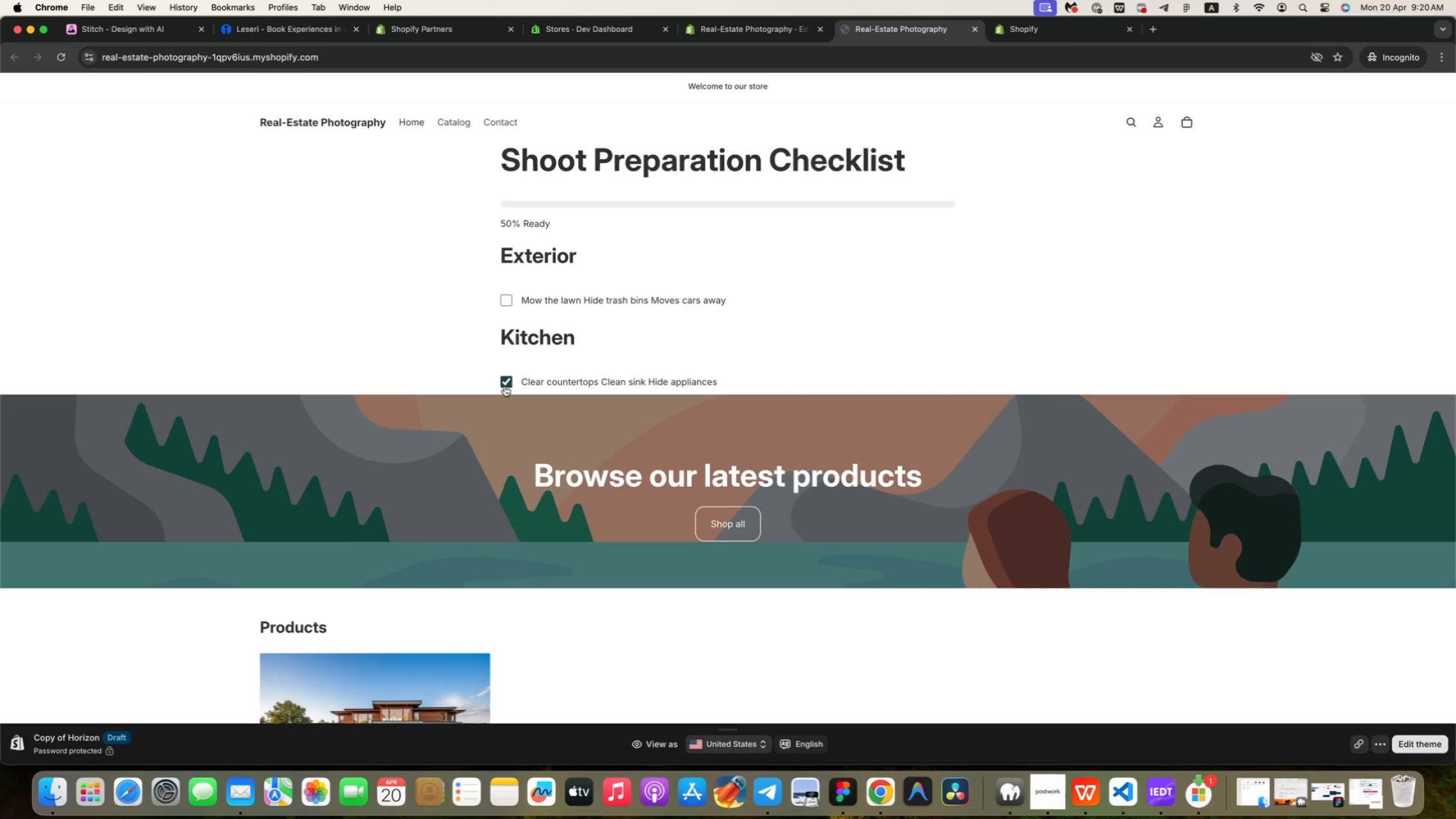 
double_click([504, 386])
 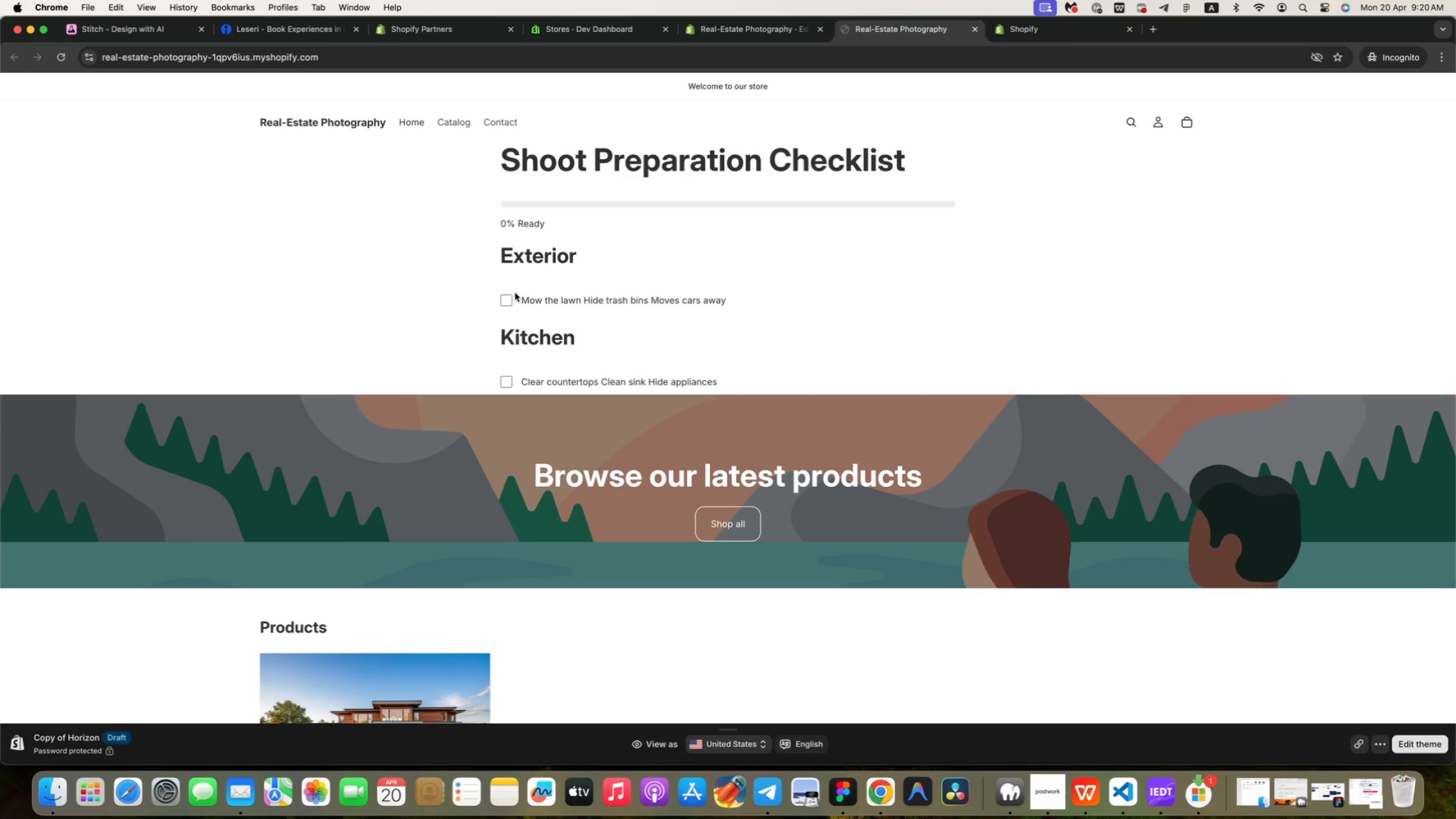 
left_click([512, 298])
 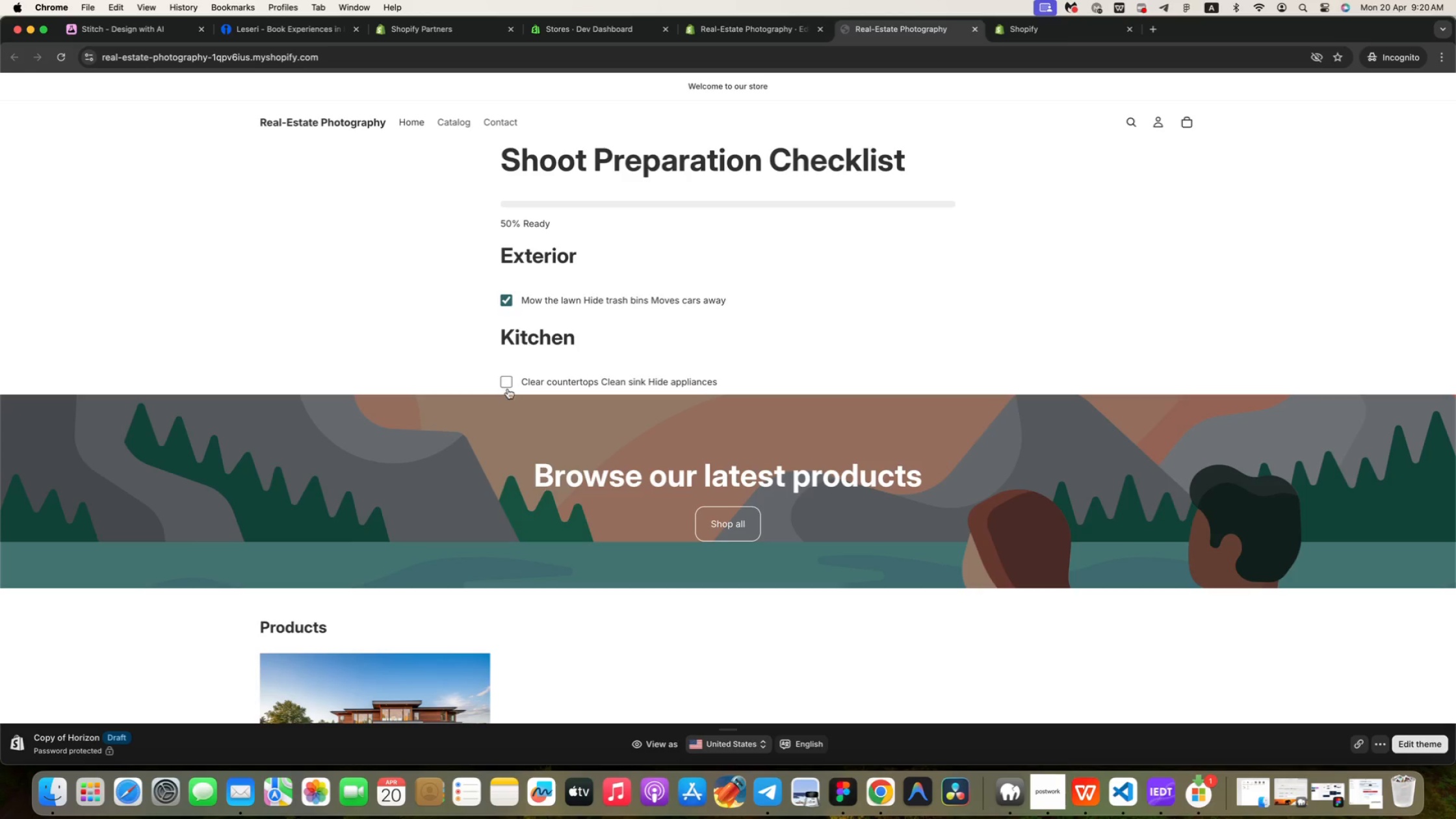 
left_click([507, 386])
 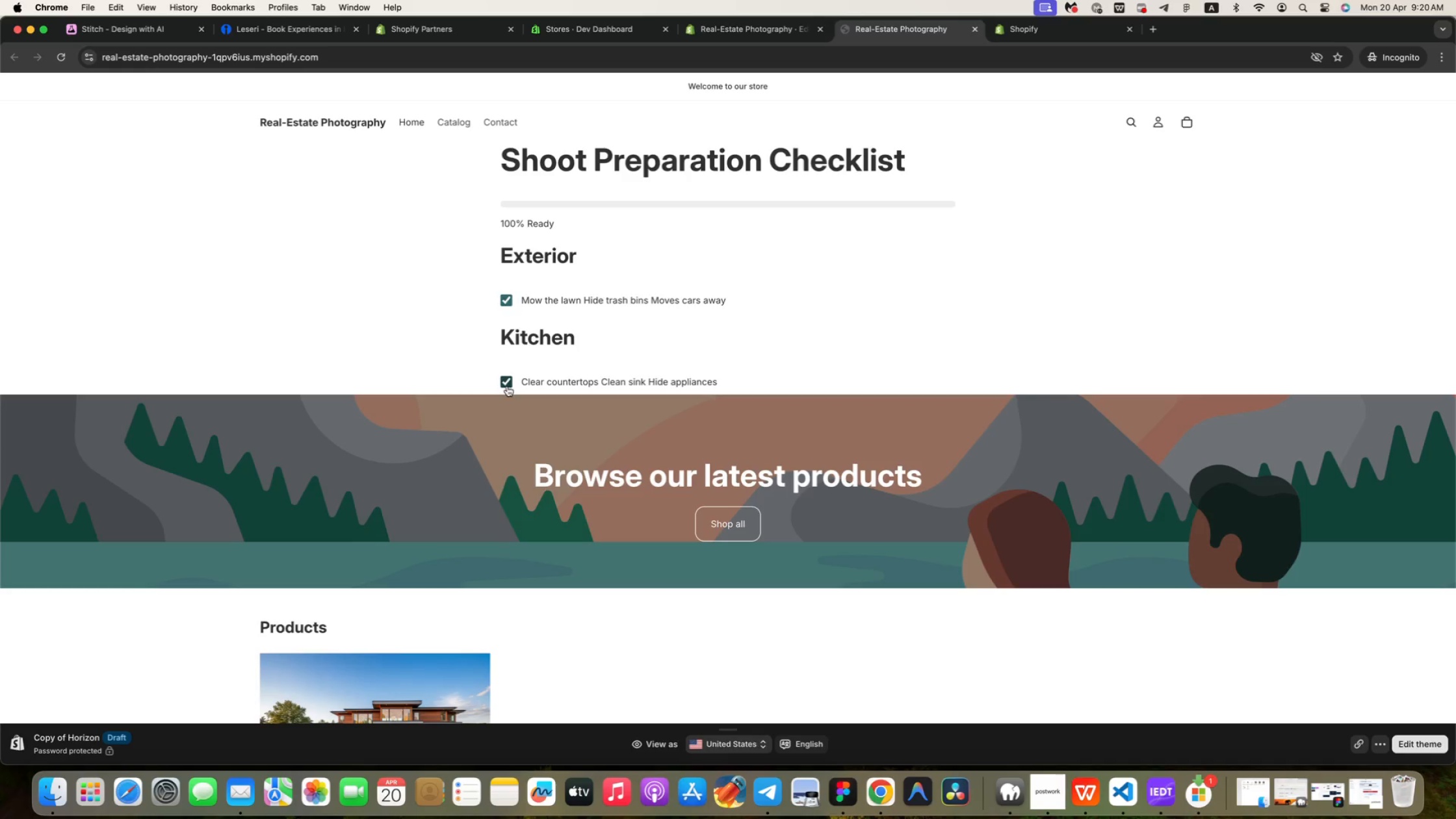 
left_click([507, 386])
 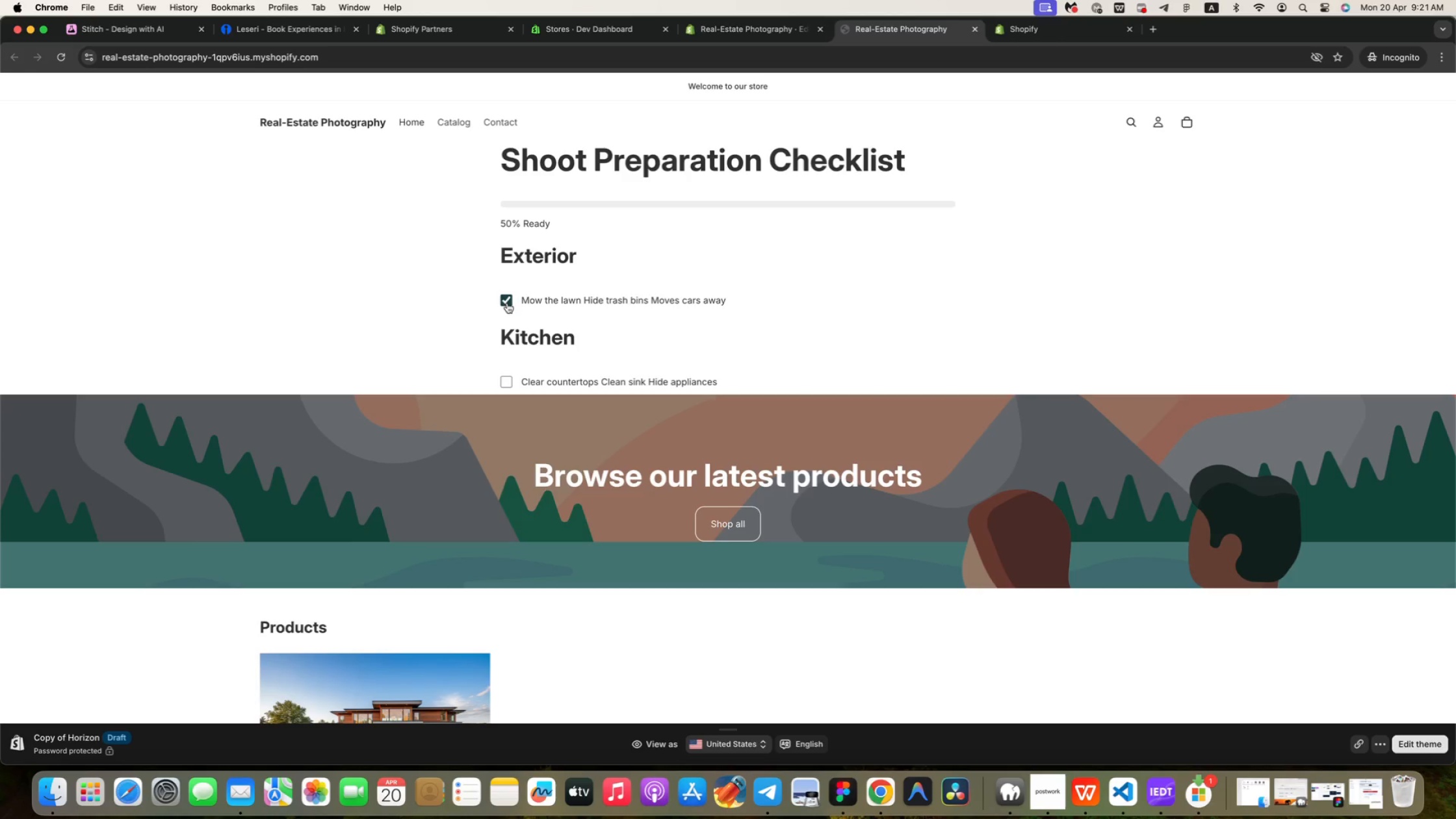 
left_click([507, 303])
 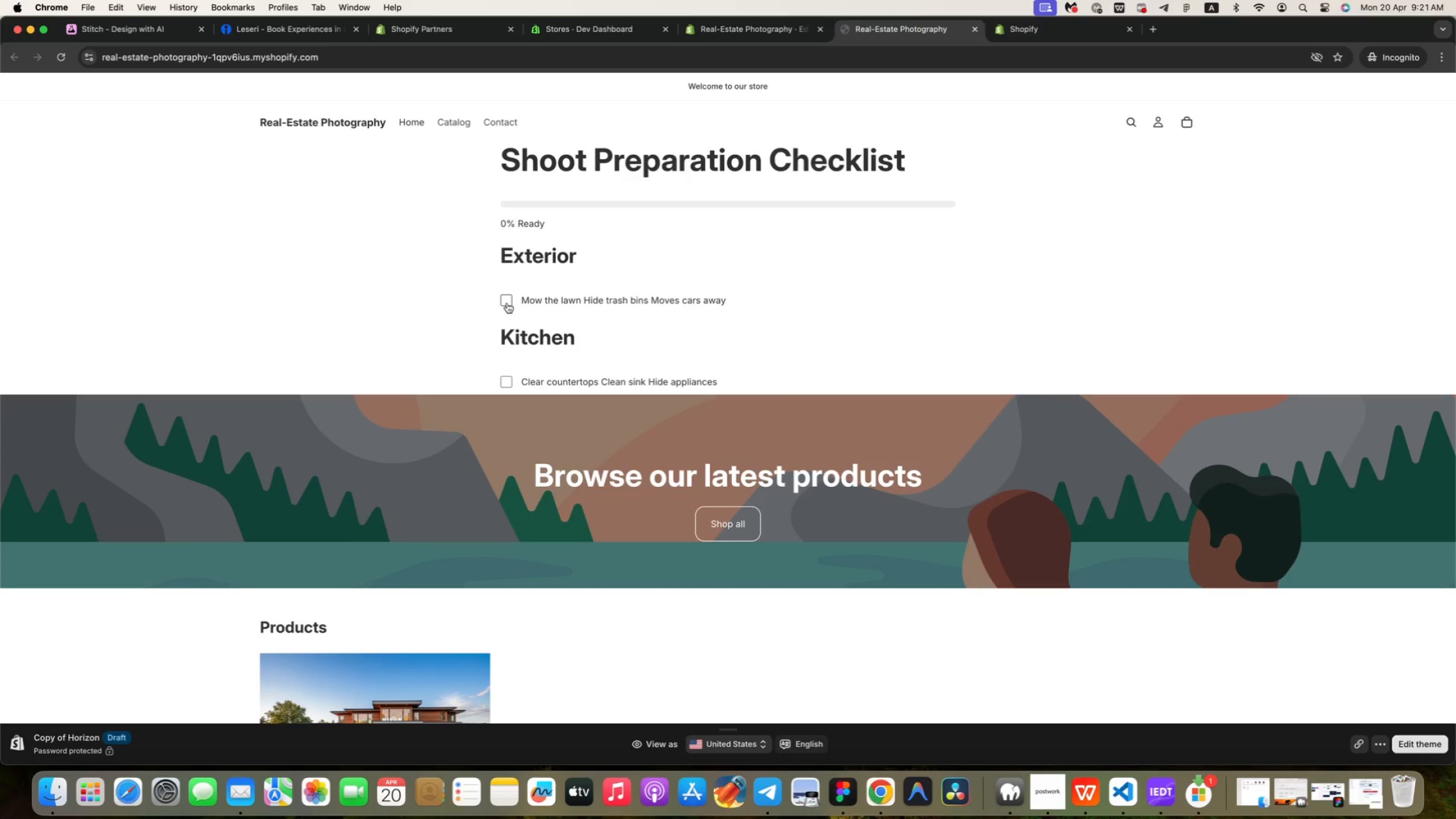 
wait(32.78)
 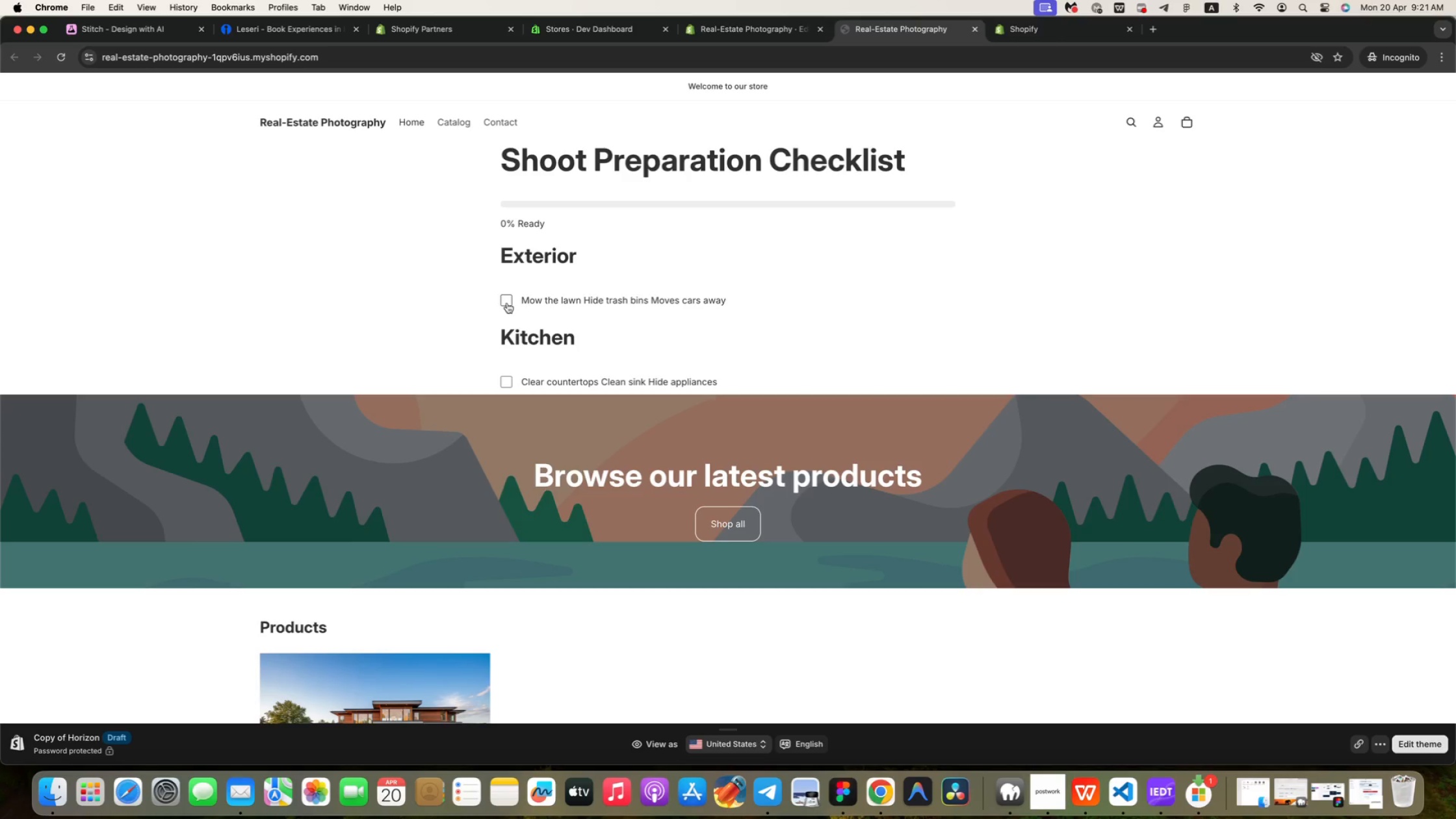 
left_click([1055, 32])
 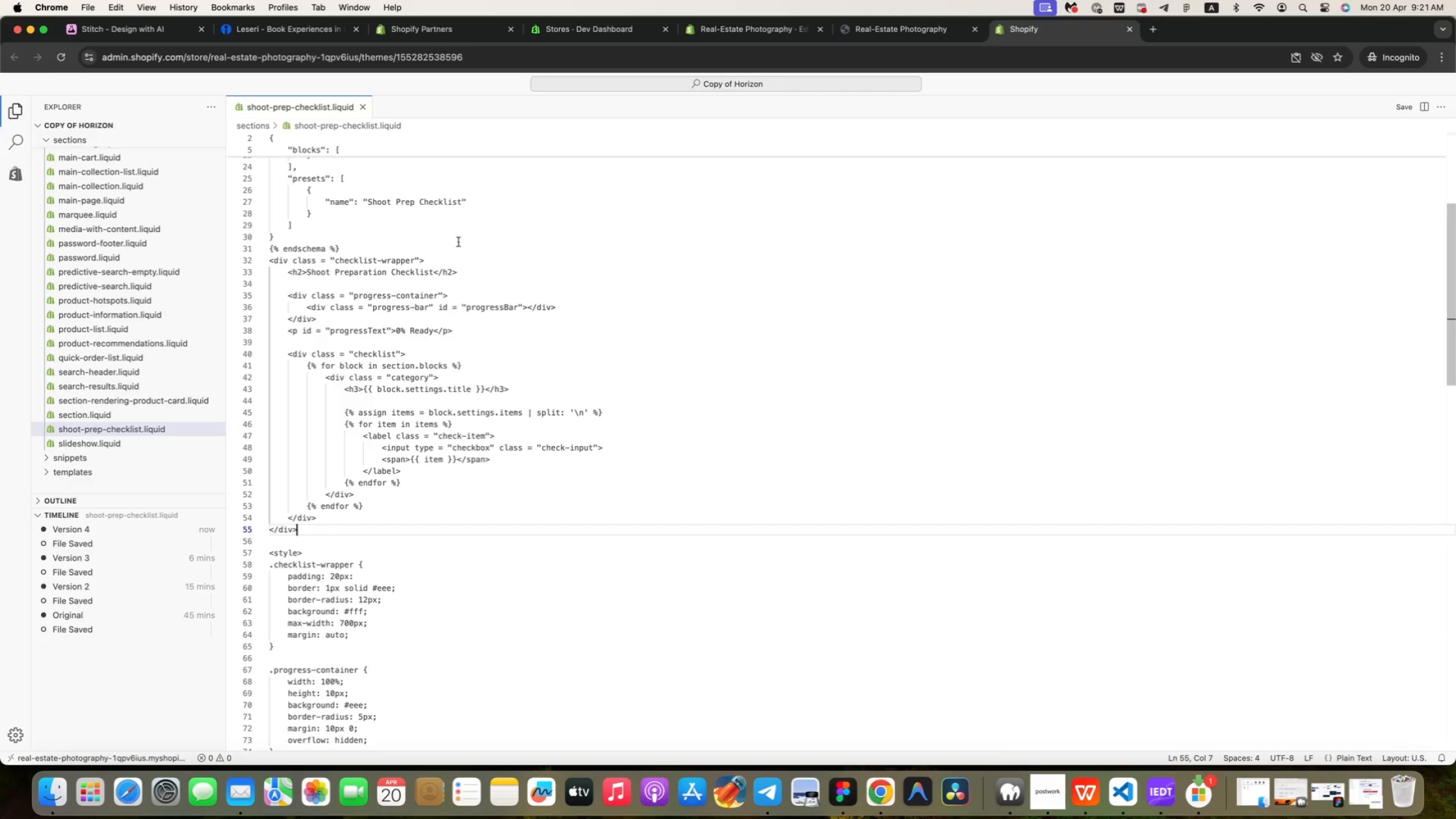 
left_click([318, 240])
 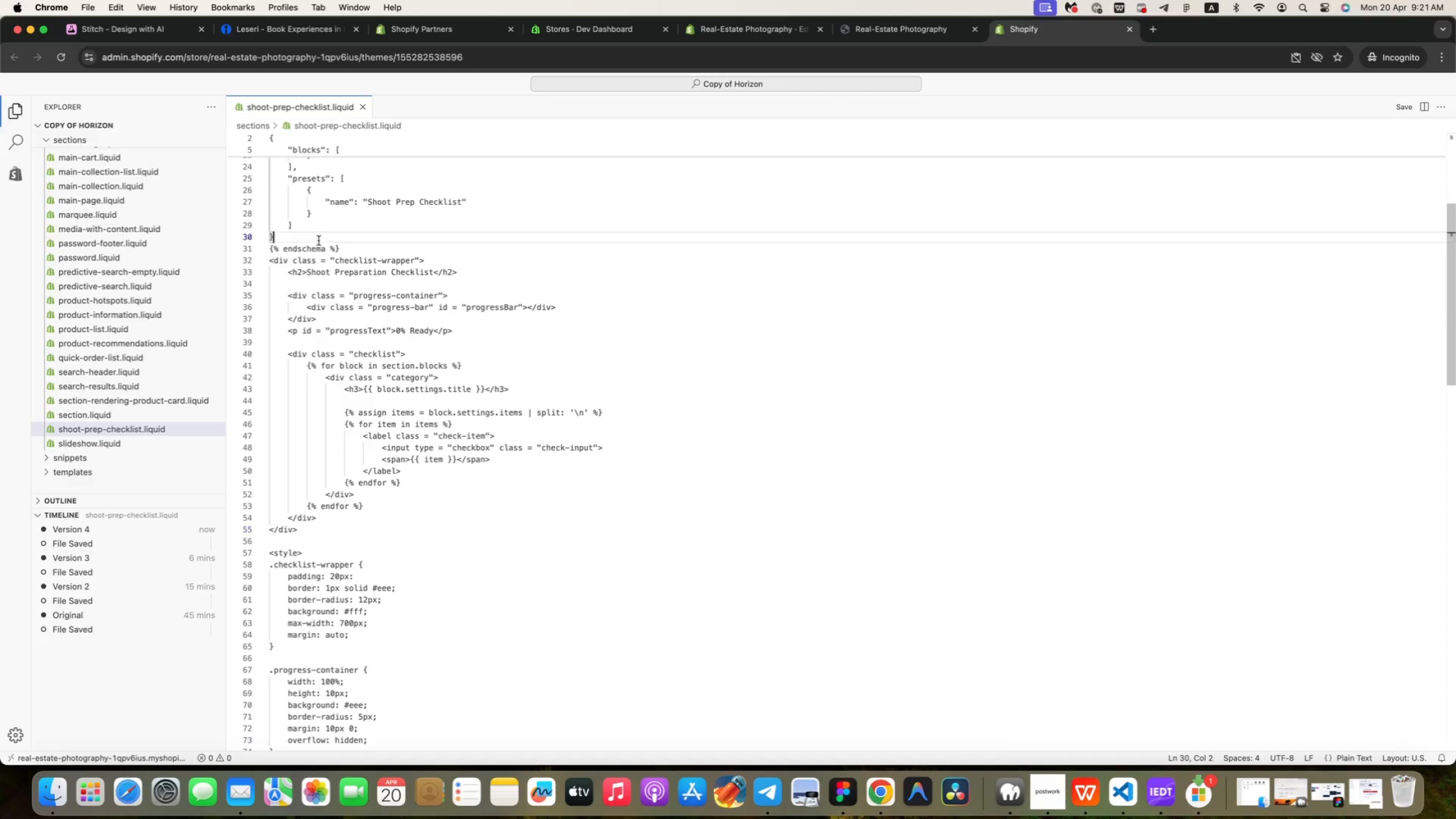 
scroll: coordinate [426, 228], scroll_direction: down, amount: 51.0
 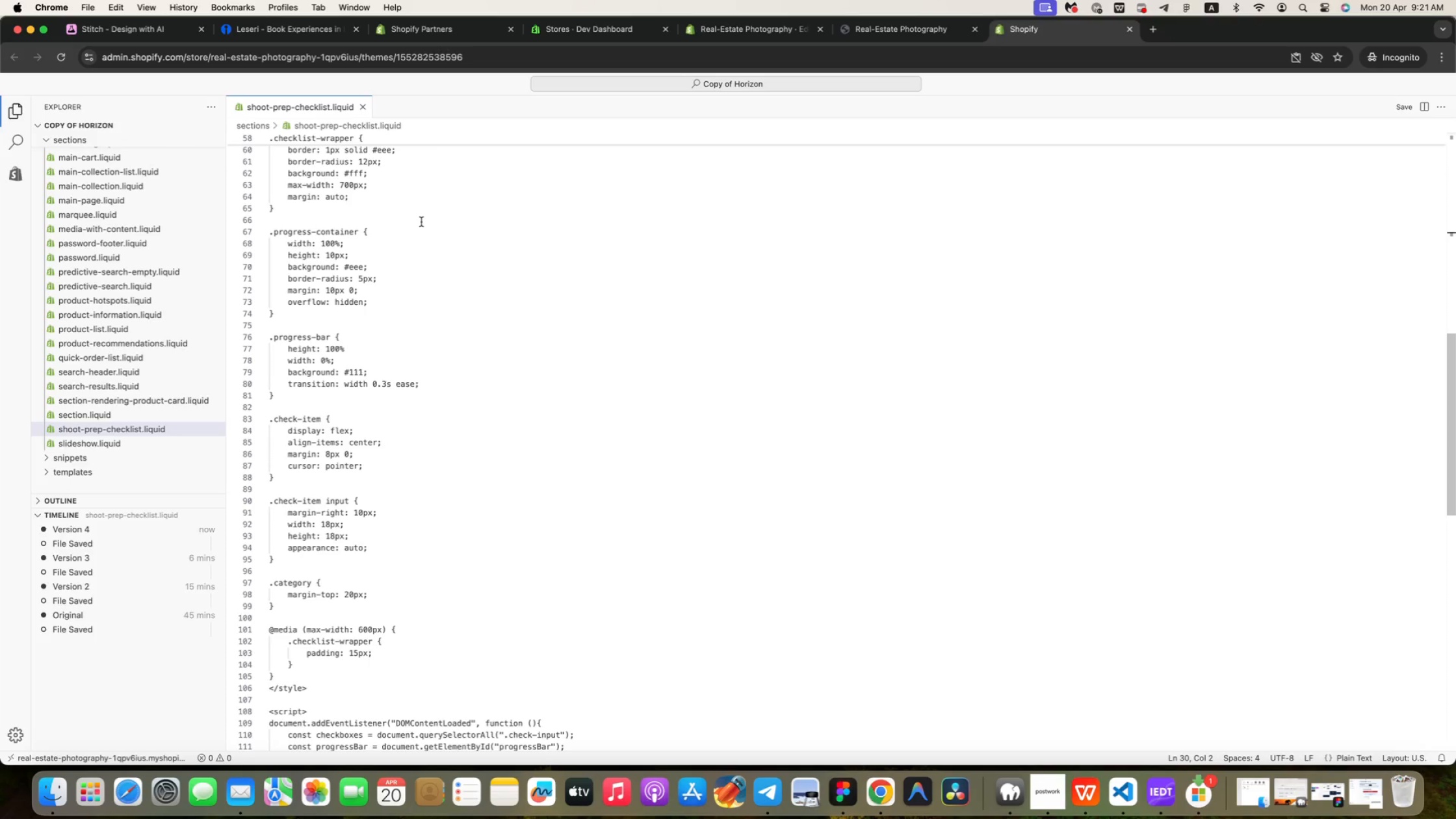 
wait(6.71)
 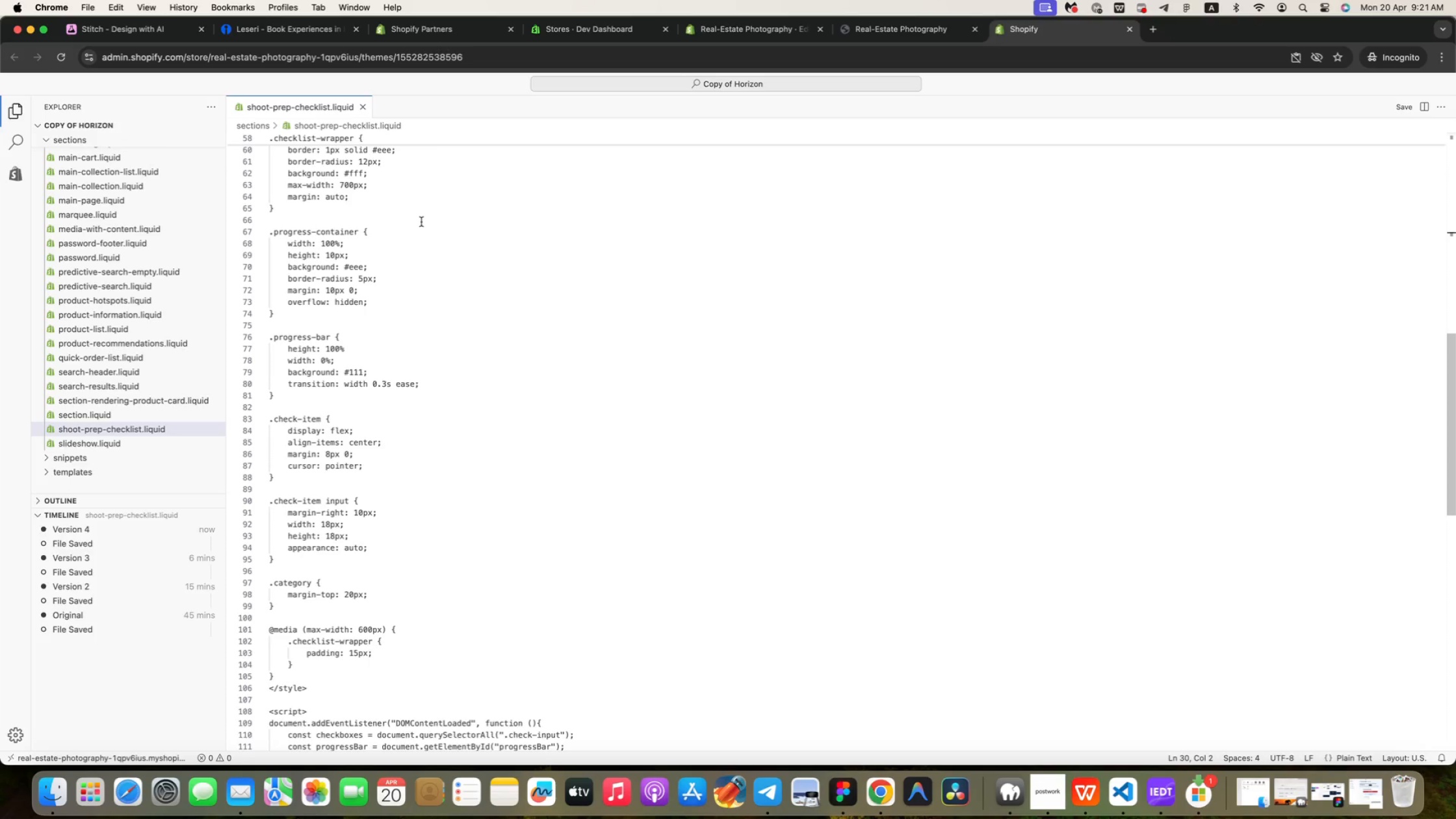 
left_click([372, 215])
 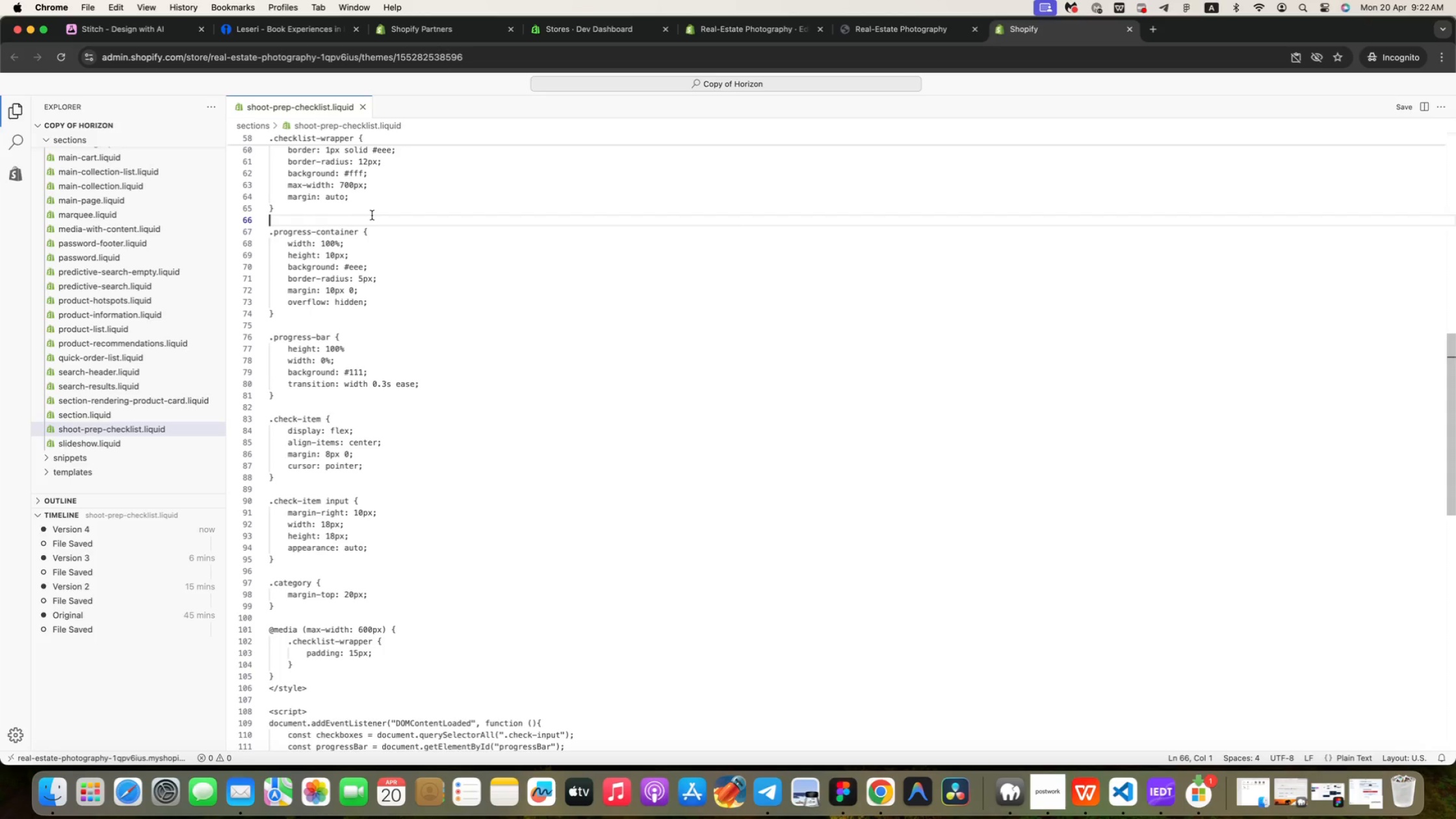 
wait(27.7)
 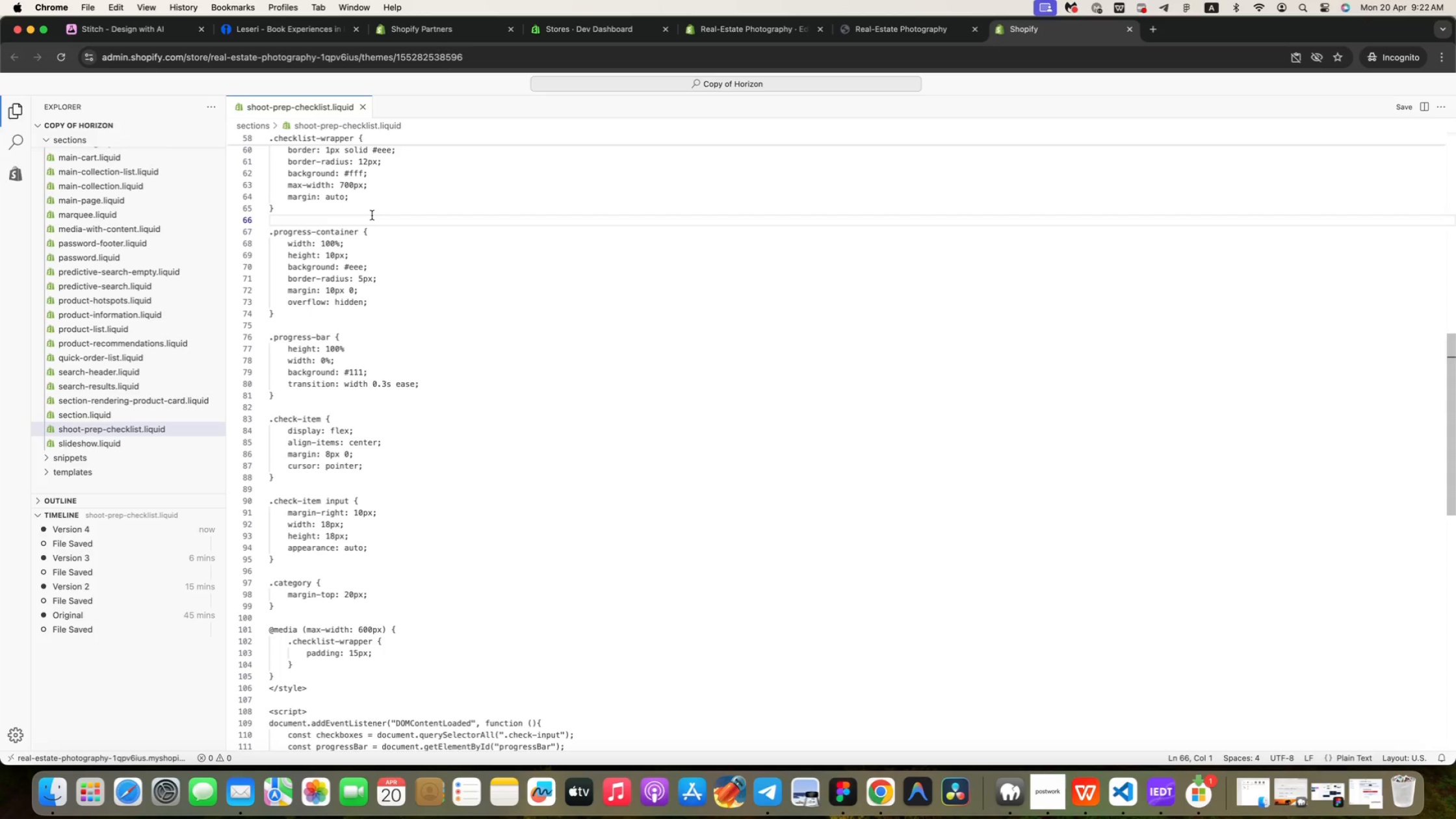 
left_click([363, 373])
 